 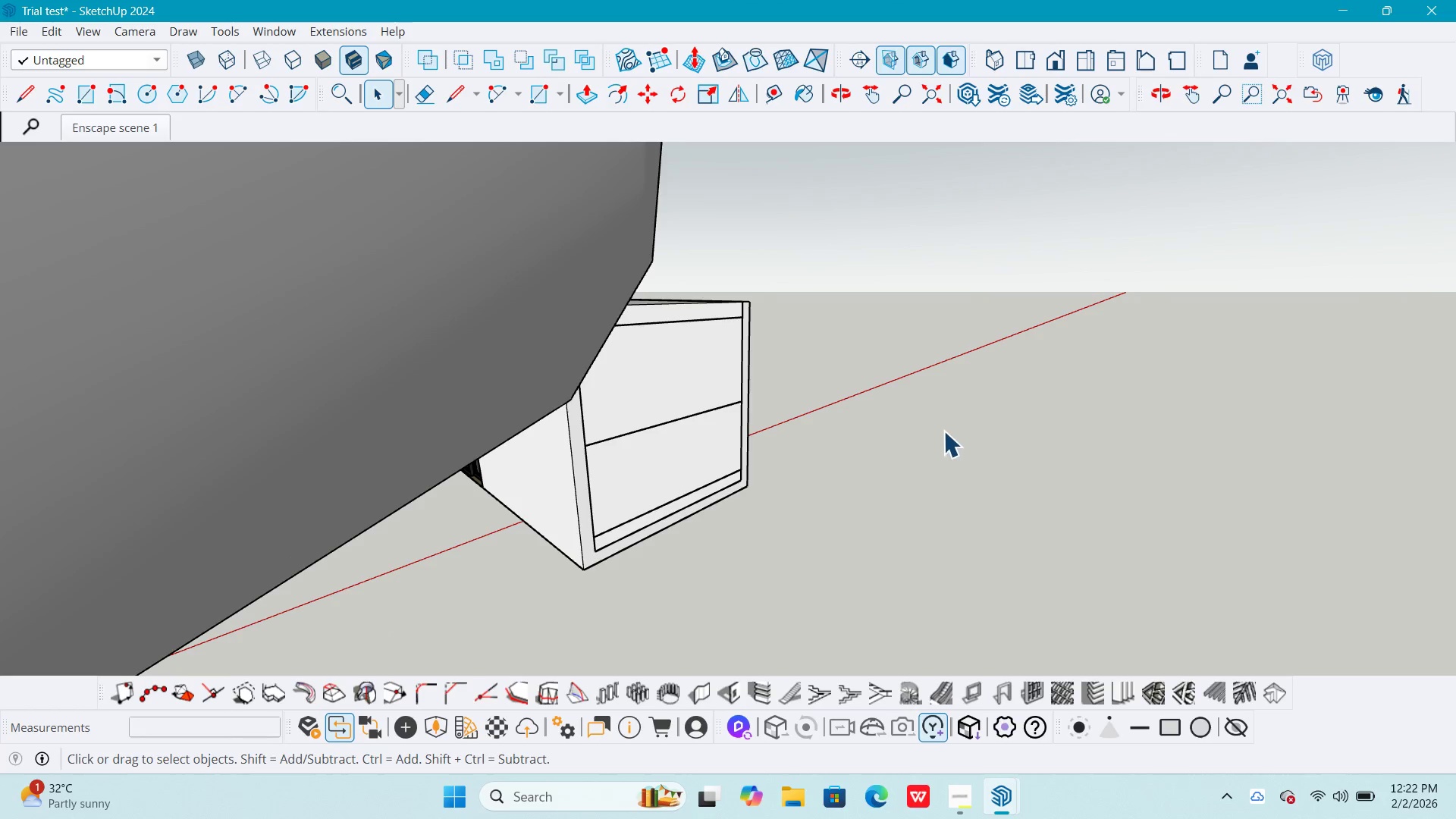 
key(Escape)
 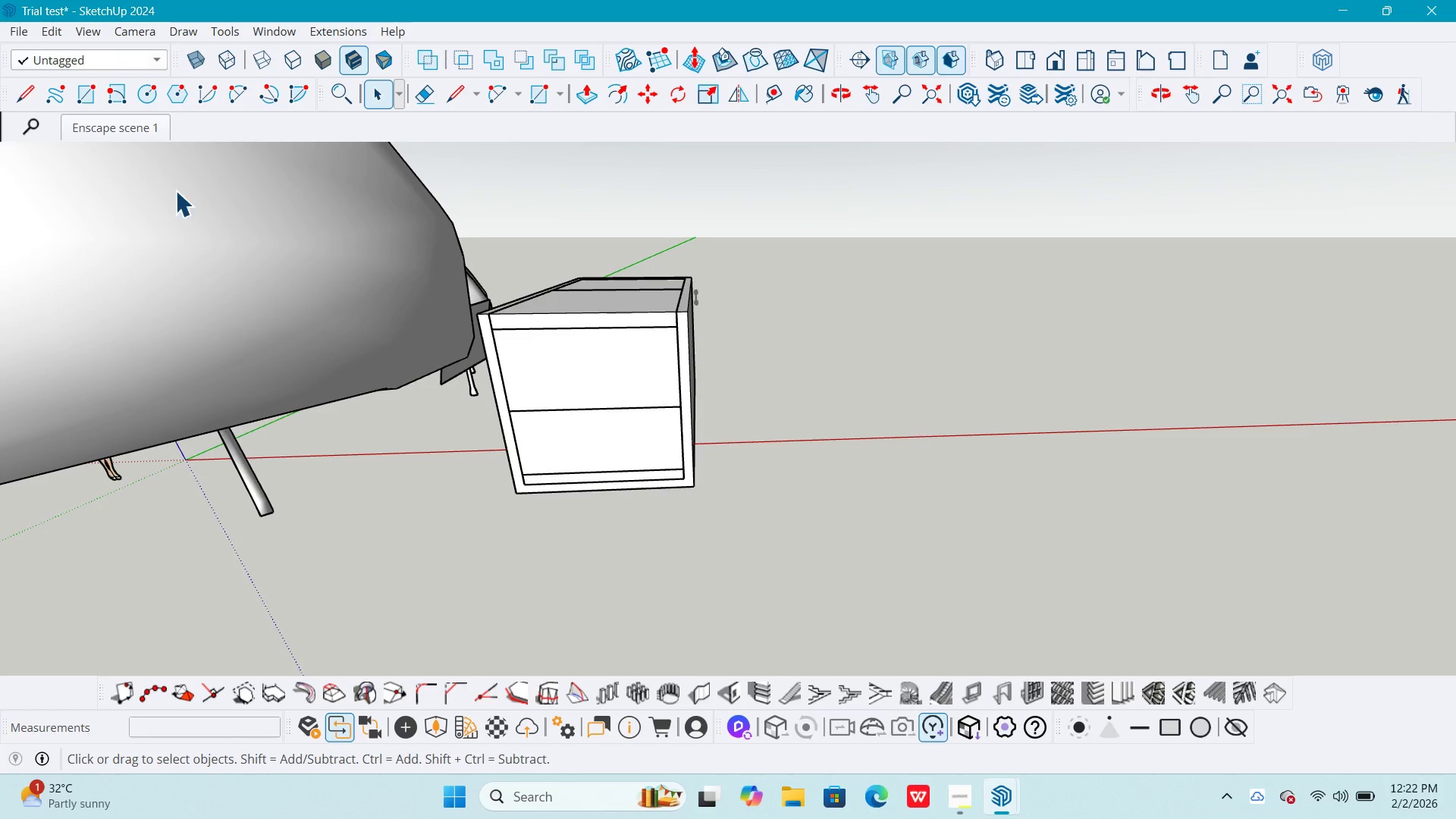 
scroll: coordinate [669, 375], scroll_direction: down, amount: 20.0
 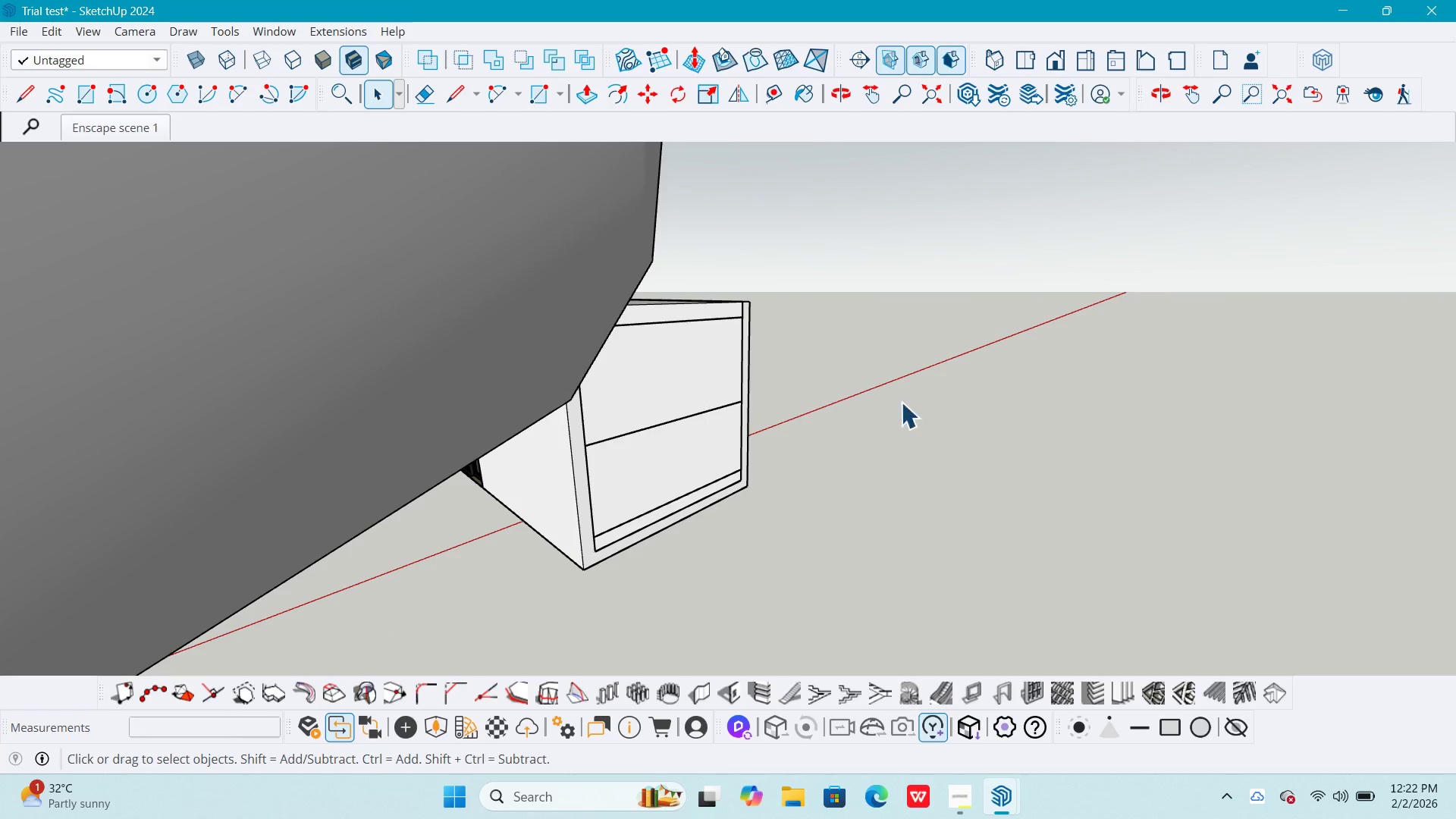 
left_click([130, 124])
 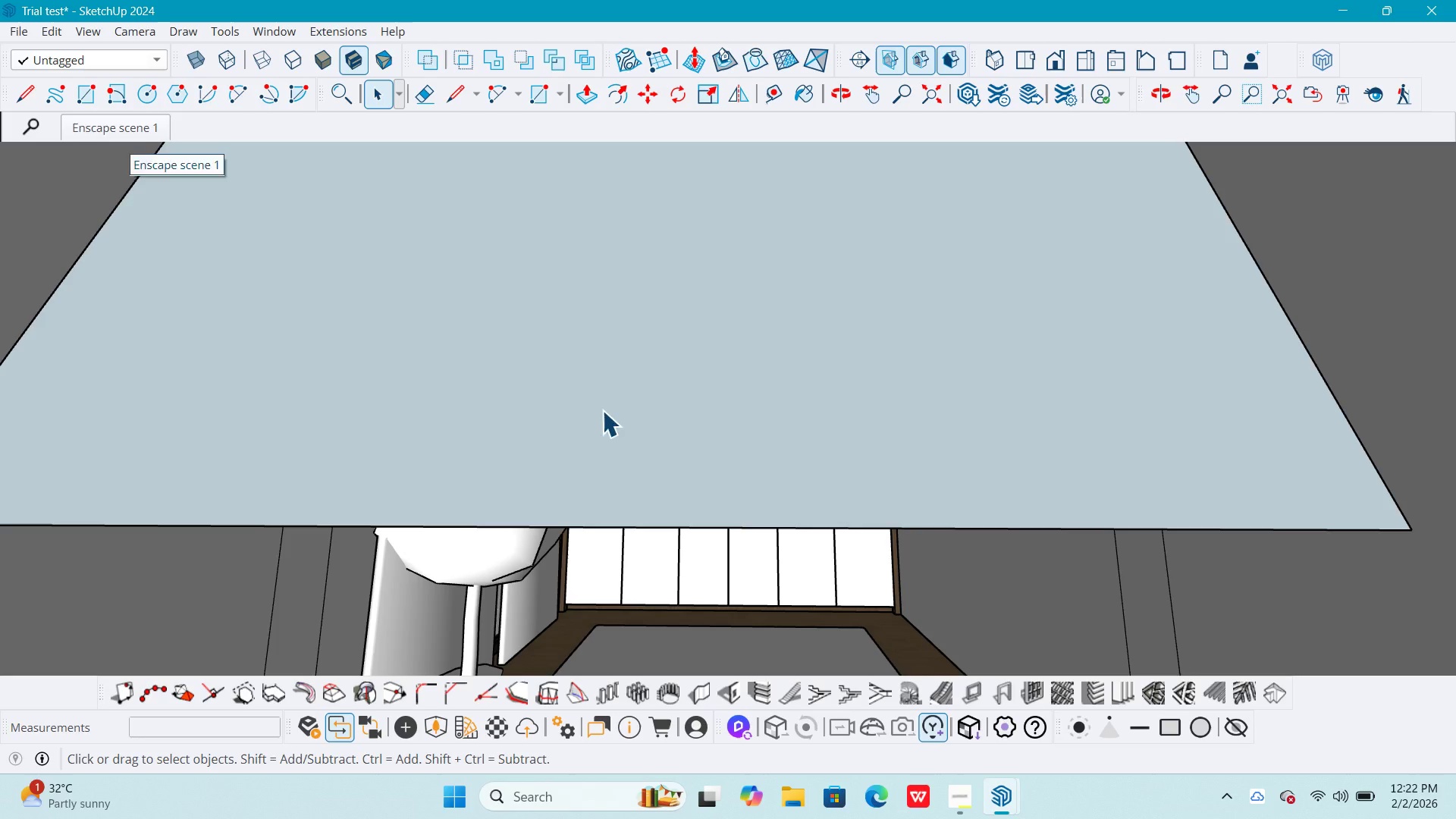 
hold_key(key=ShiftLeft, duration=0.83)
scroll: coordinate [799, 466], scroll_direction: up, amount: 1.0
 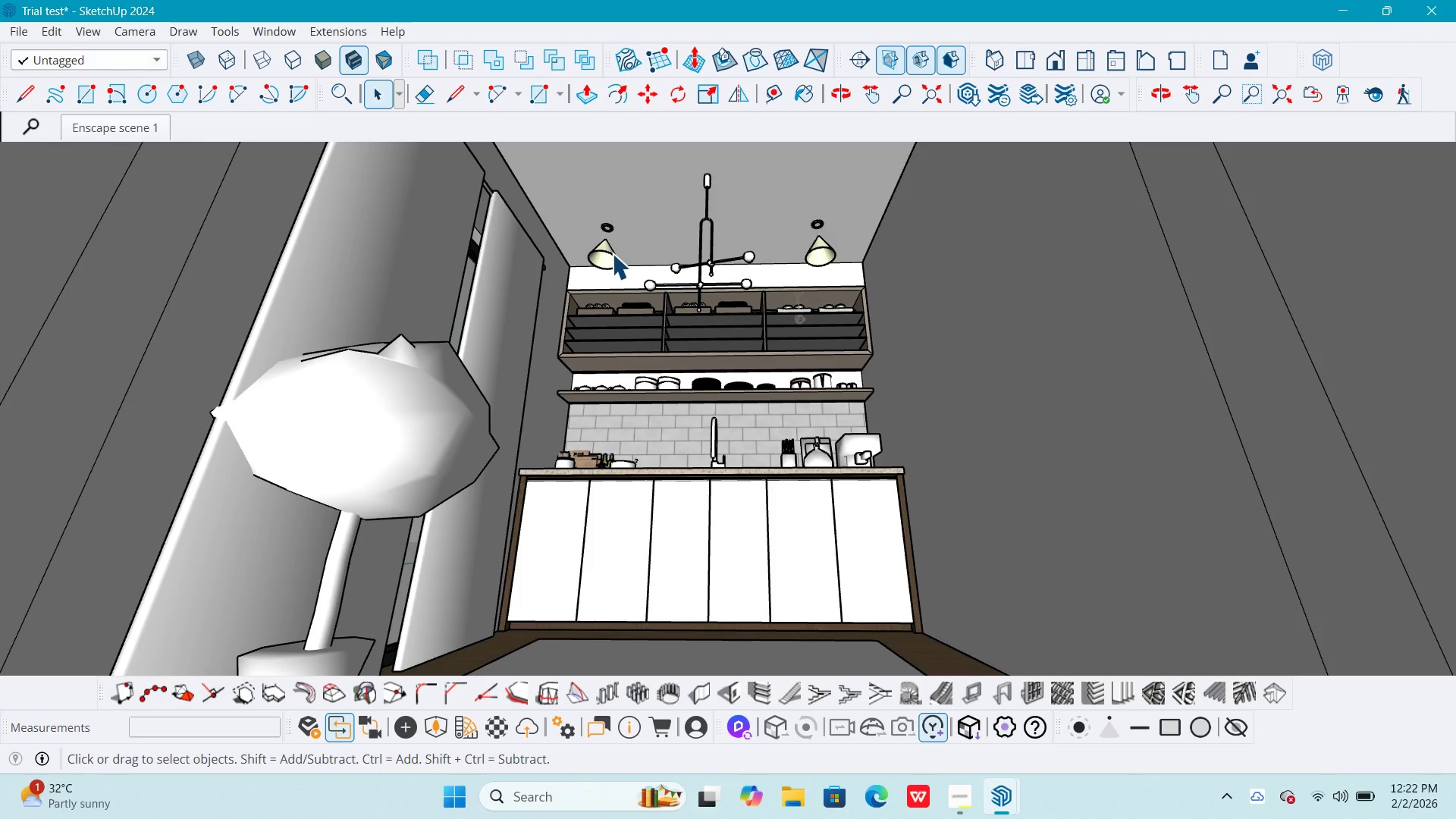 
double_click([610, 253])
 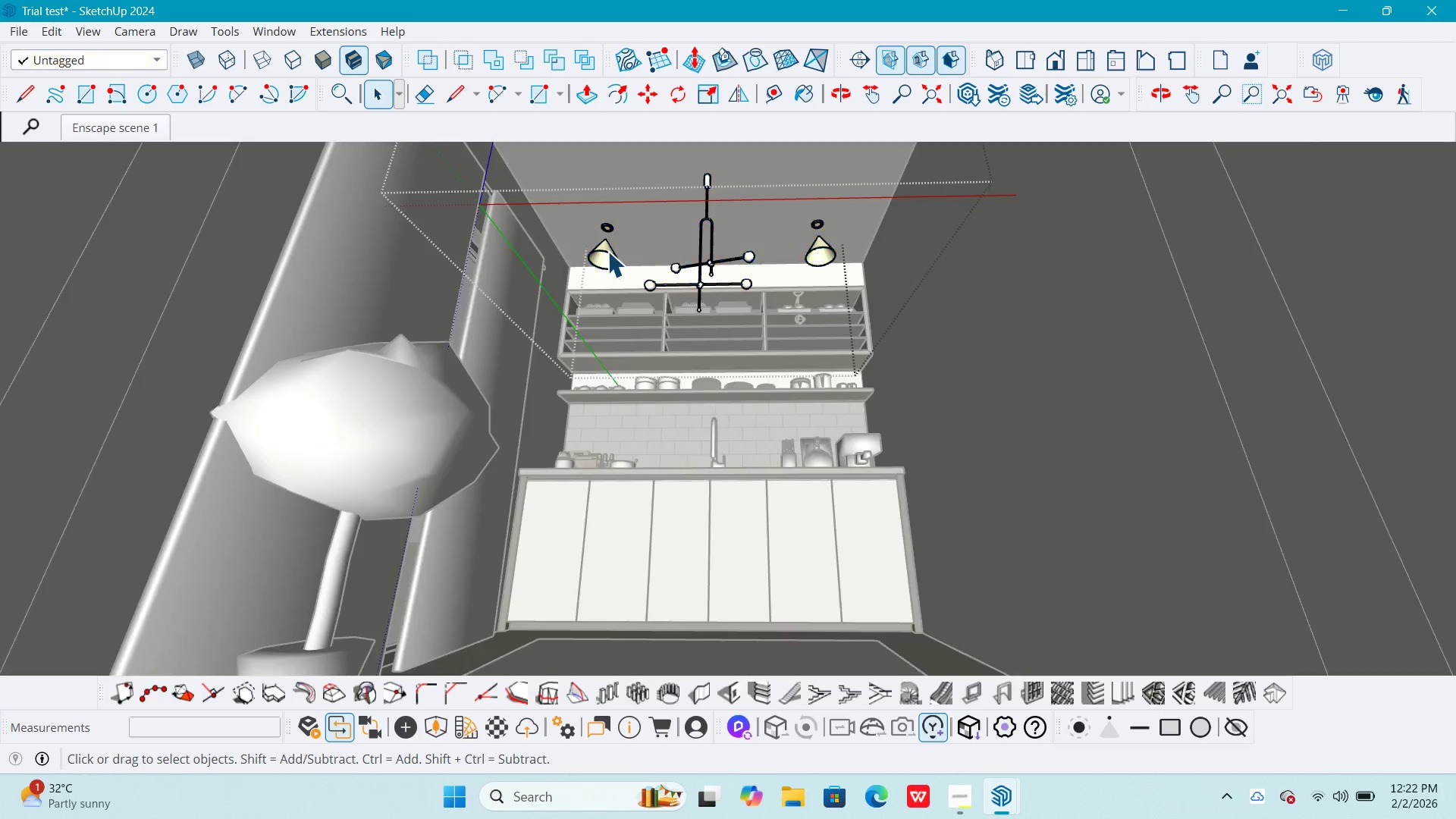 
triple_click([607, 251])
 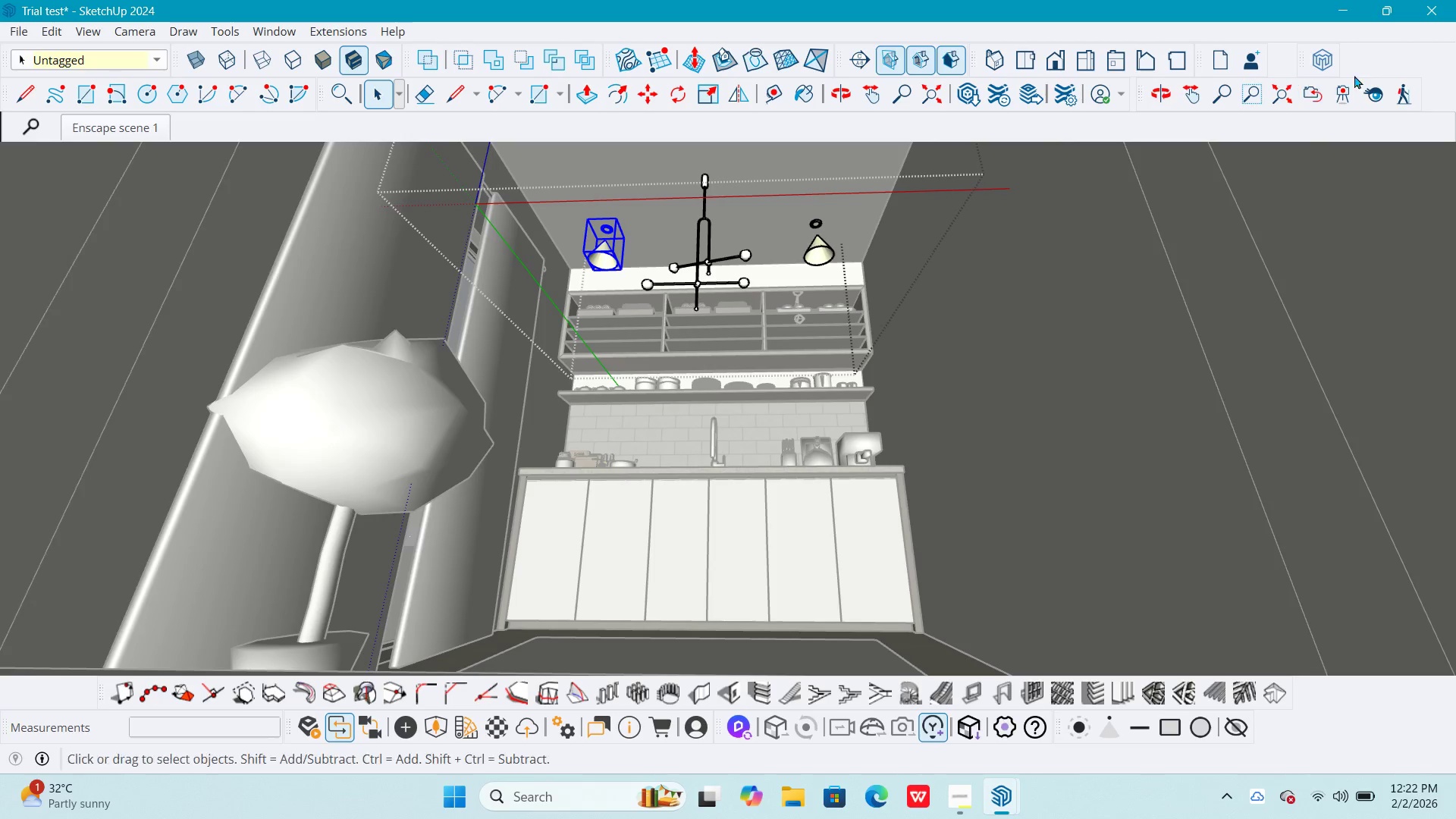 
left_click([1369, 97])
 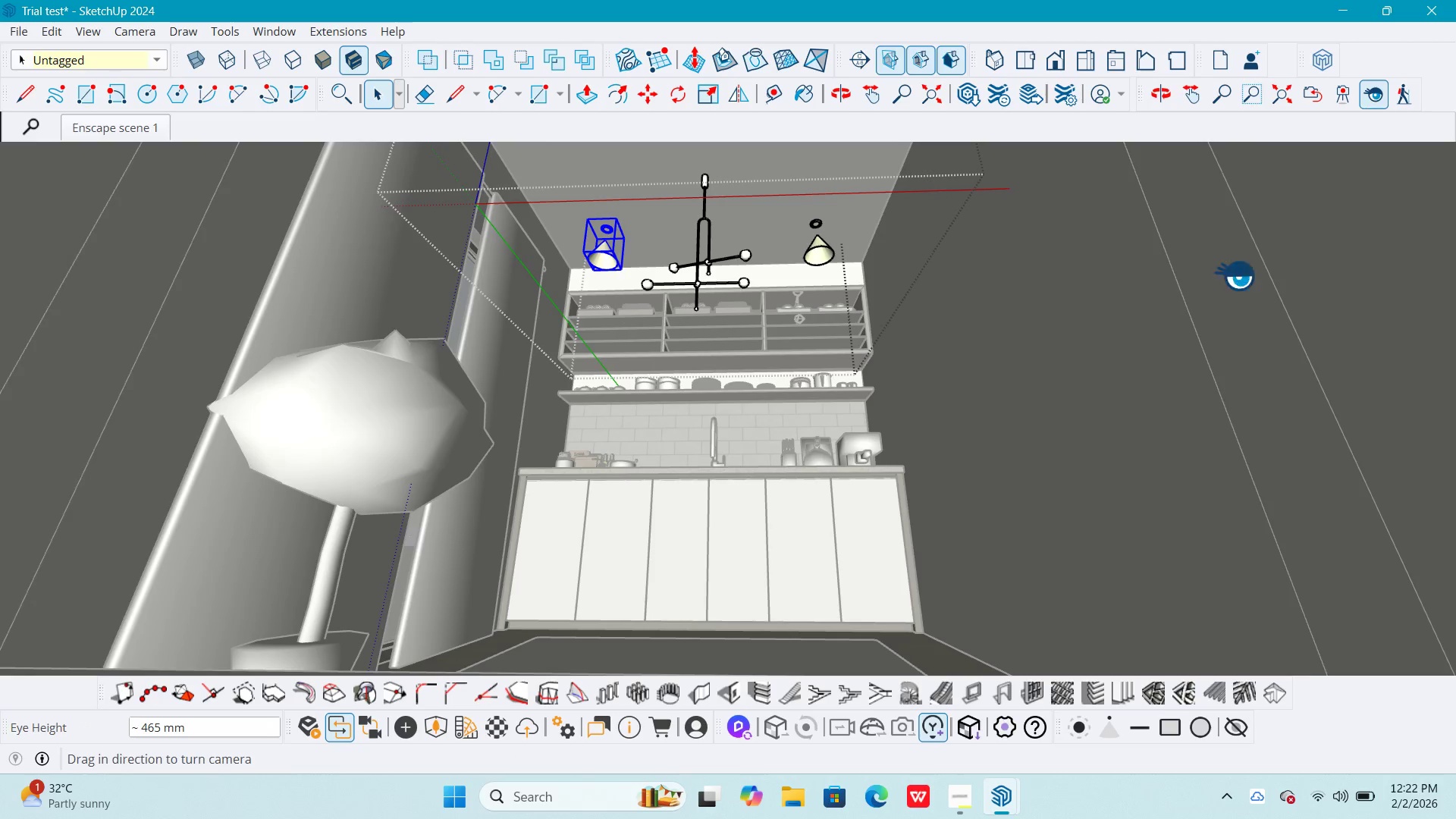 
left_click_drag(start_coordinate=[1107, 337], to_coordinate=[881, 192])
 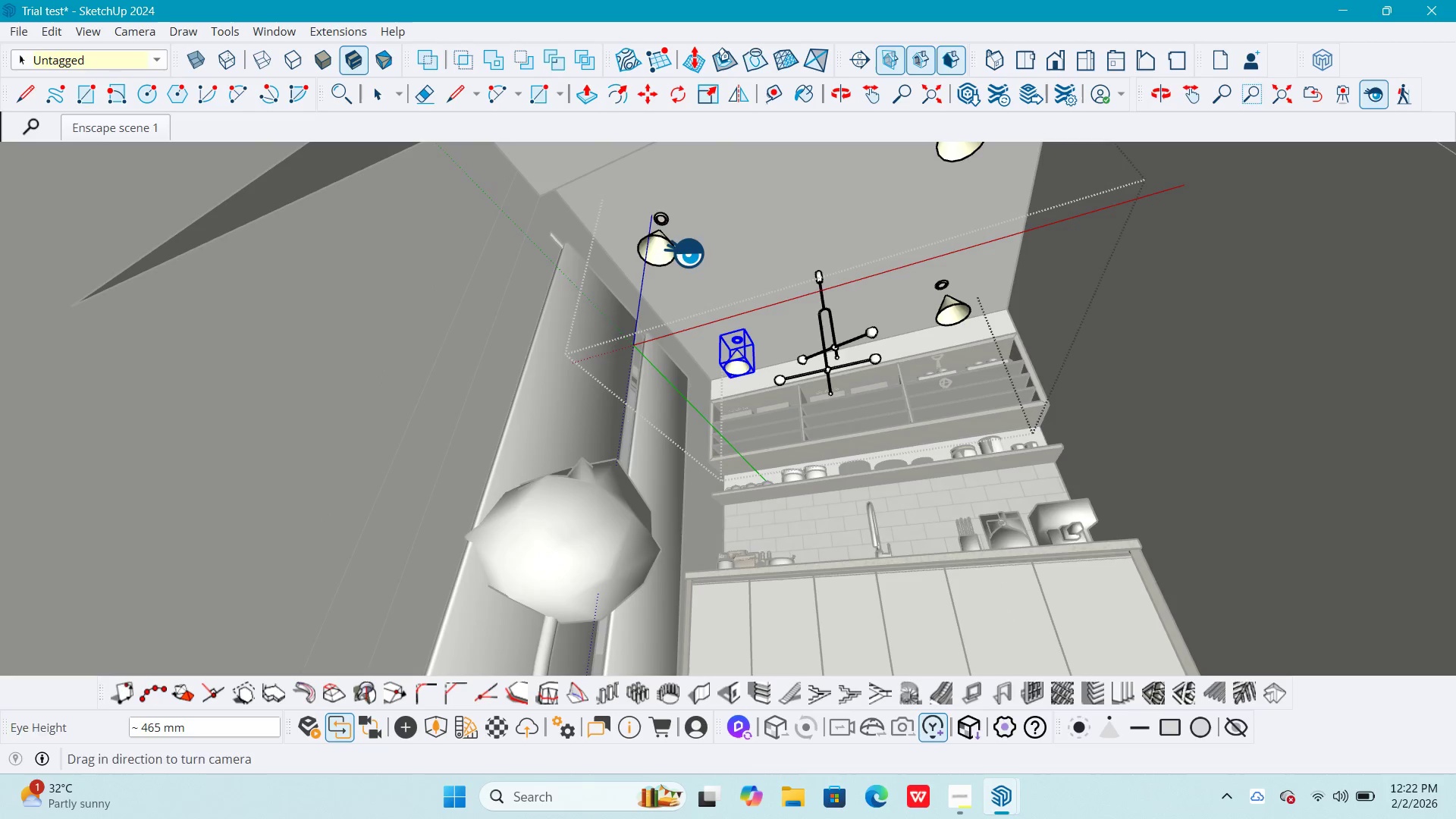 
key(Space)
 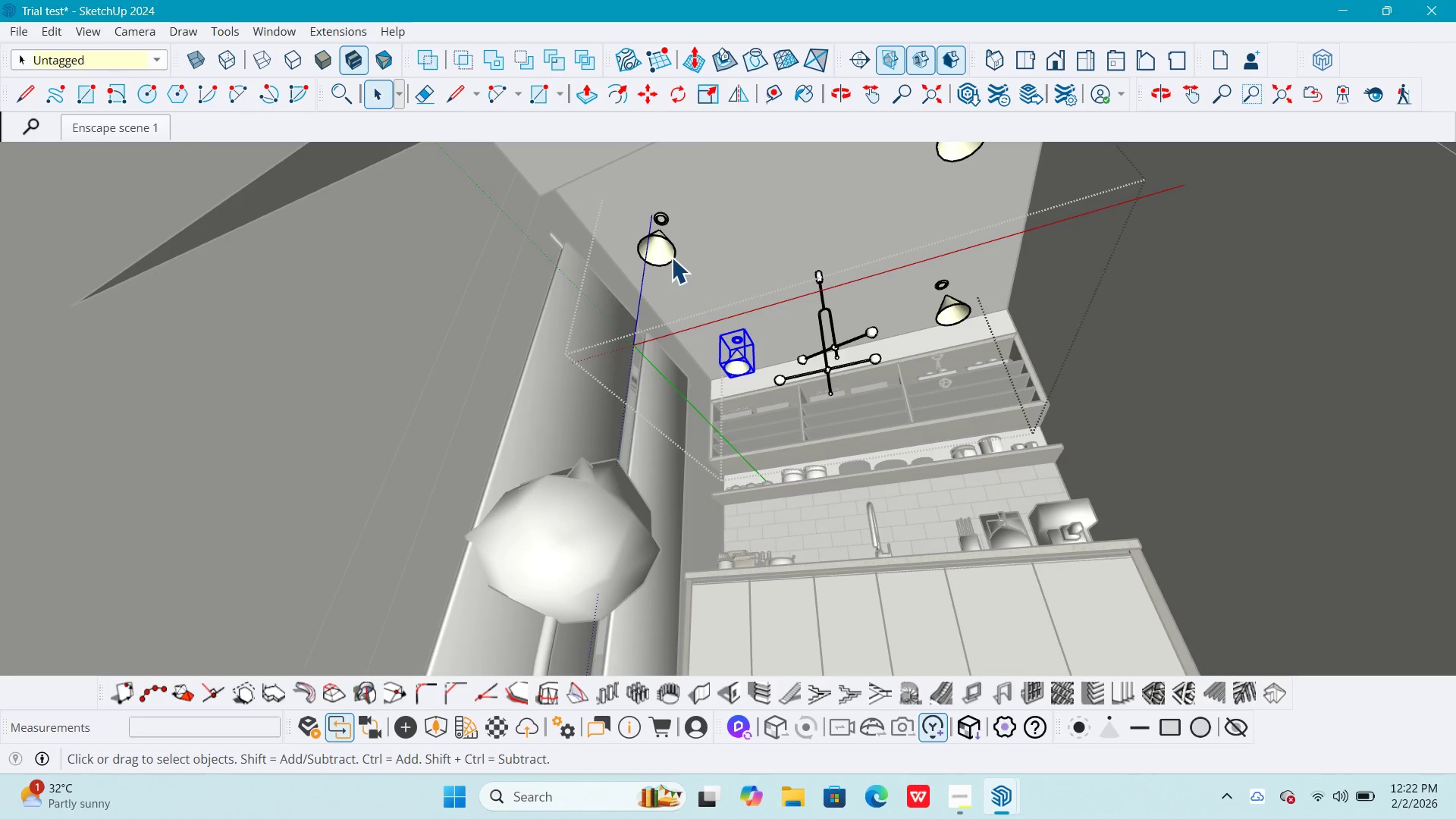 
hold_key(key=ShiftLeft, duration=0.53)
left_click([668, 255])
 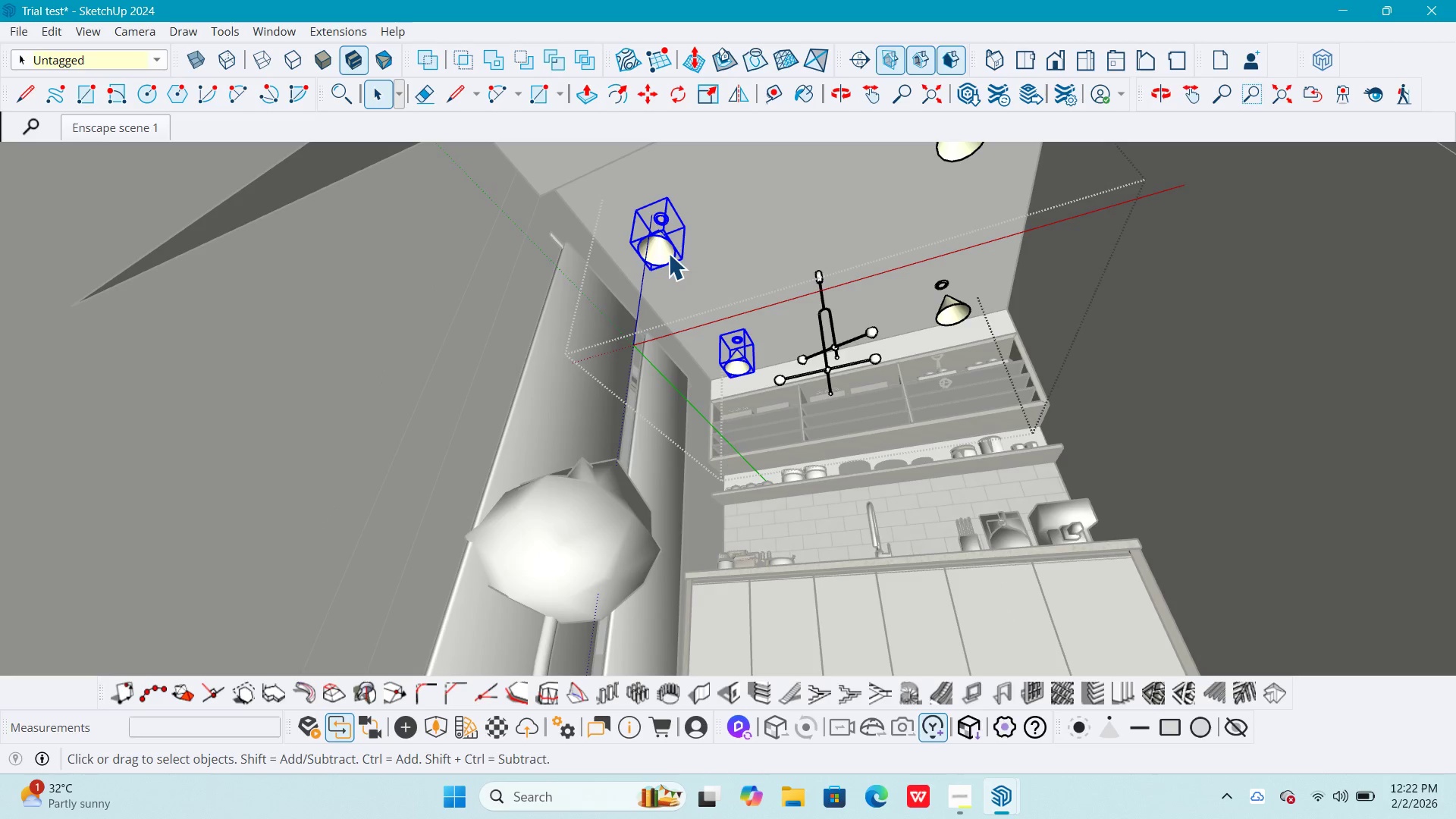 
key(M)
 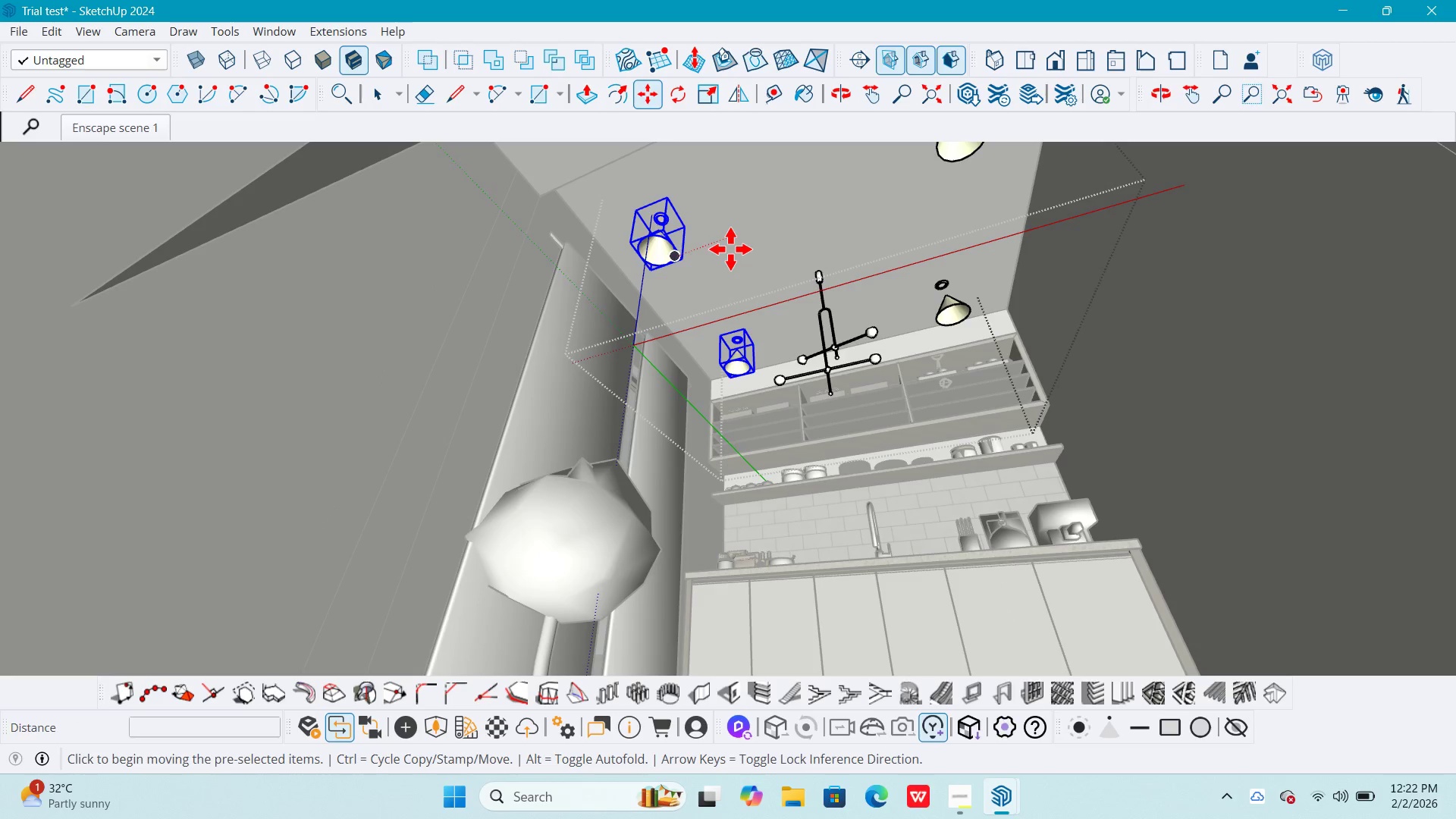 
left_click([732, 249])
 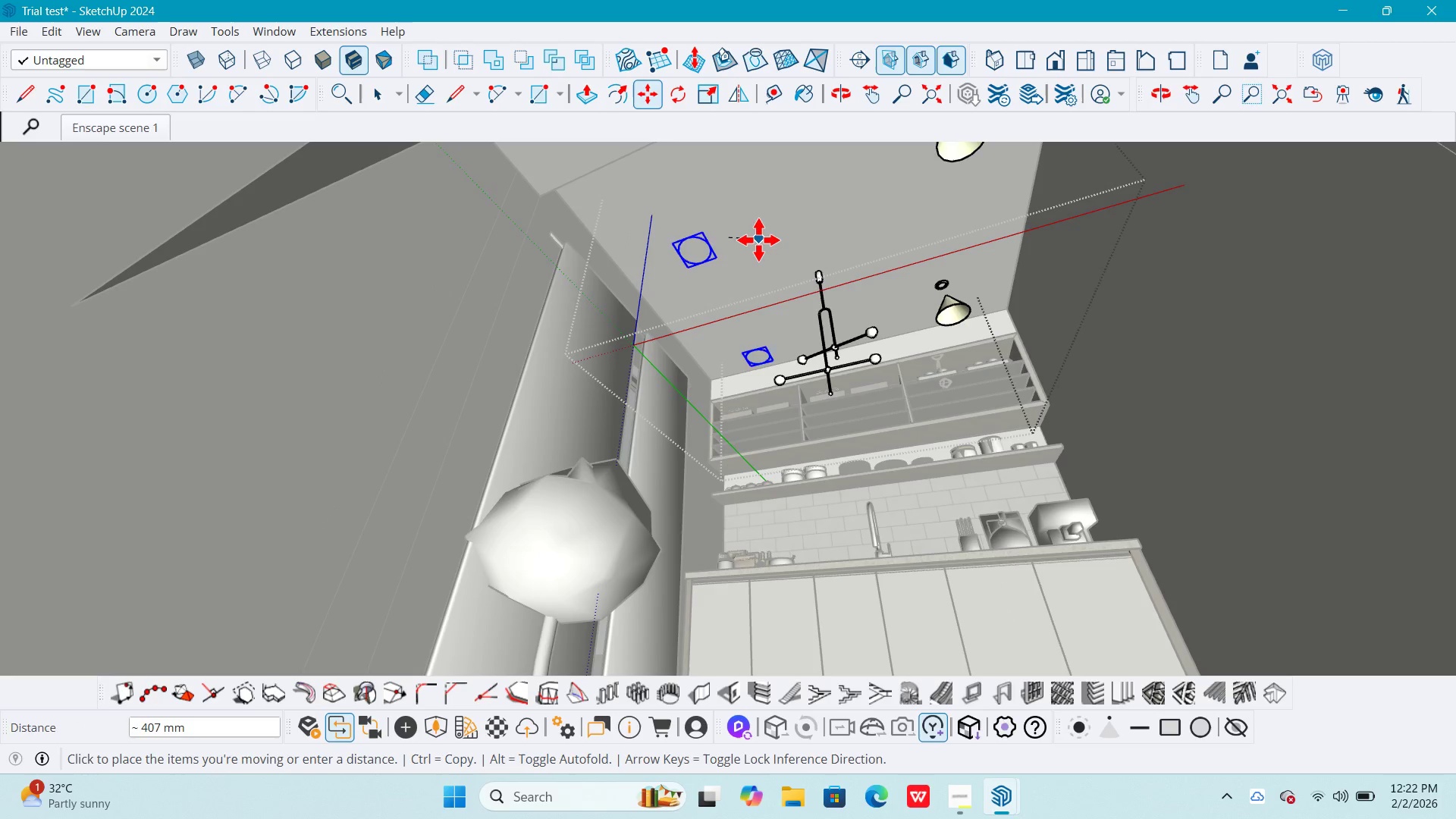 
key(Space)
 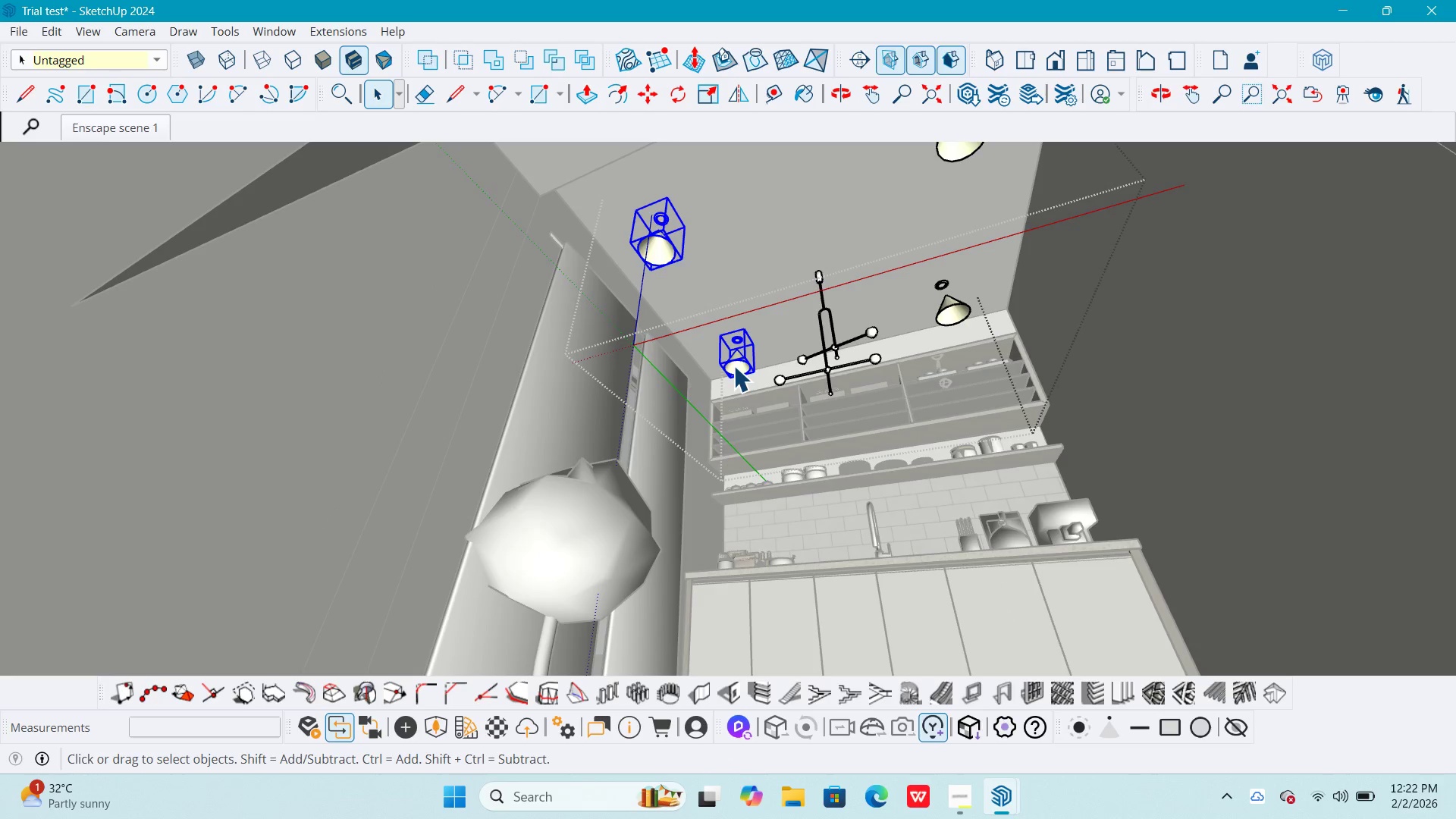 
double_click([733, 366])
 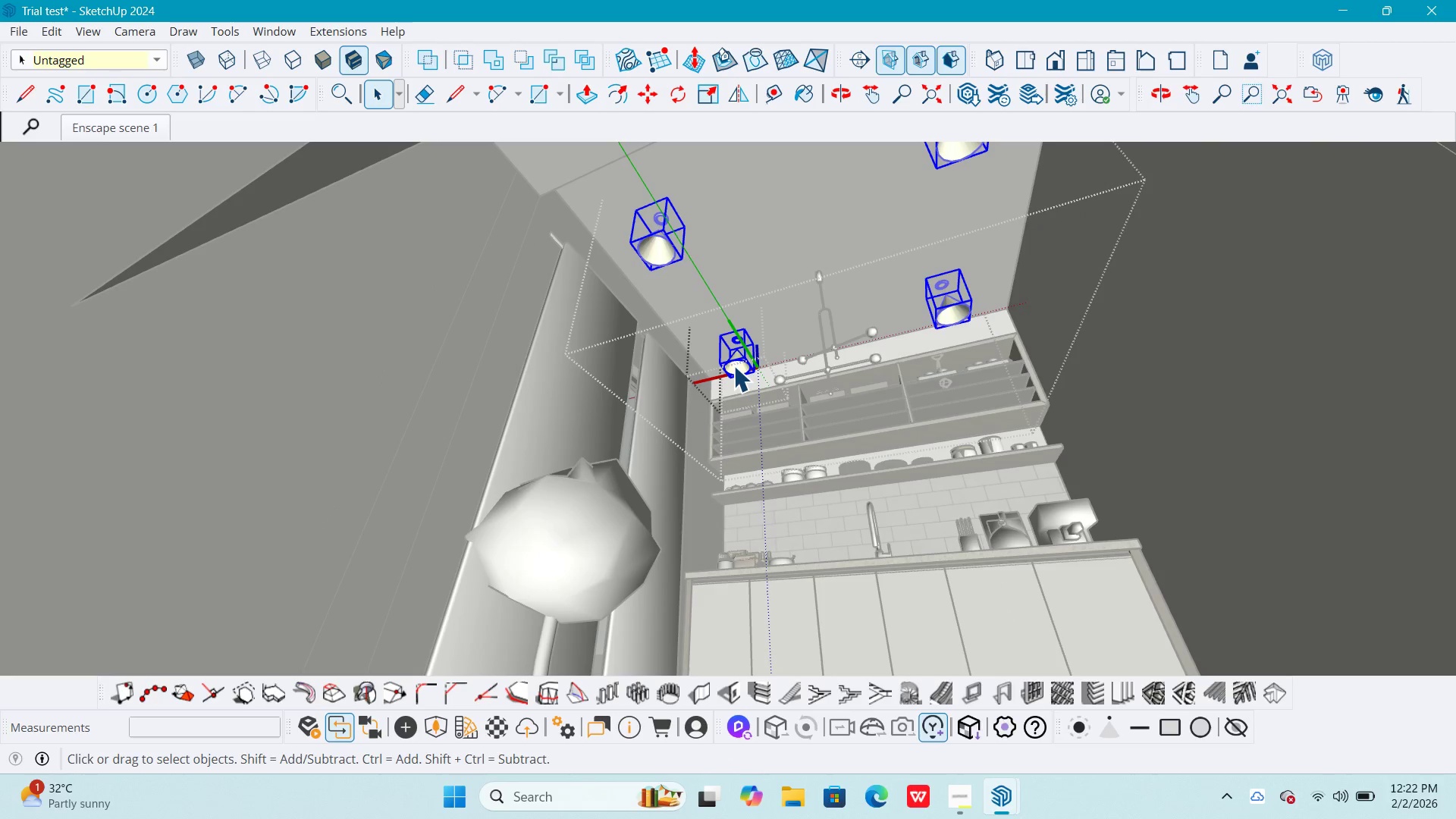 
double_click([733, 366])
 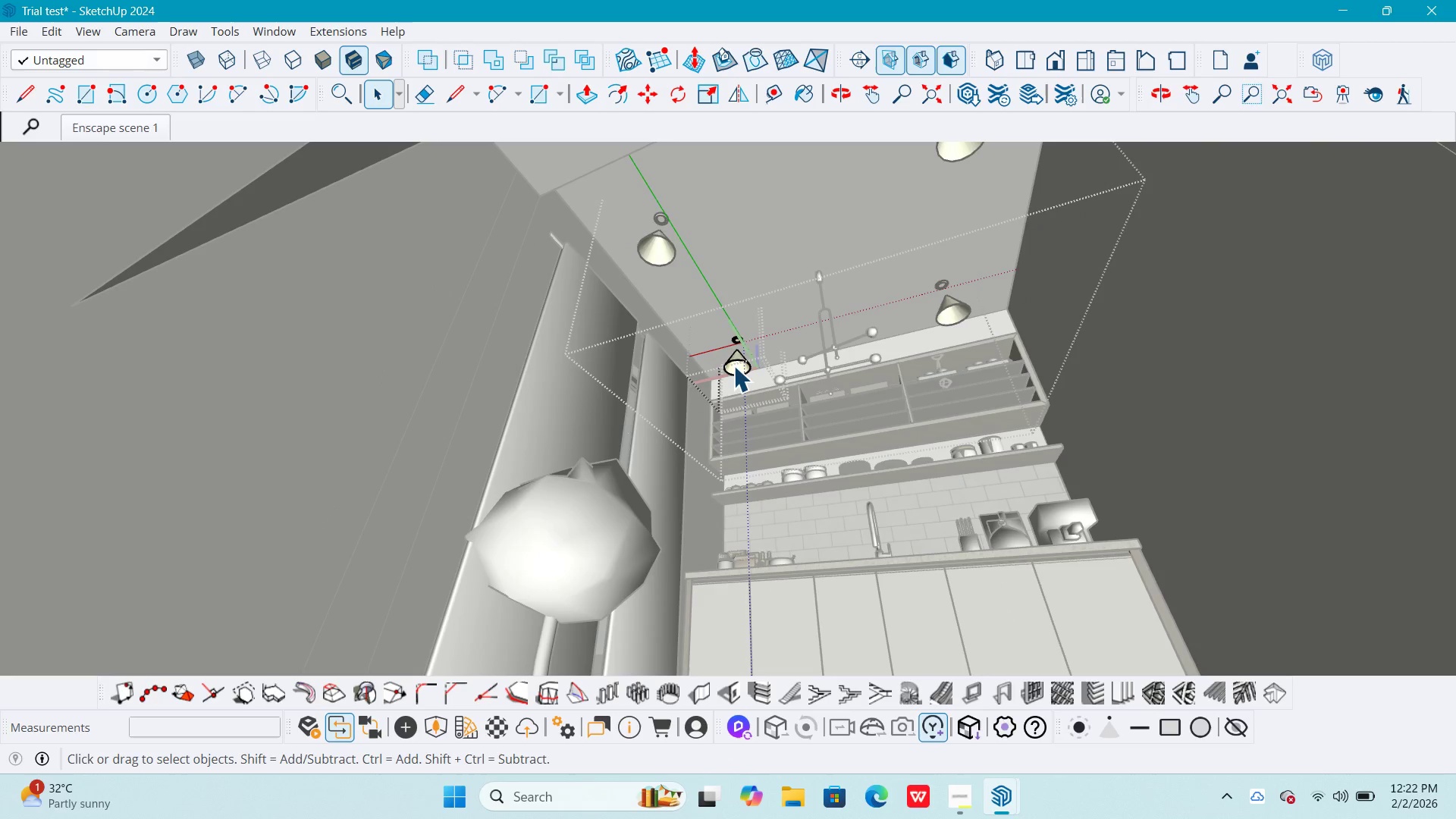 
triple_click([733, 366])
 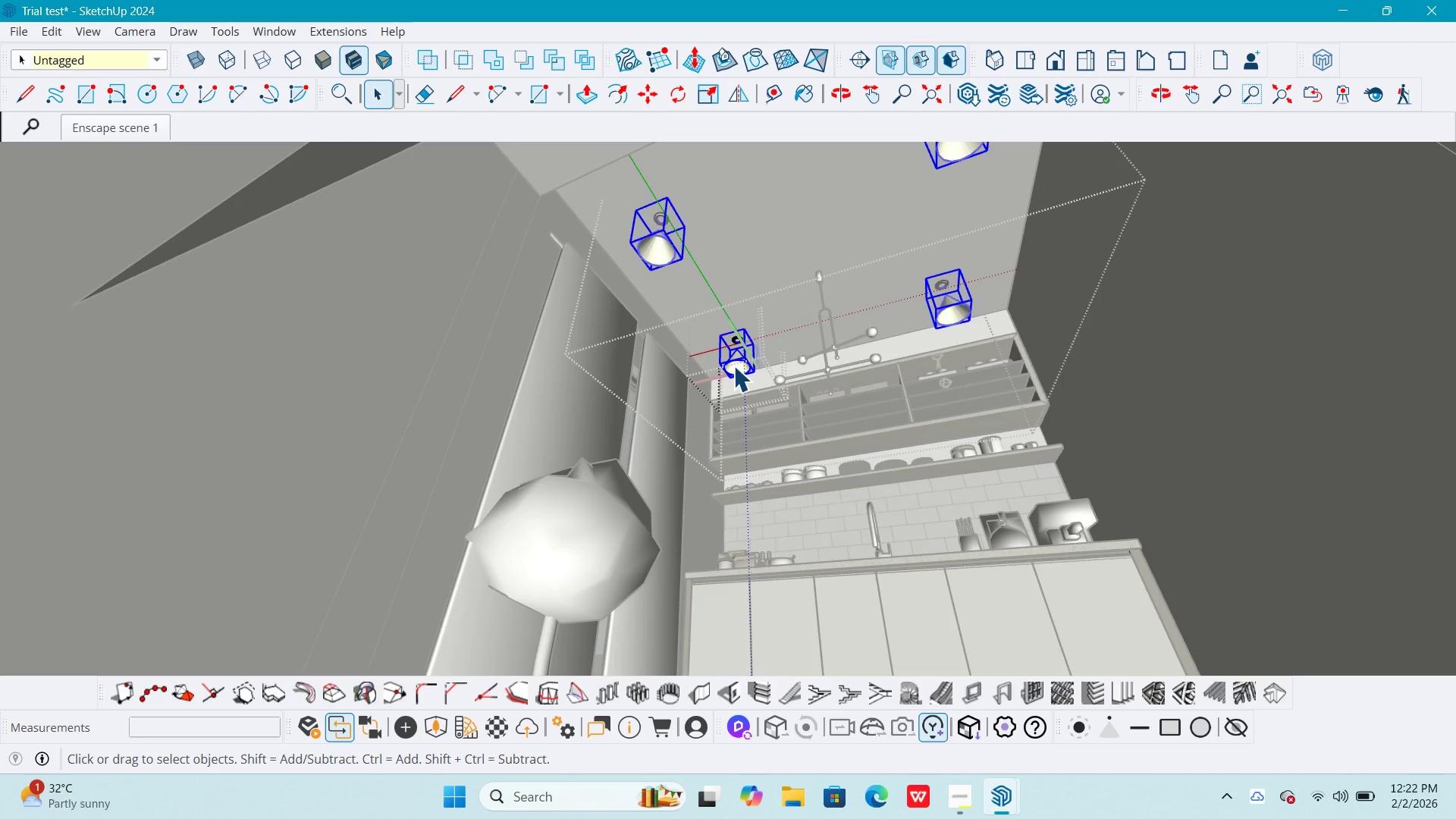 
triple_click([733, 366])
 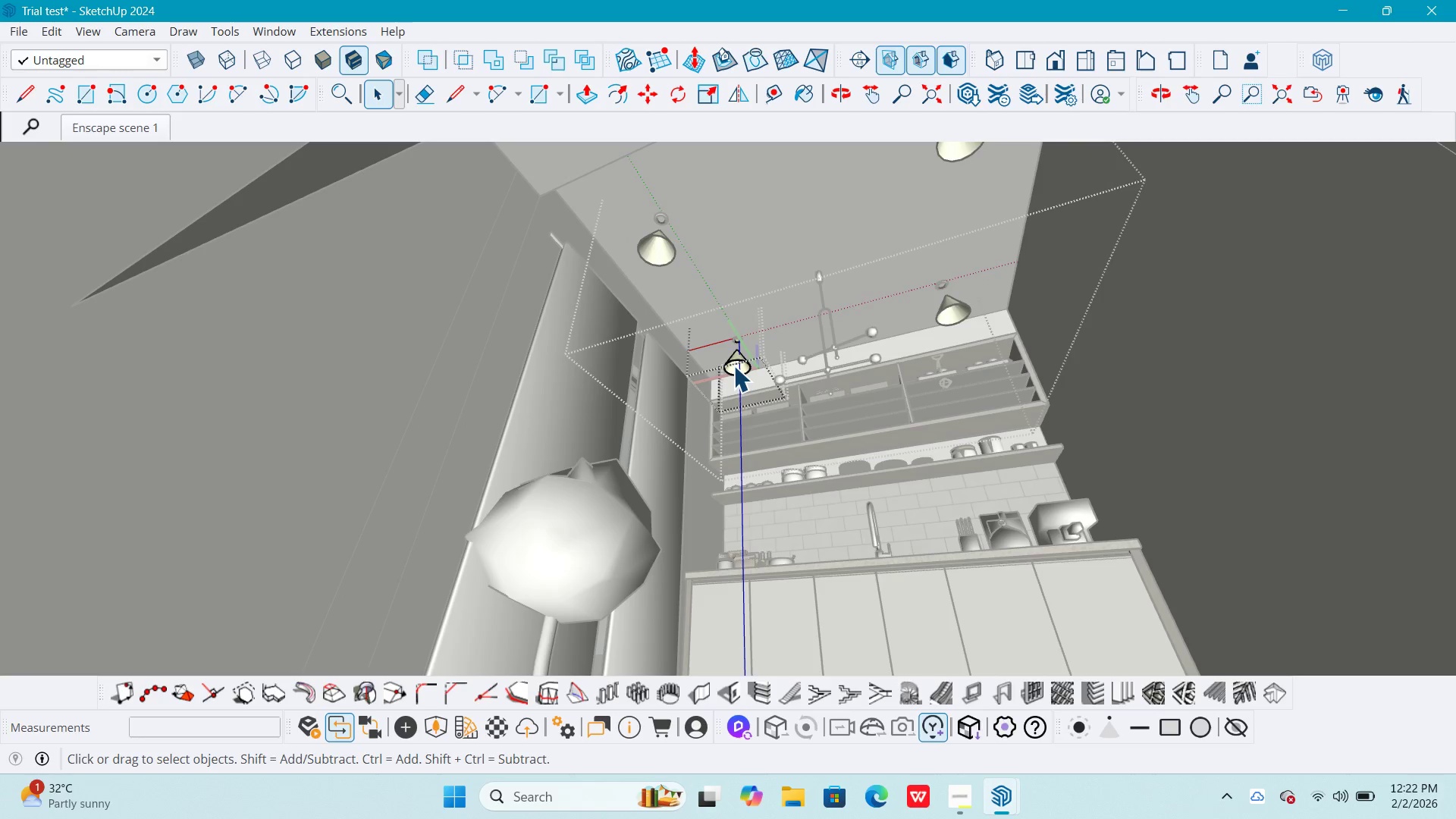 
triple_click([733, 366])
 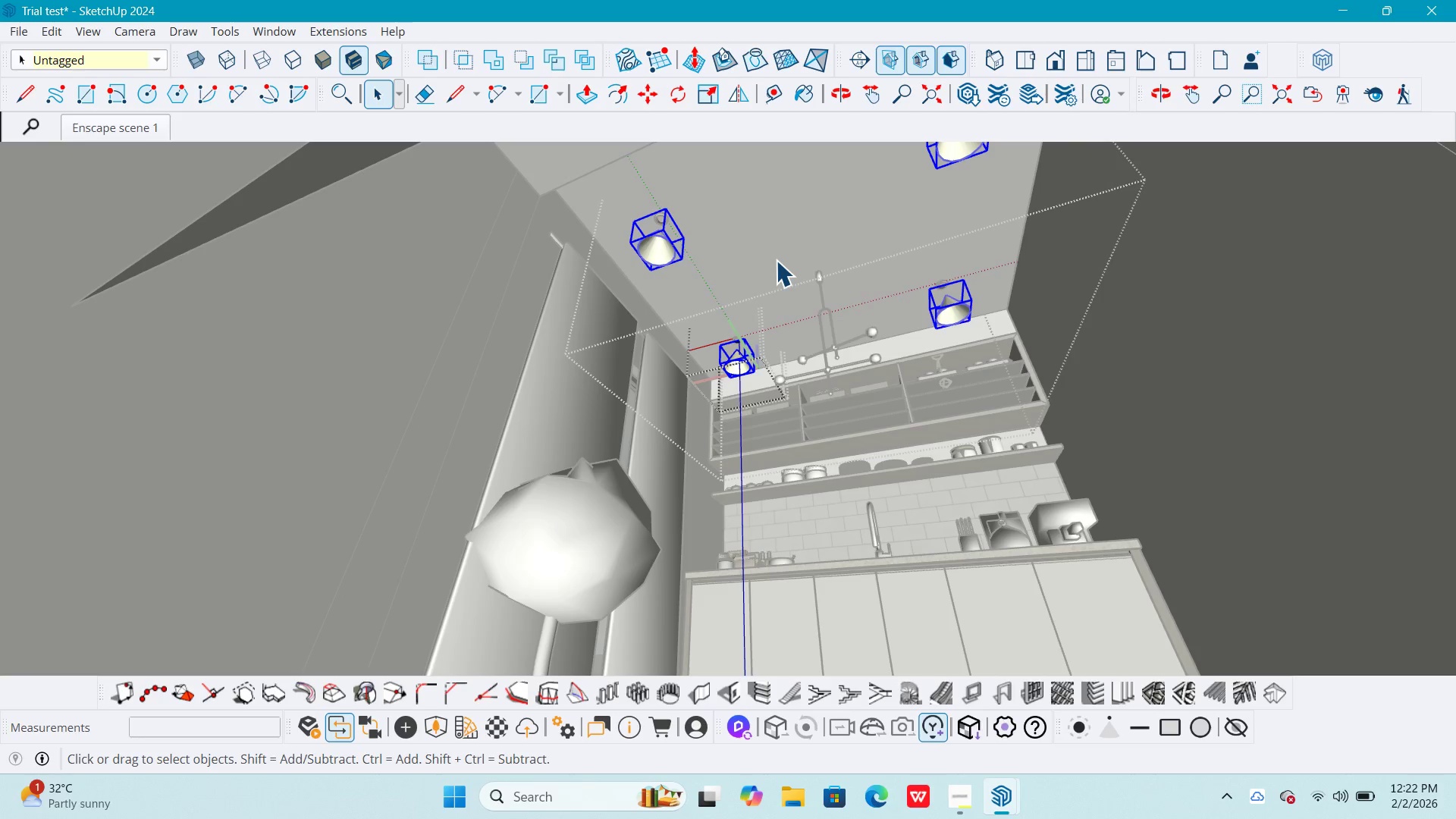 
key(M)
 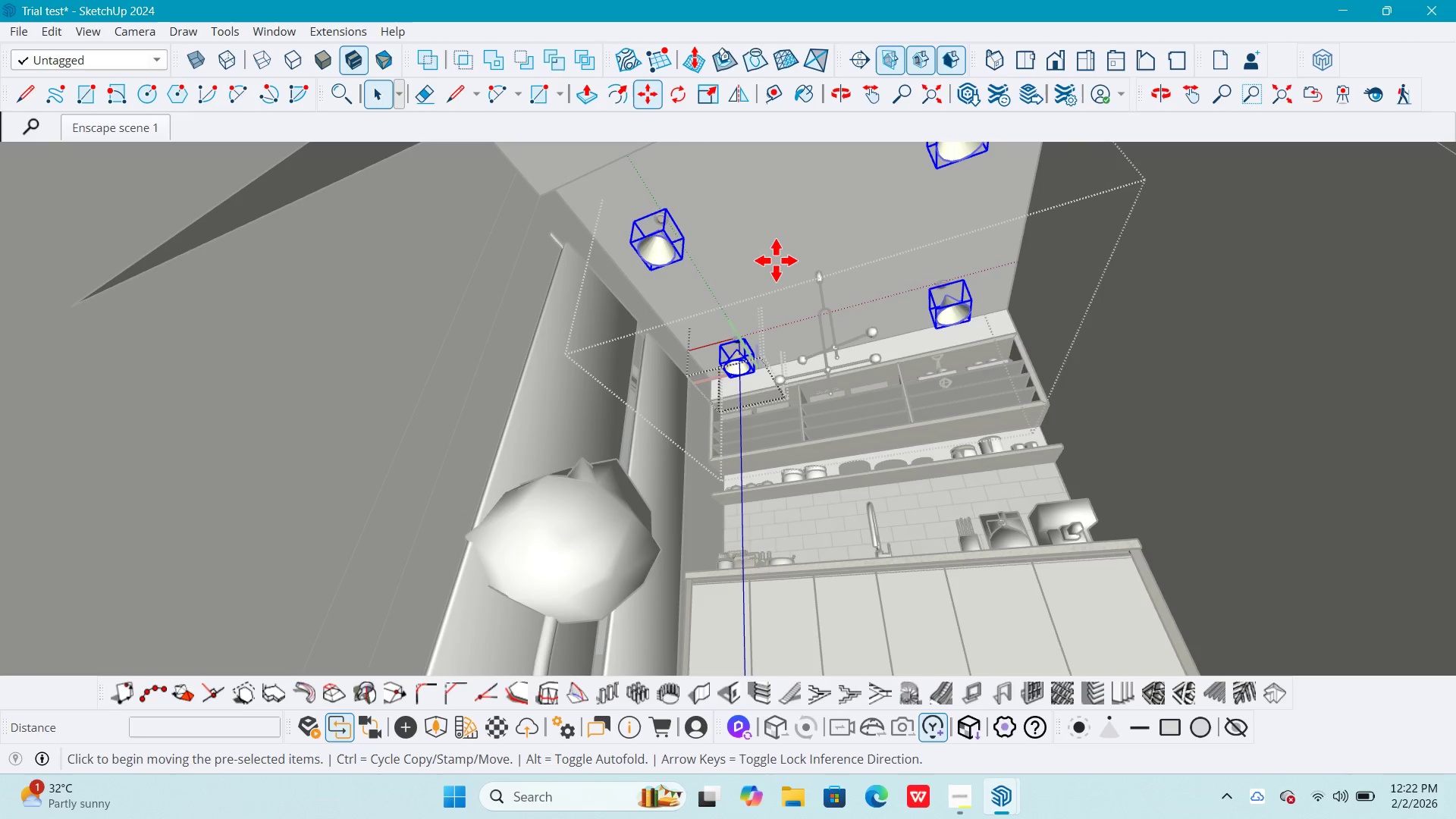 
left_click([776, 260])
 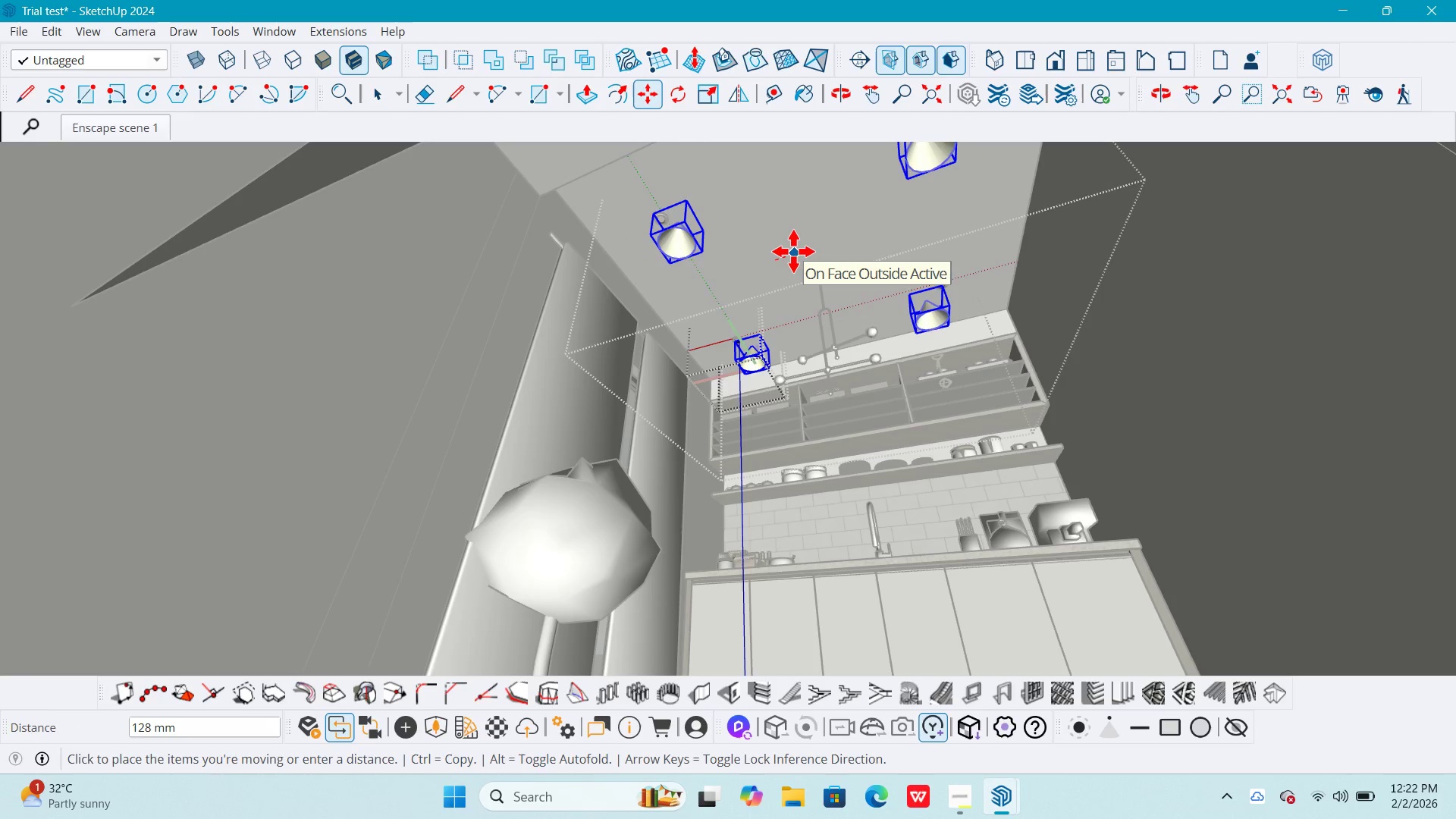 
key(Numpad1)
 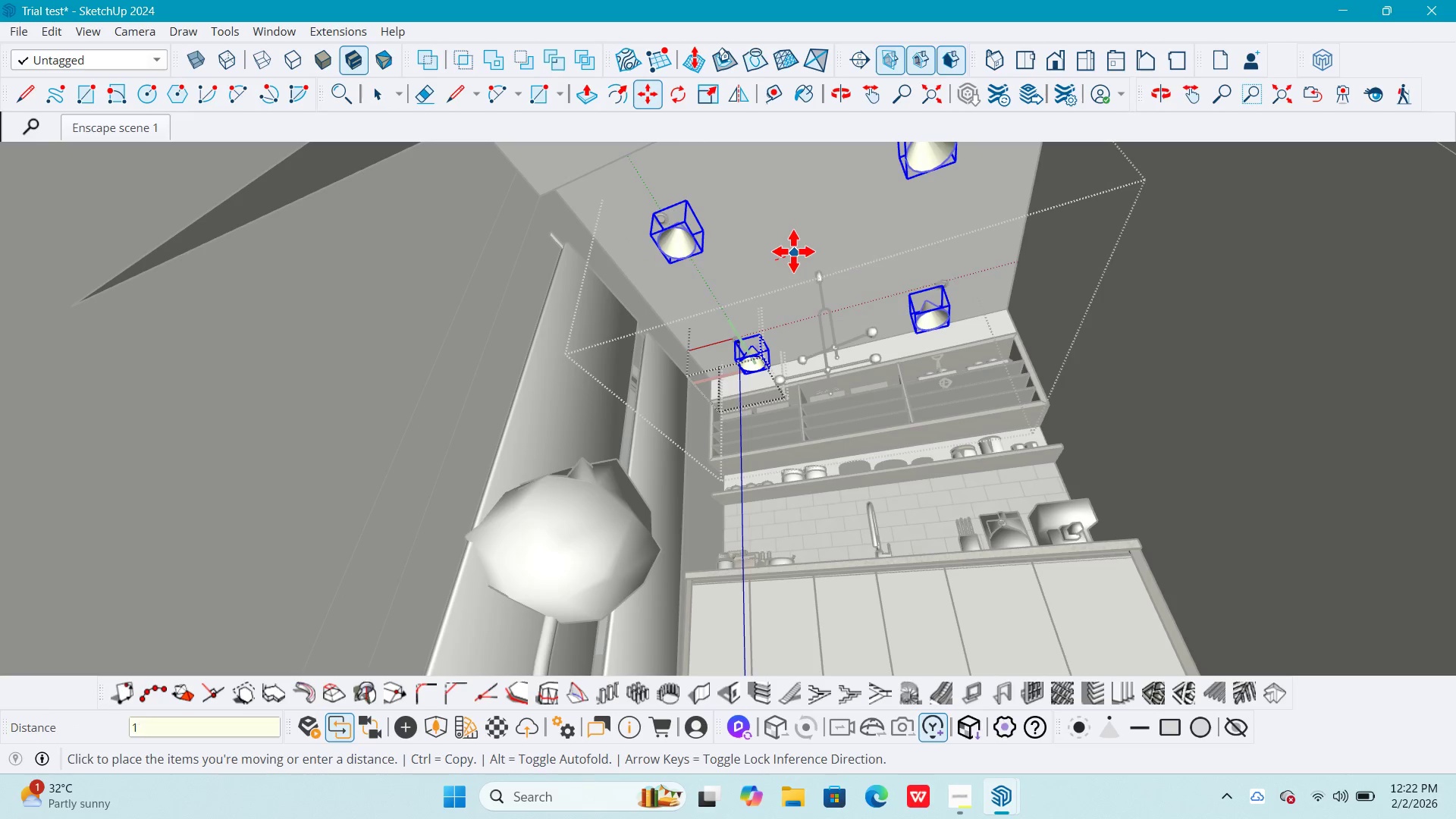 
key(Numpad3)
 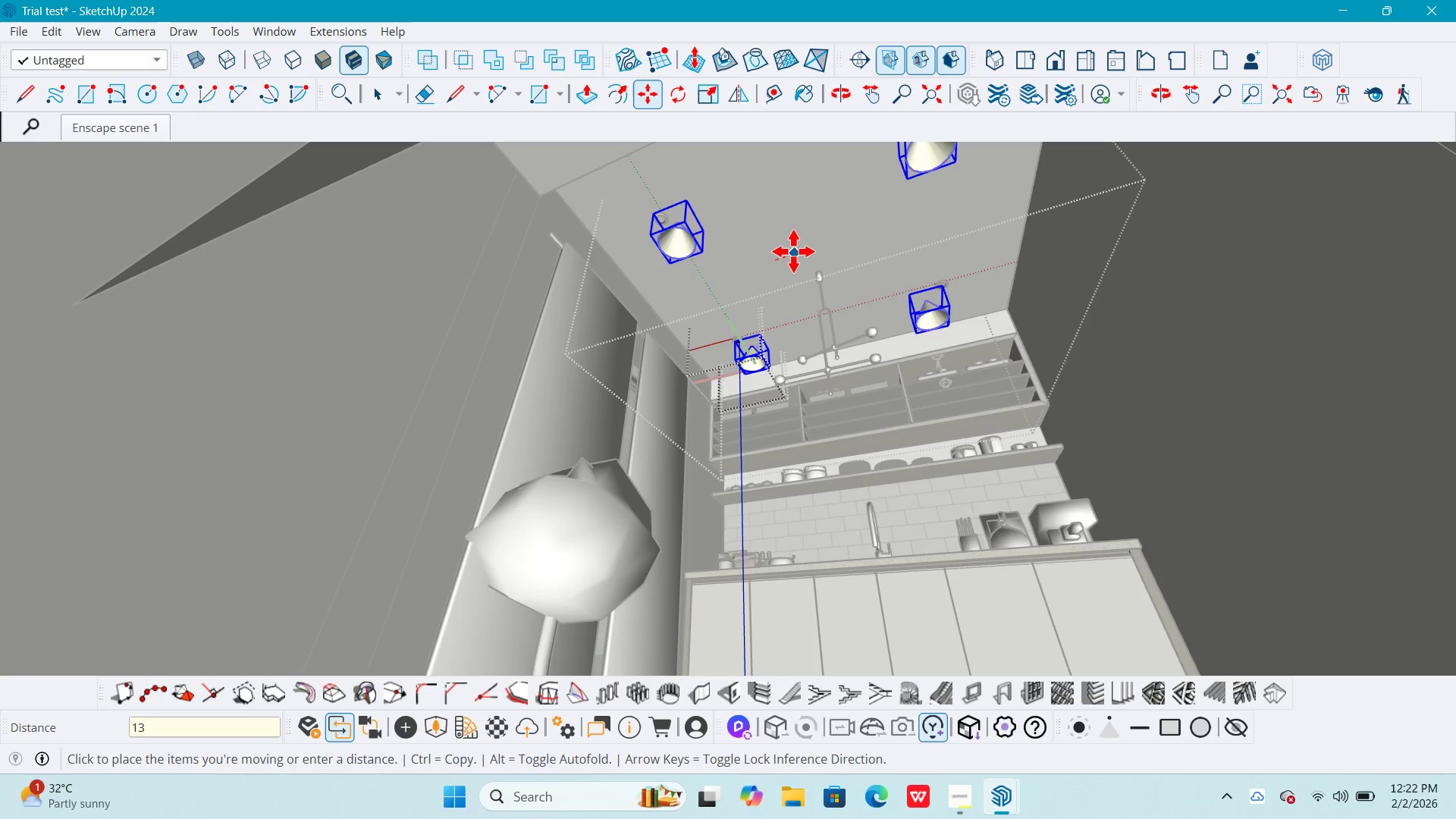 
key(Numpad0)
 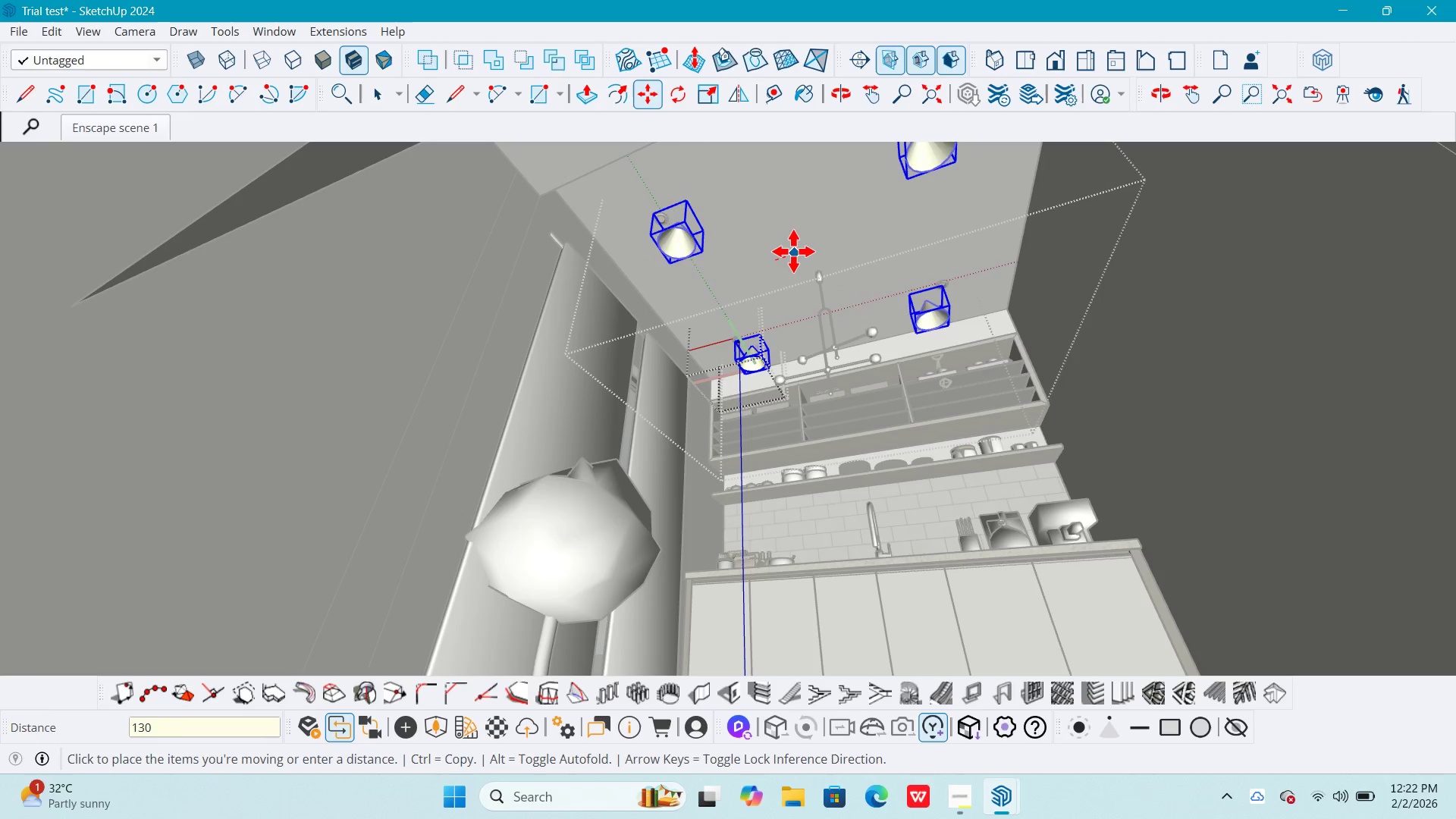 
key(NumpadEnter)
 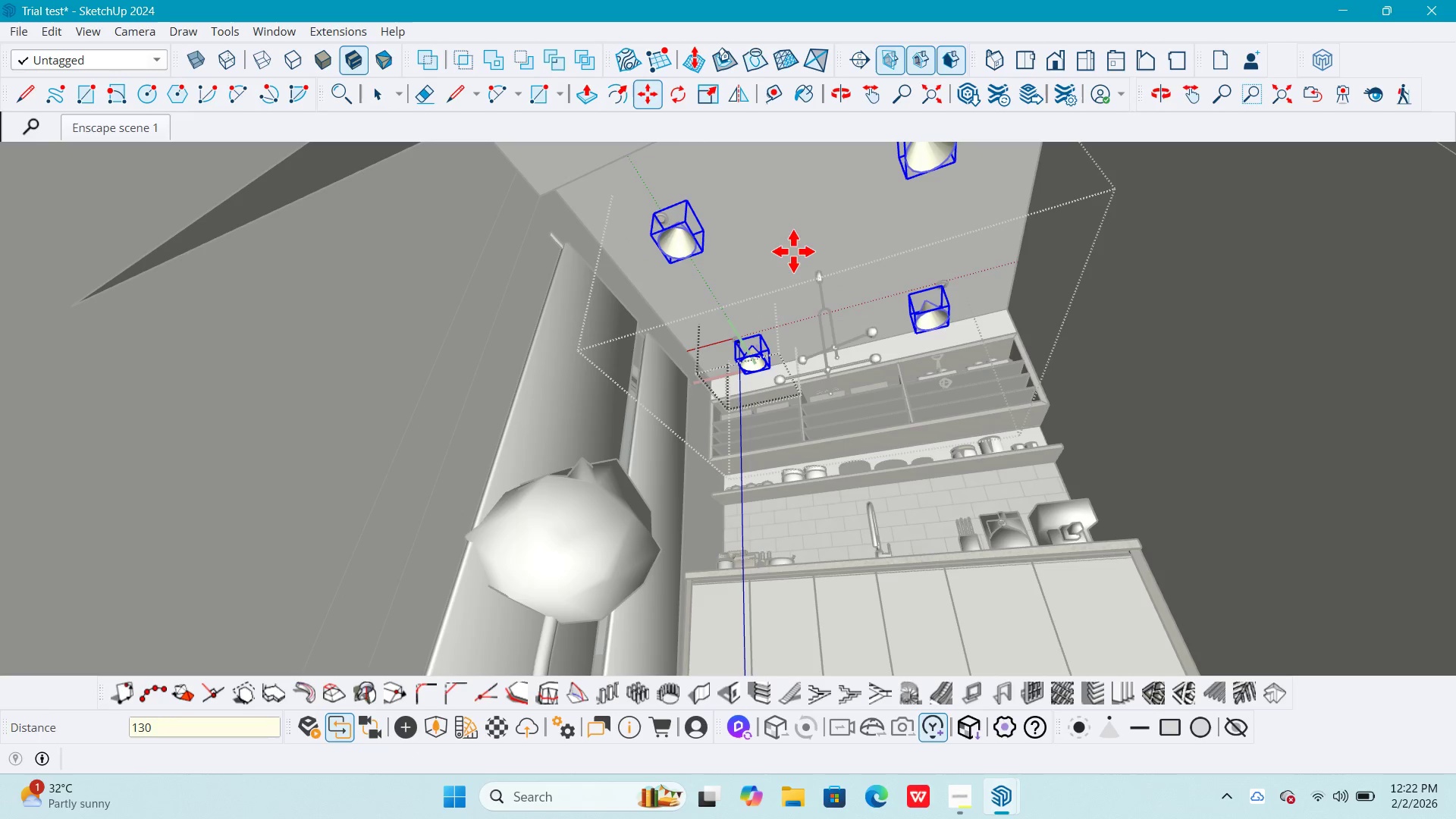 
key(Space)
 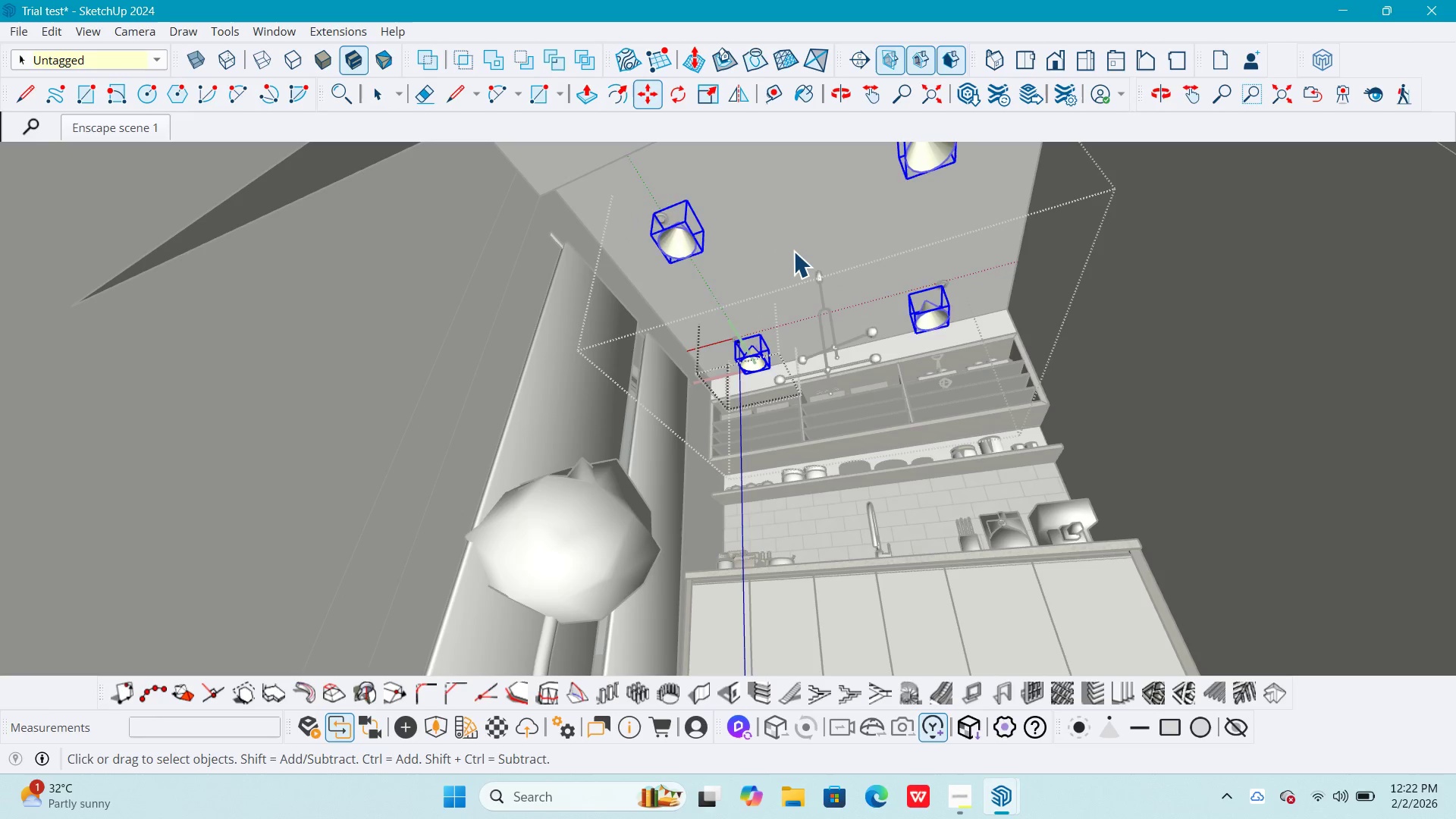 
key(Escape)
 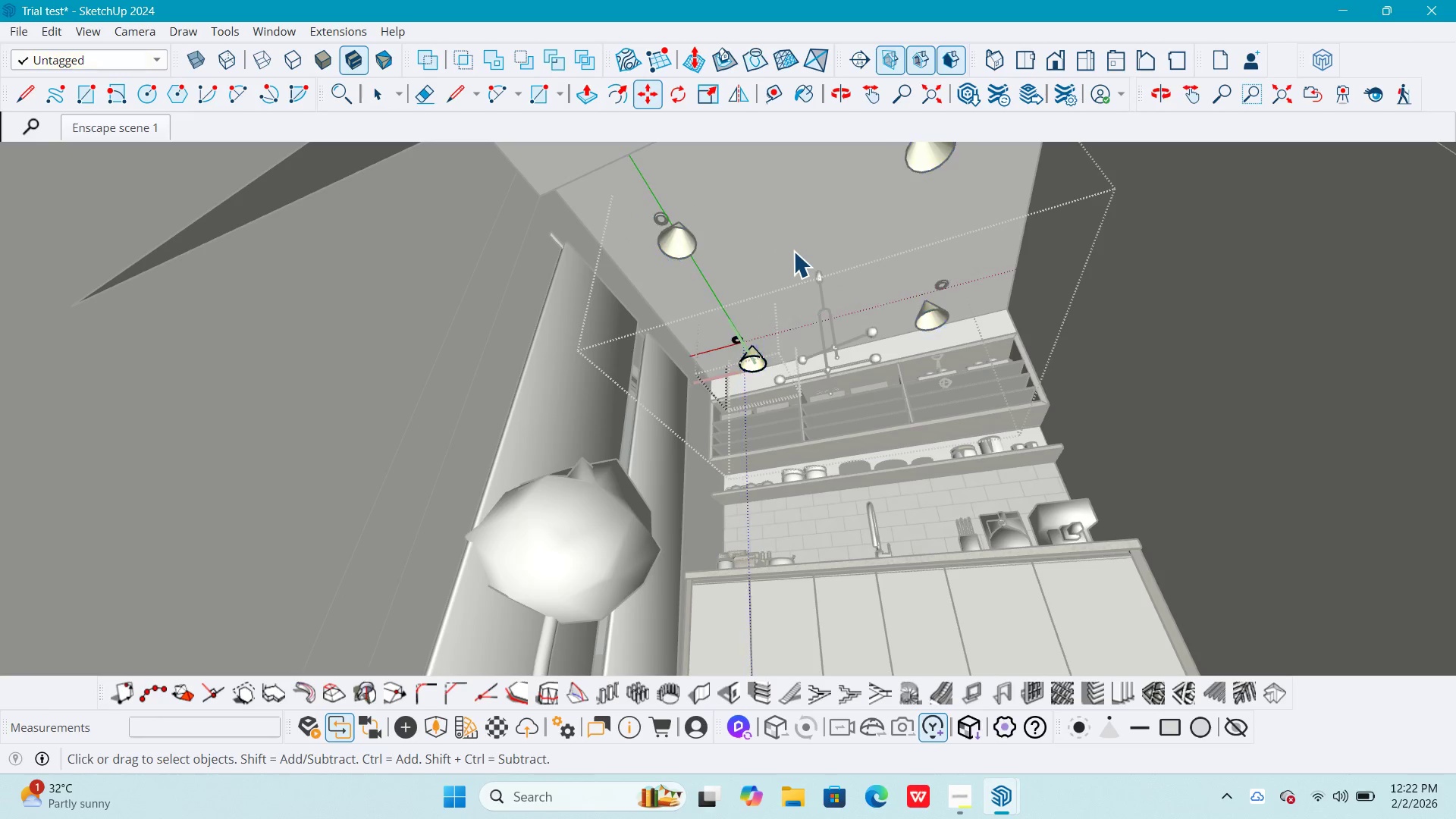 
key(Escape)
 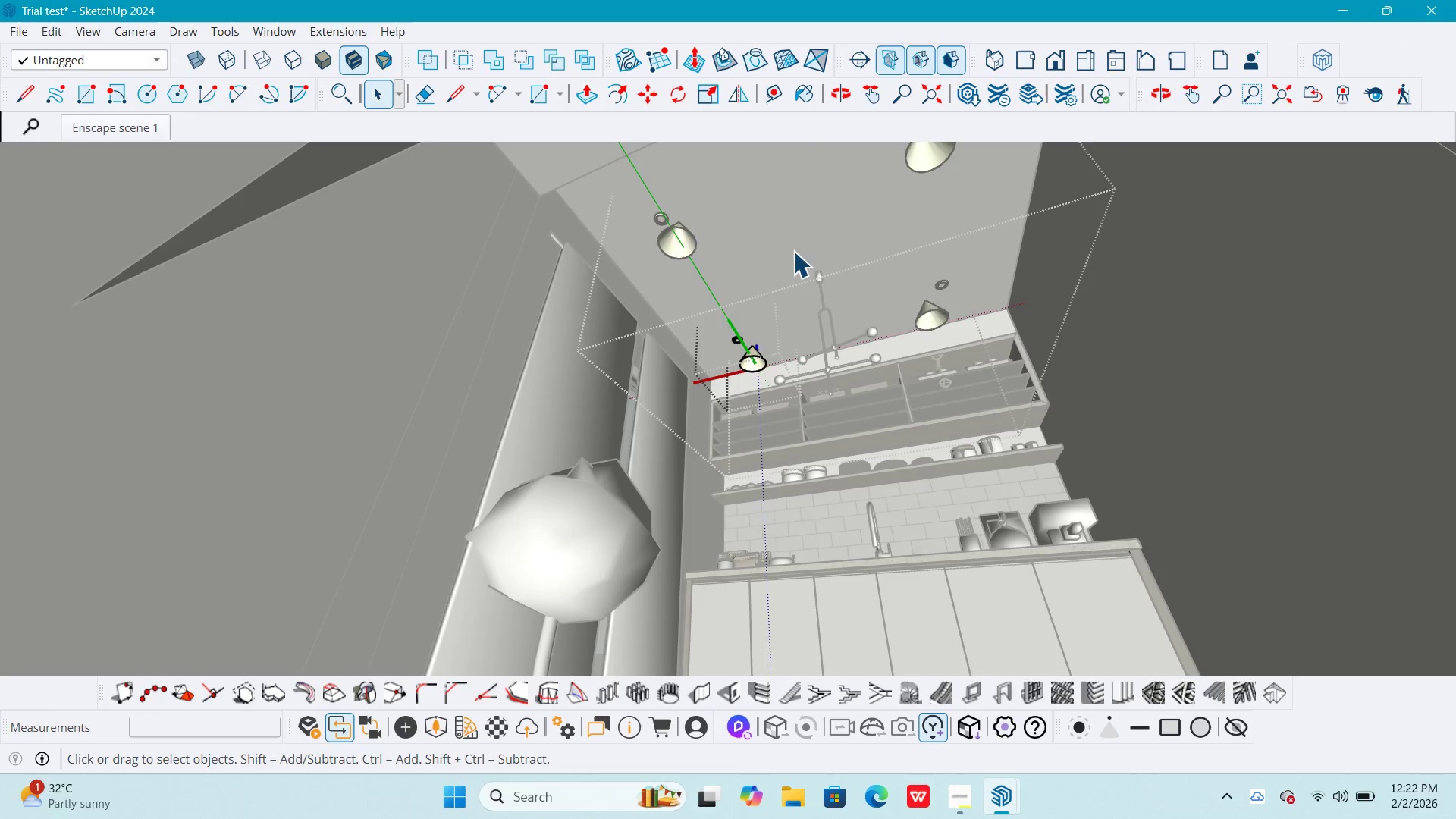 
key(Escape)
 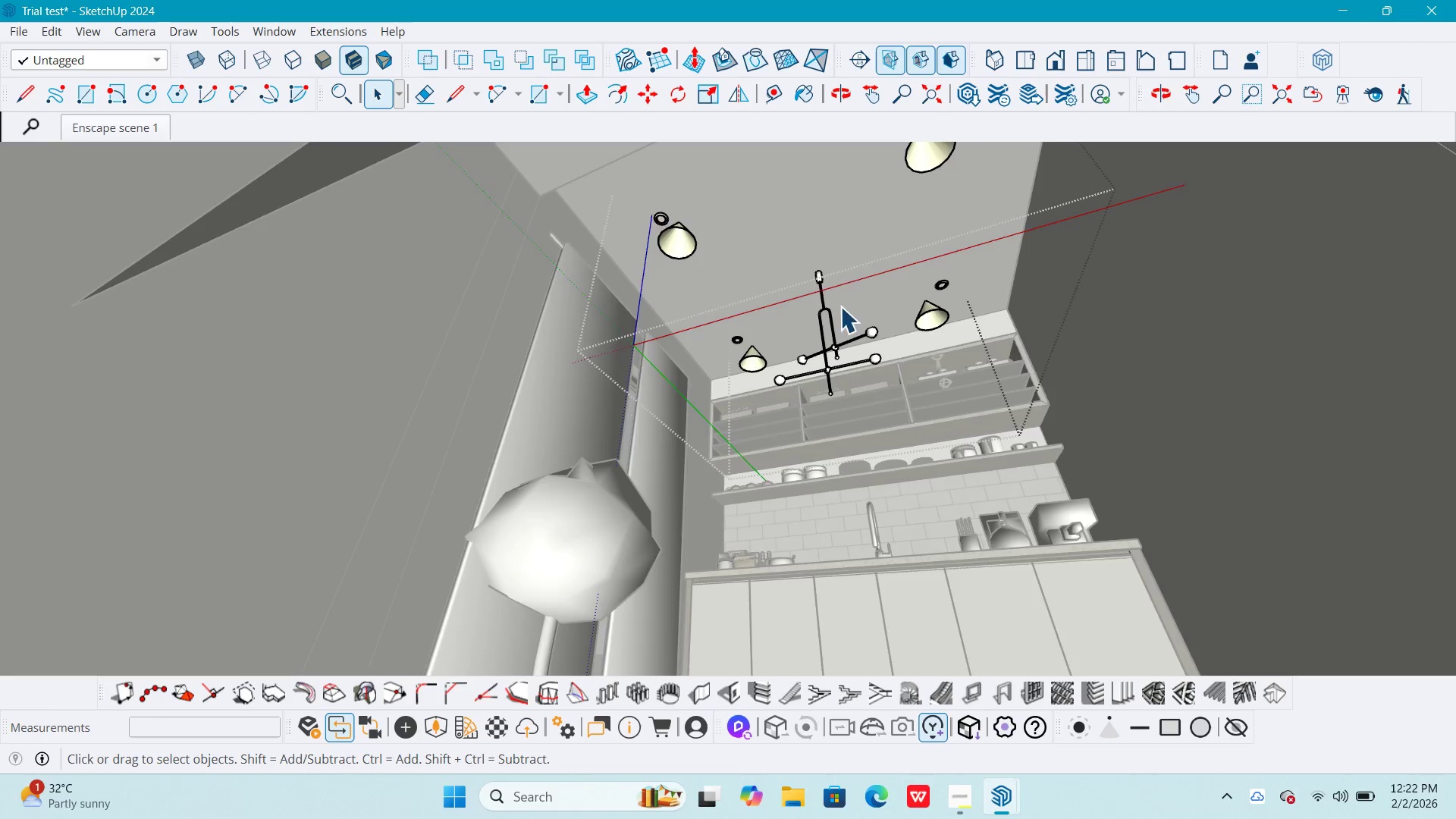 
key(Escape)
 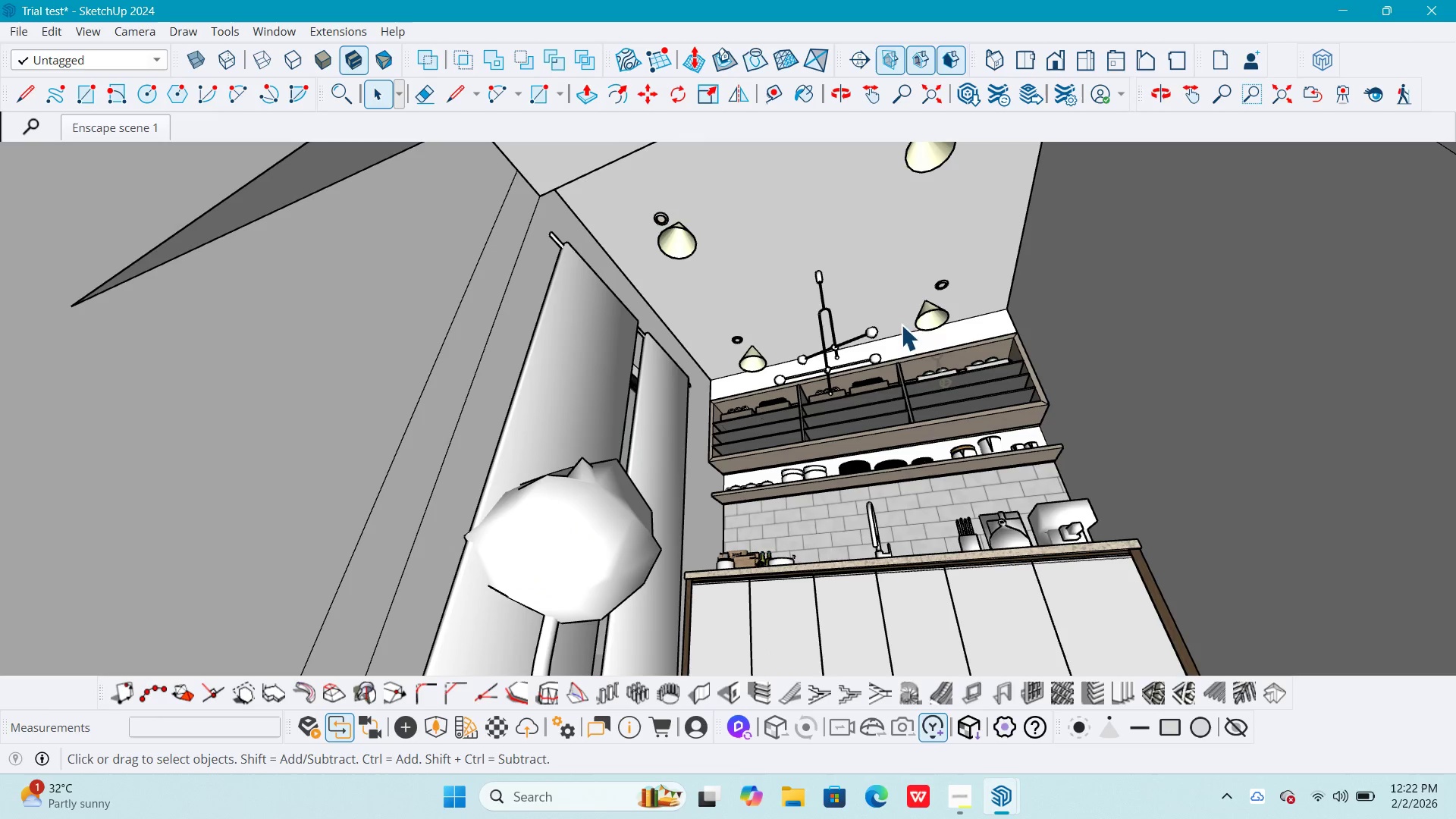 
key(Escape)
 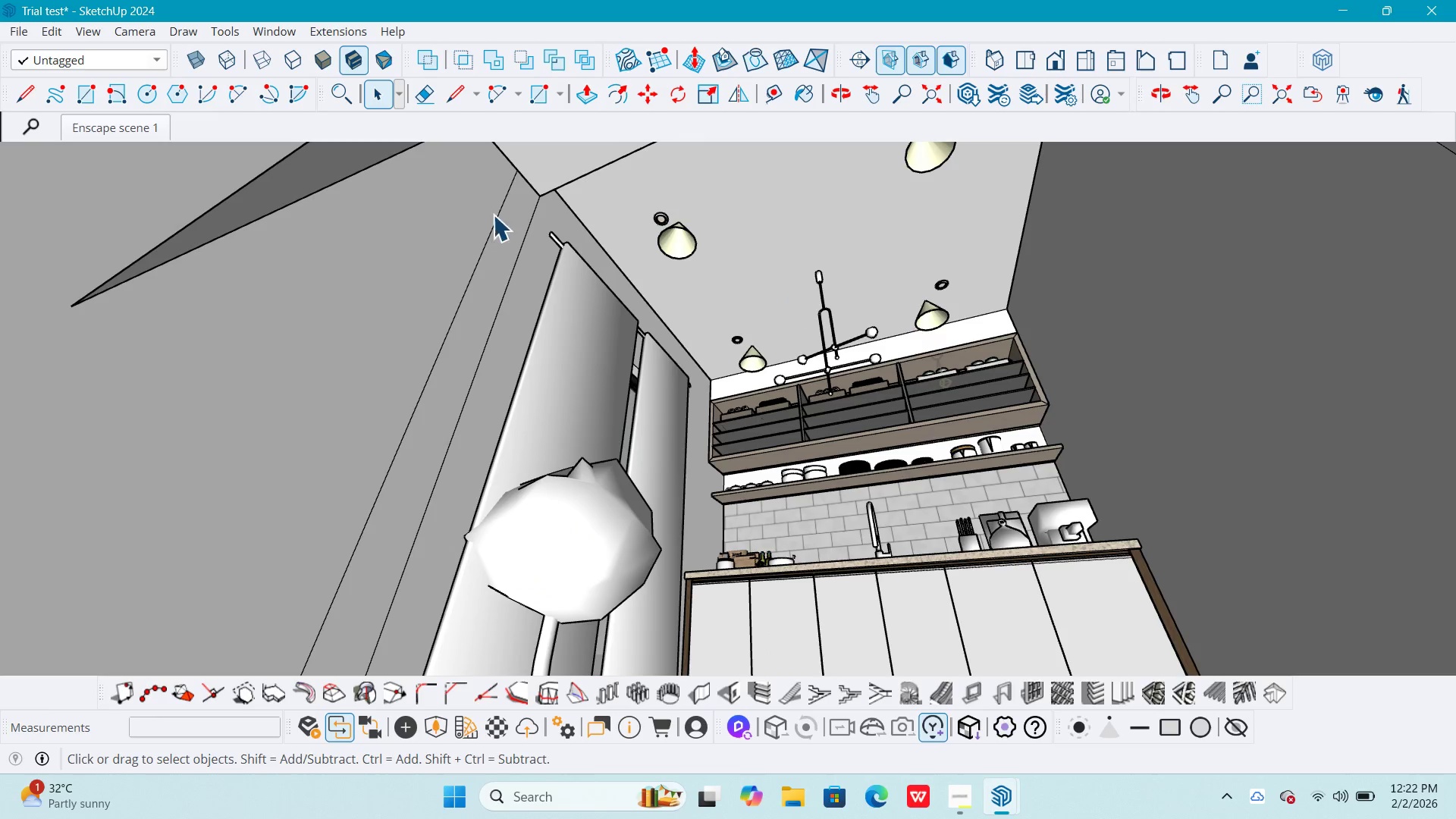 
key(Escape)
 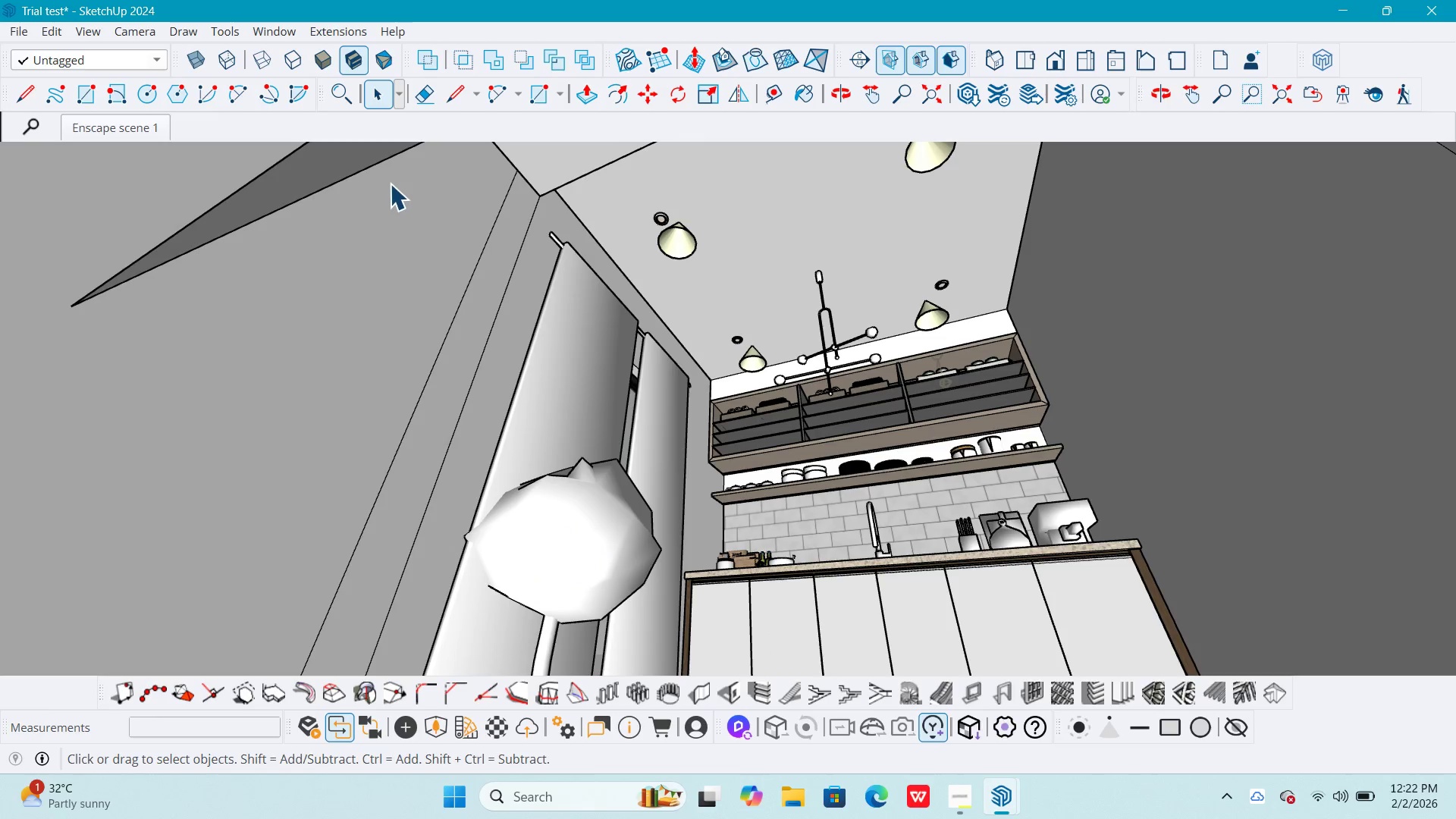 
key(Escape)
 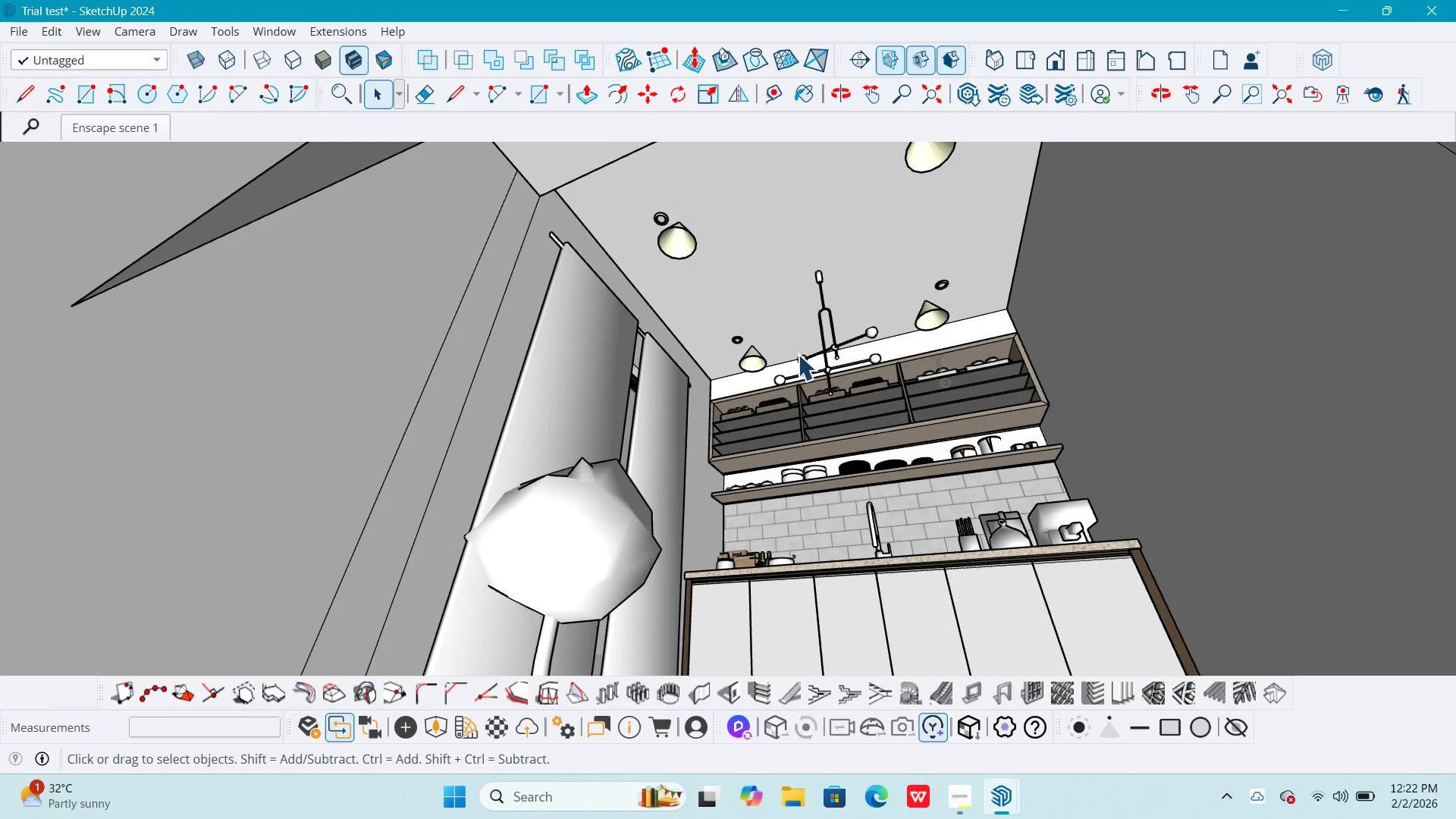 
key(Alt+Tab)
 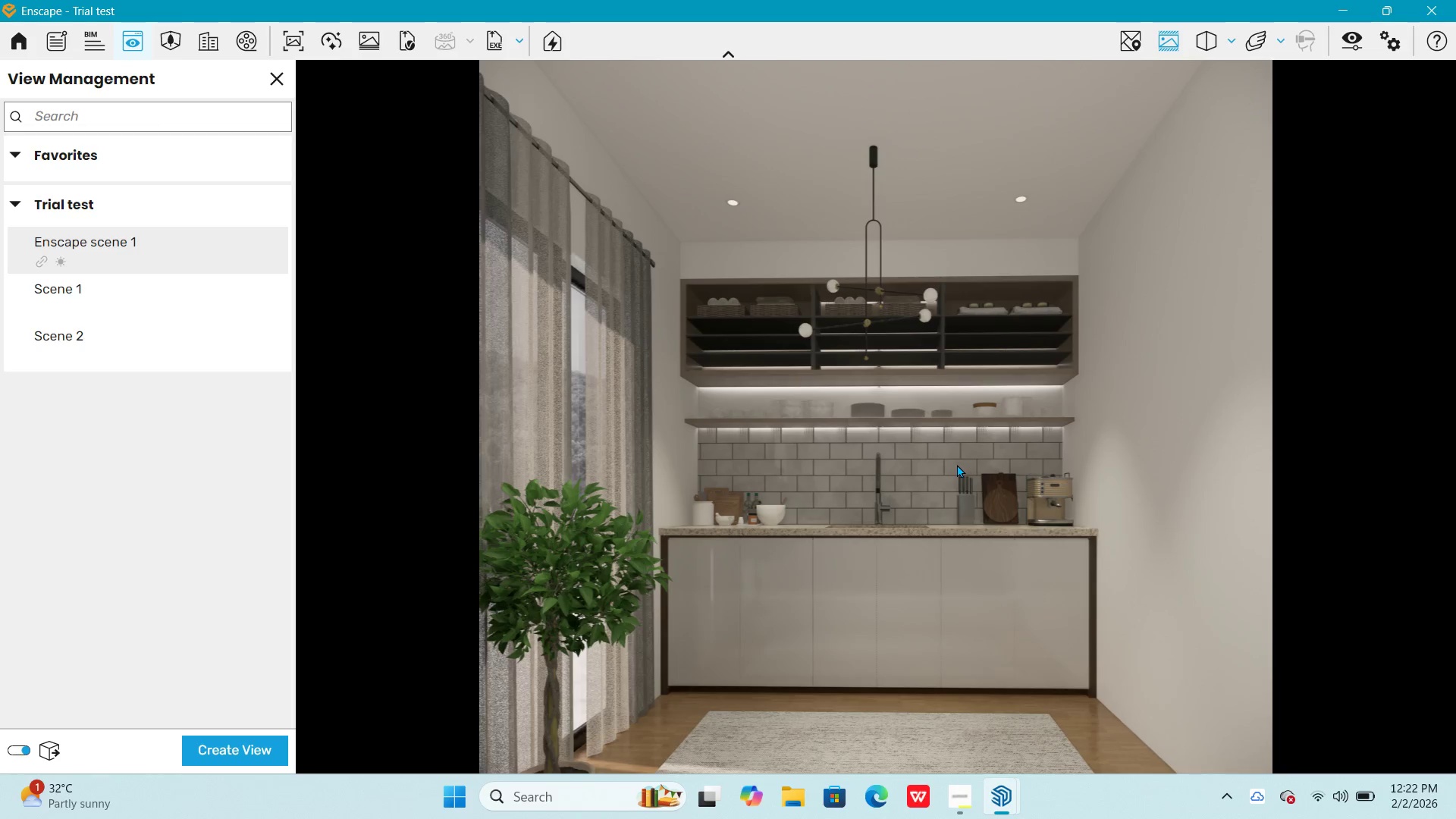 
wait(21.64)
 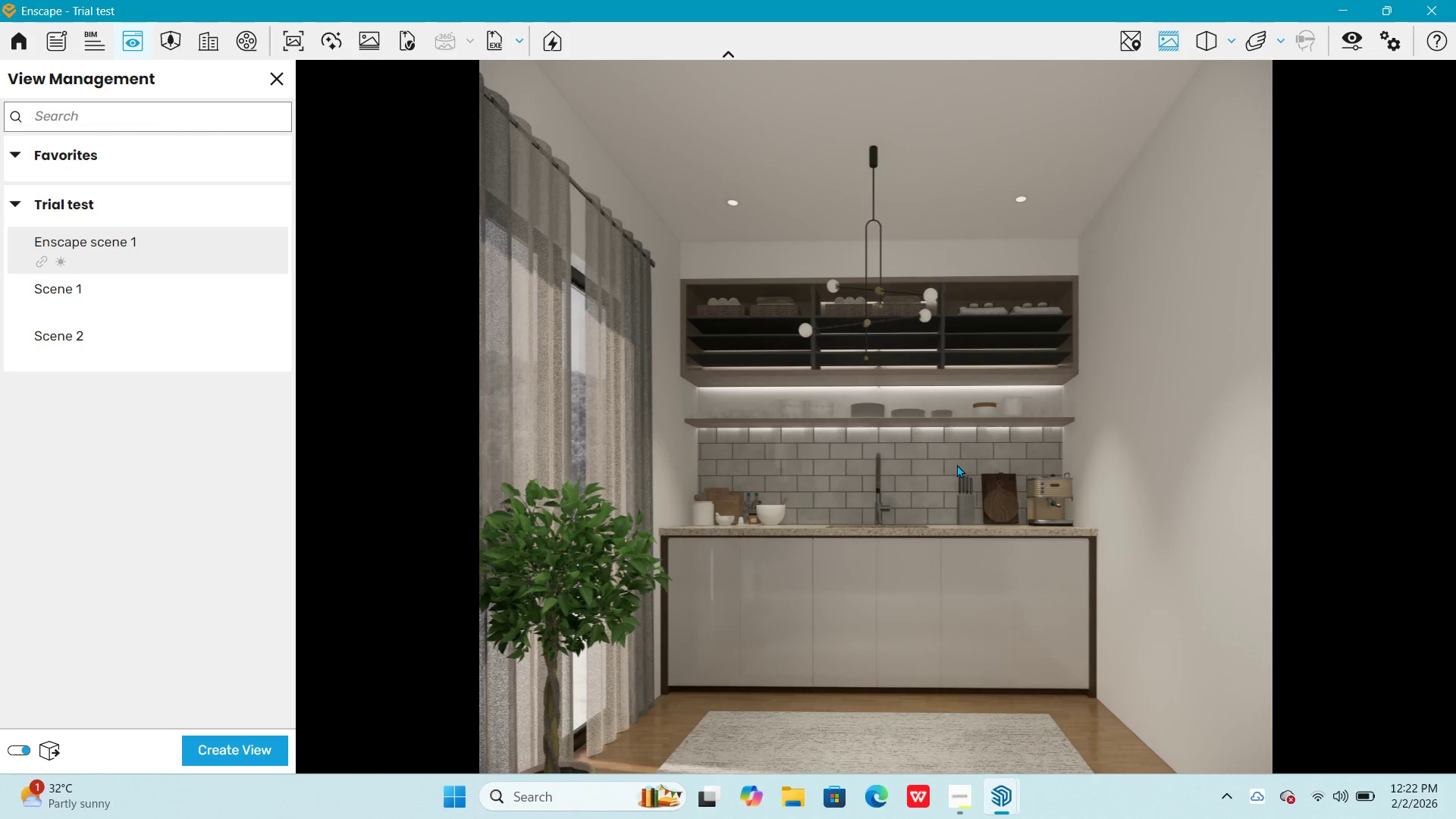 
key(Alt+Tab)
 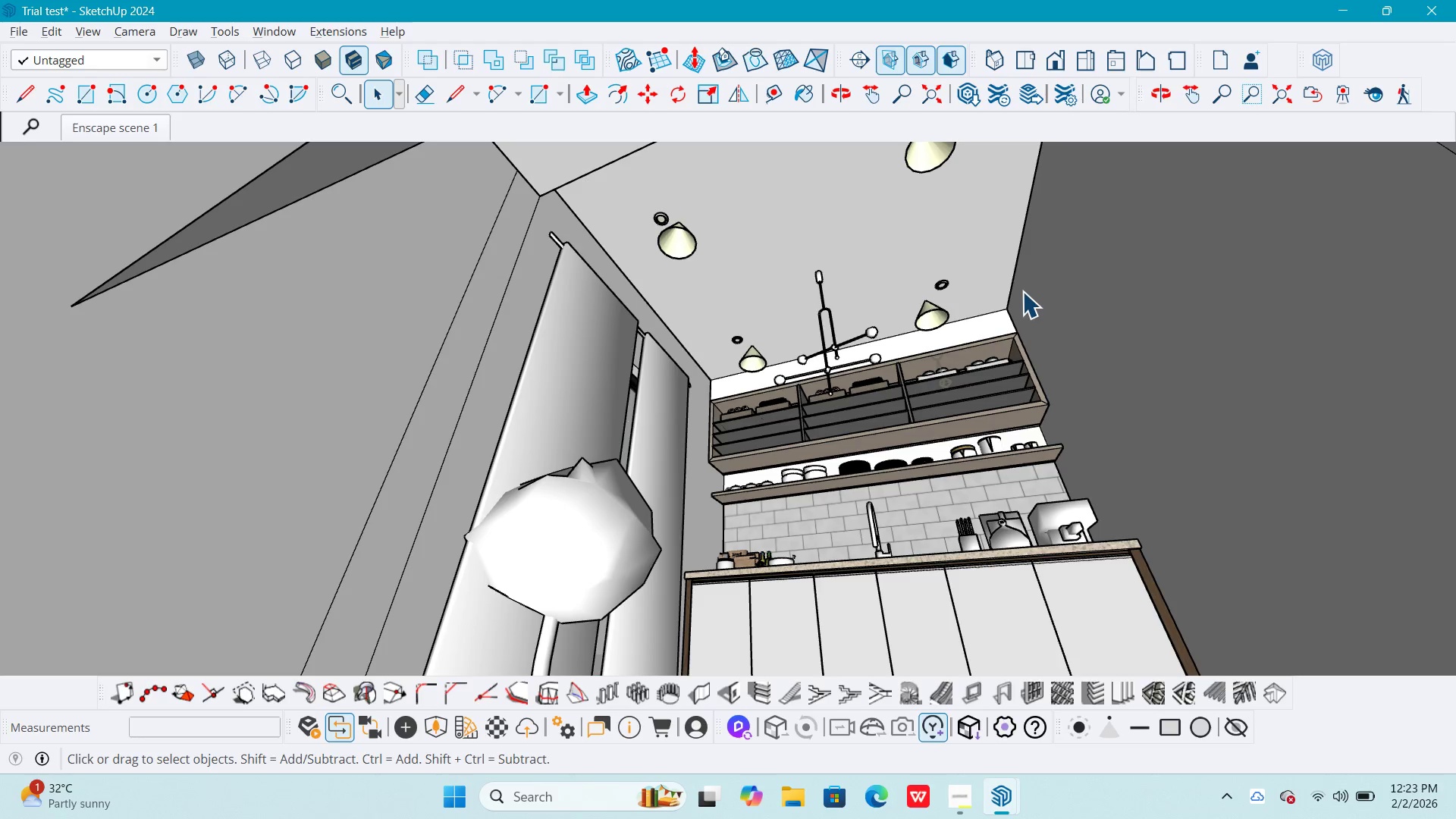 
key(L)
 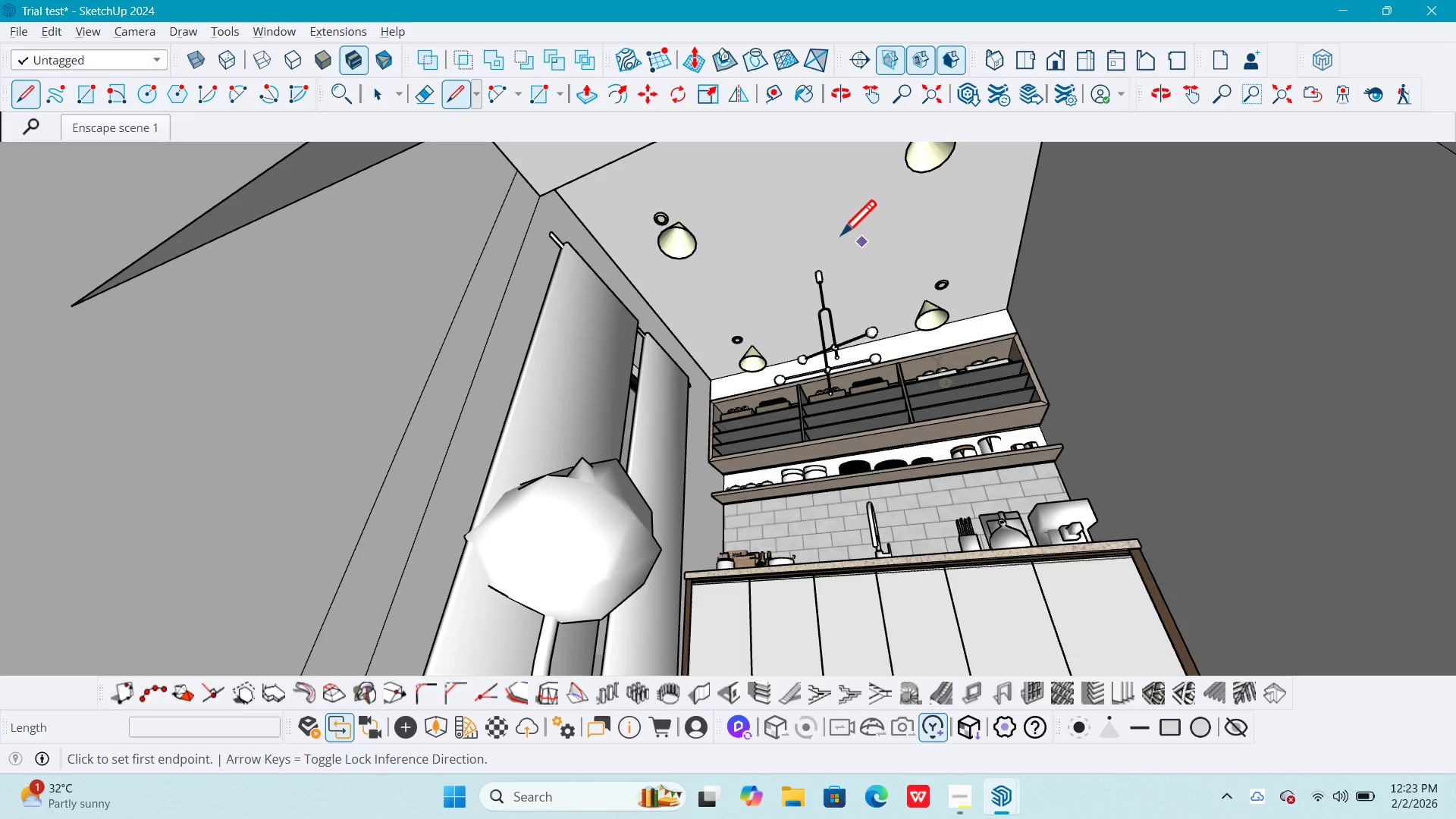 
key(Space)
 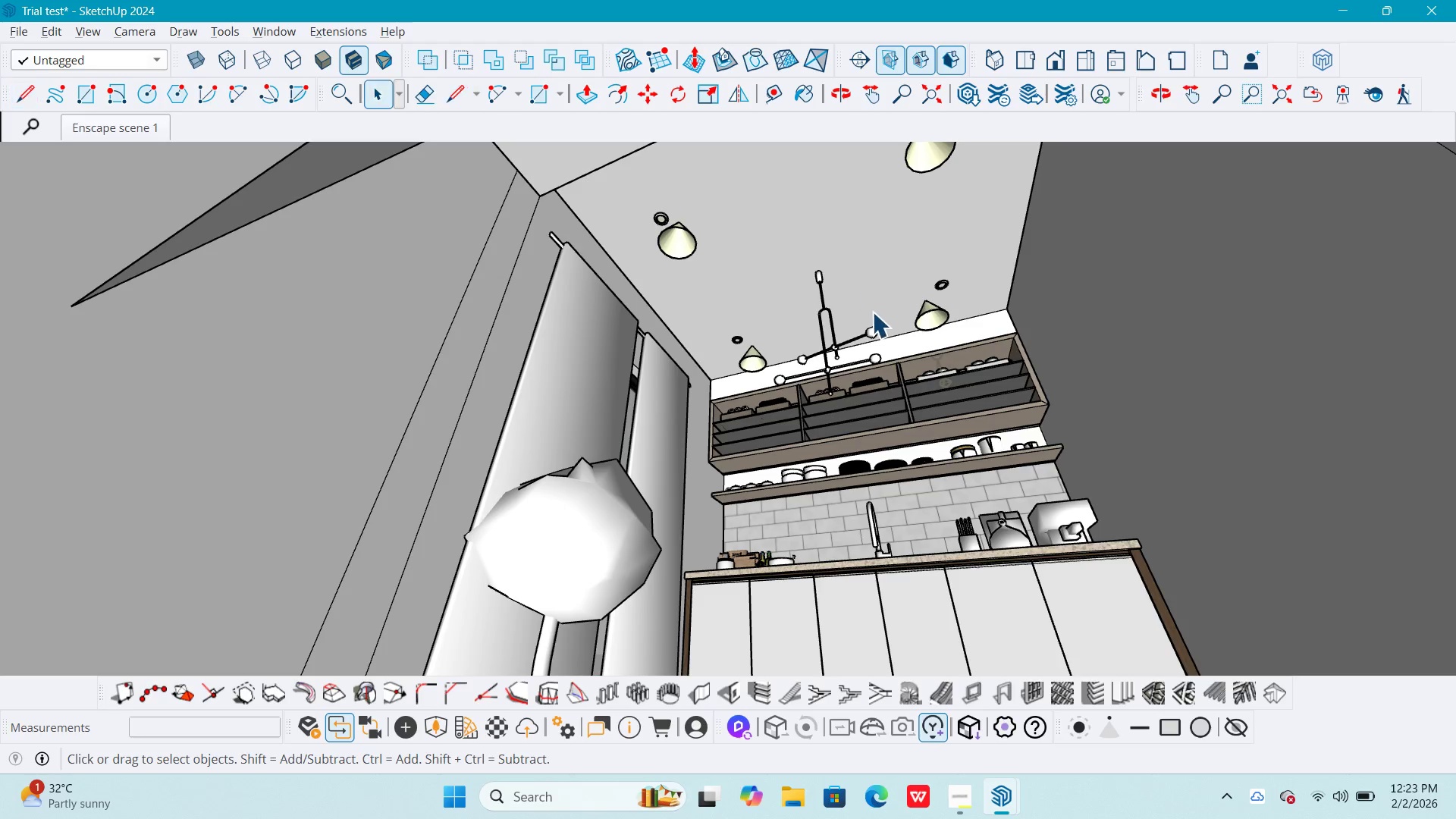 
key(Control+S)
 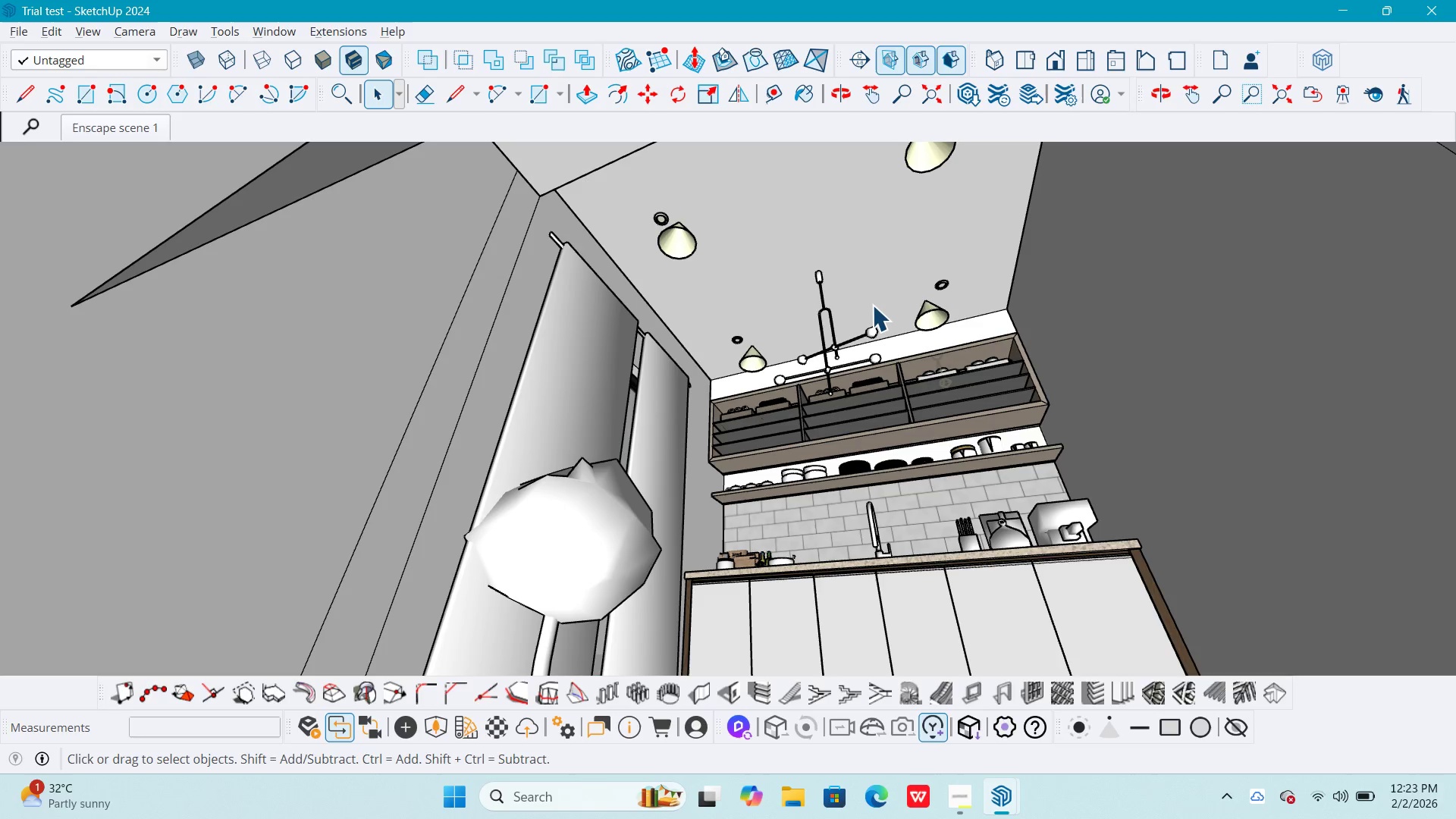 
key(L)
 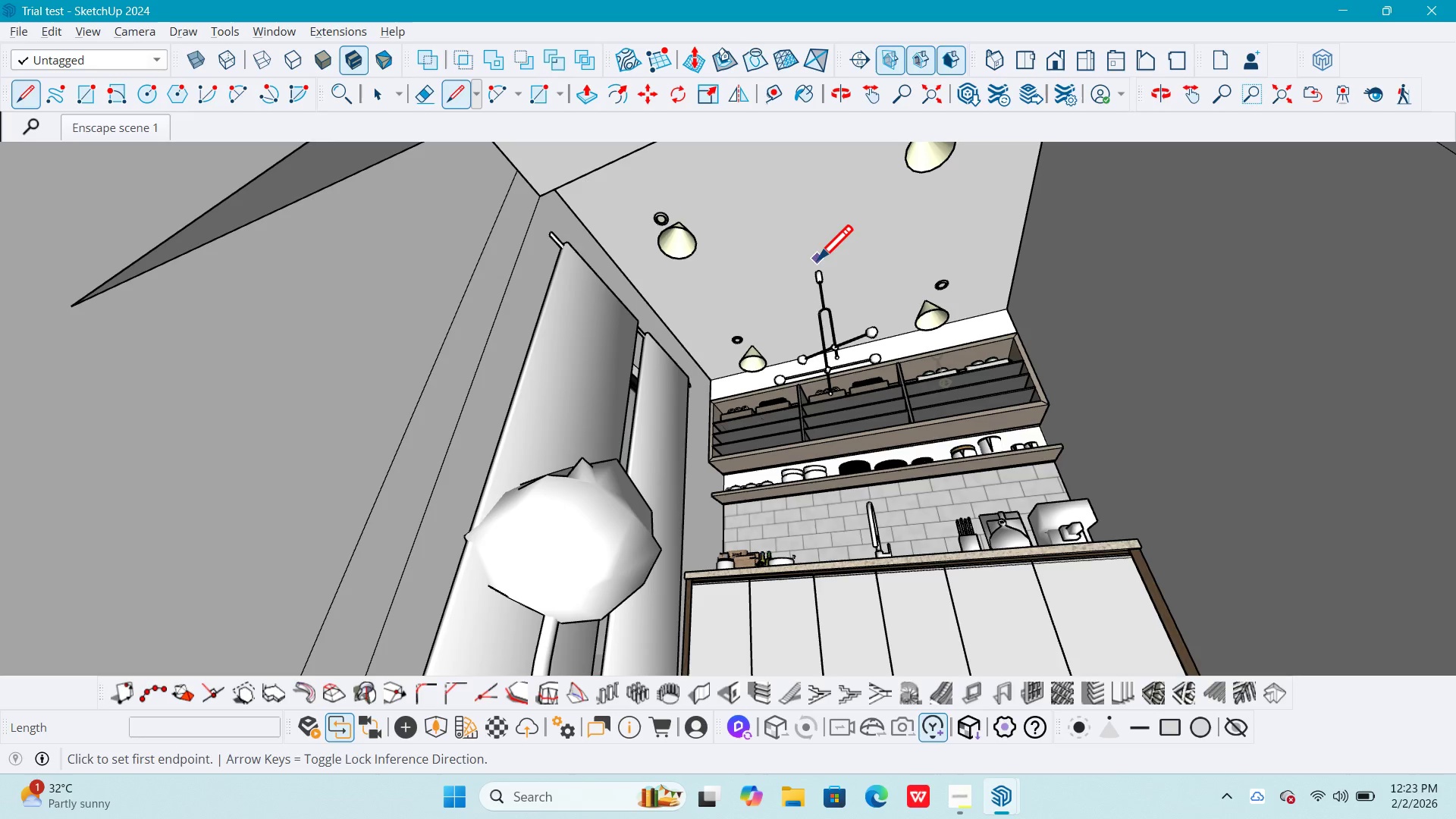 
left_click([816, 264])
 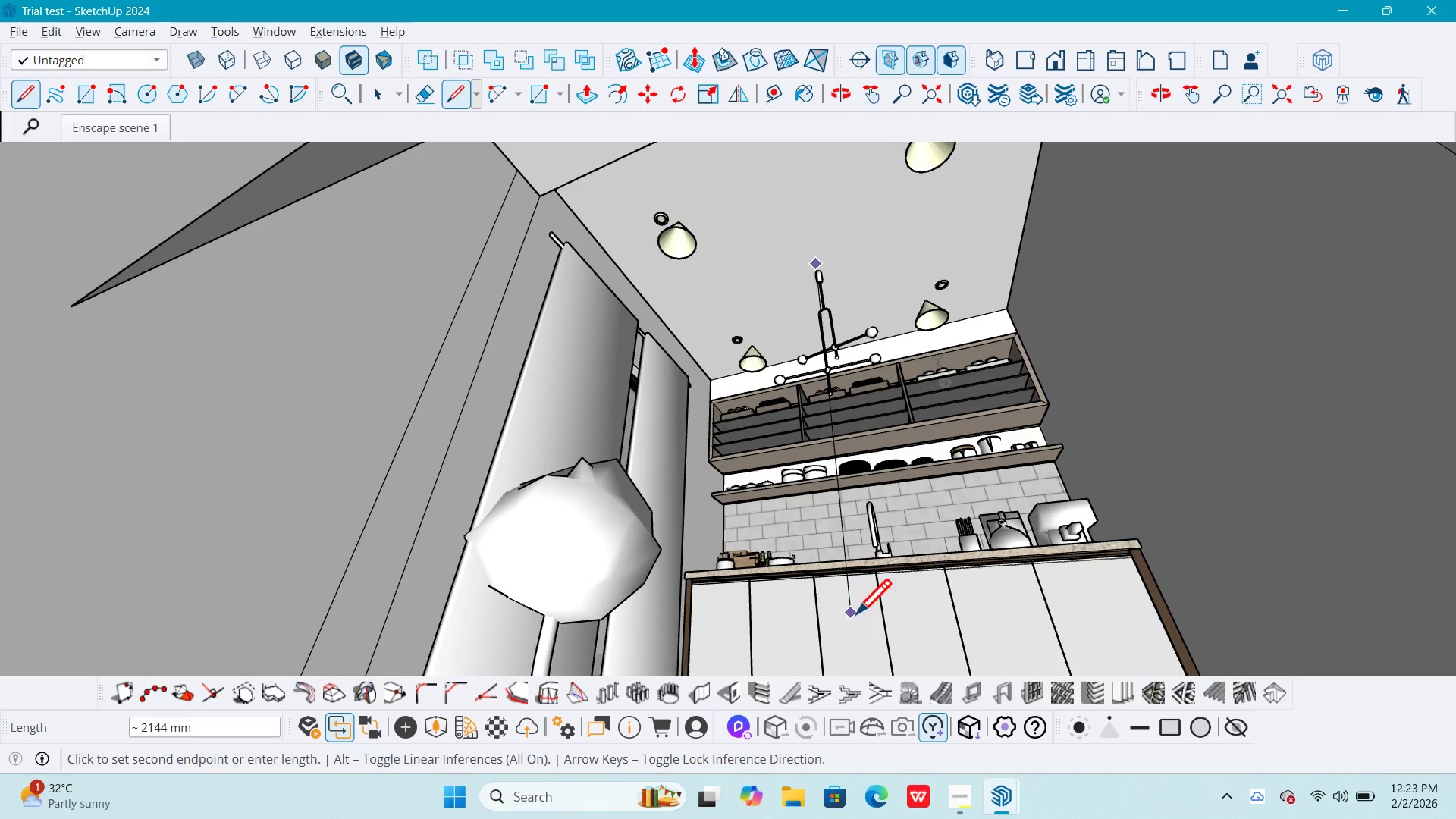 
left_click([868, 617])
 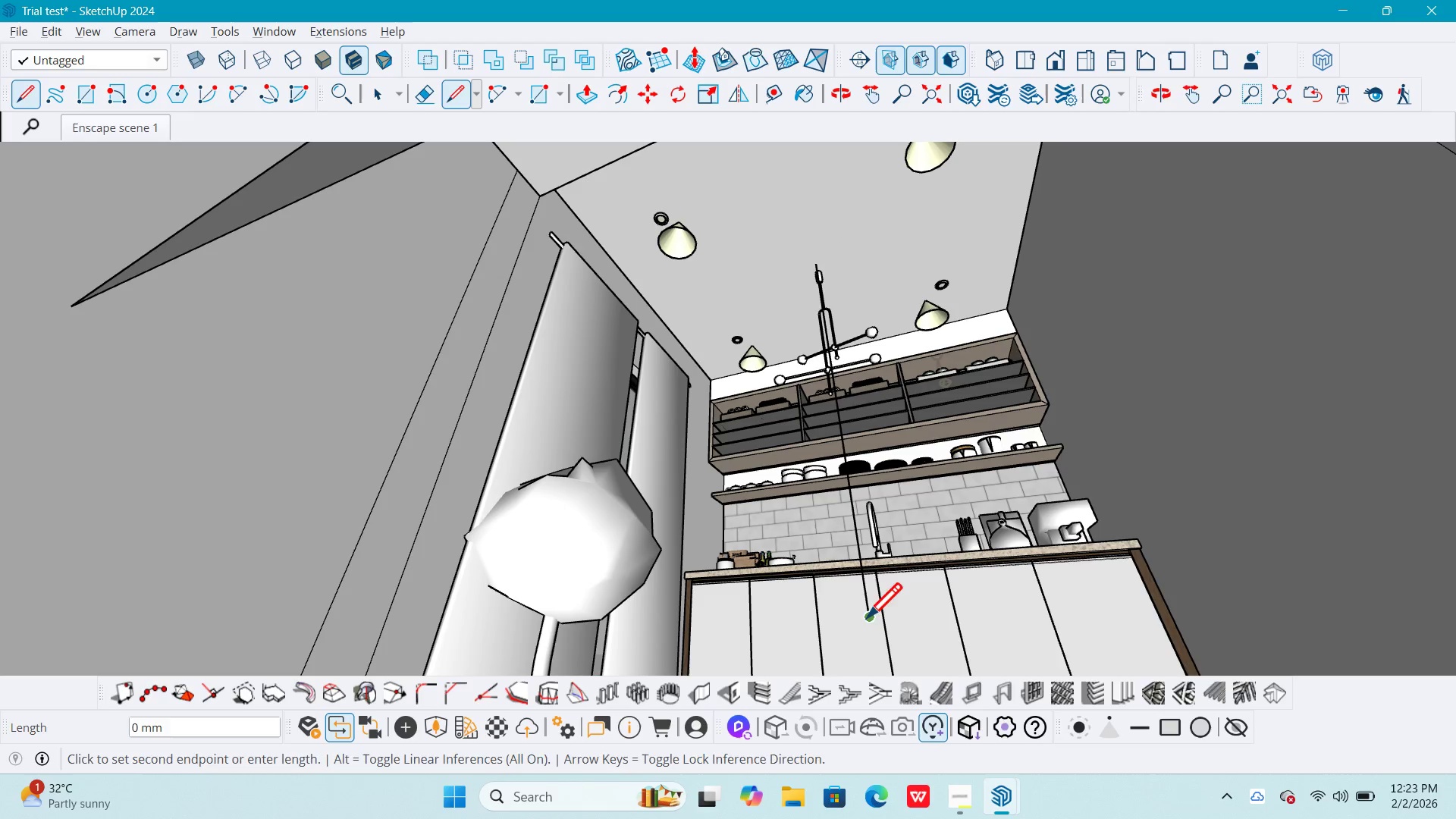 
key(Space)
 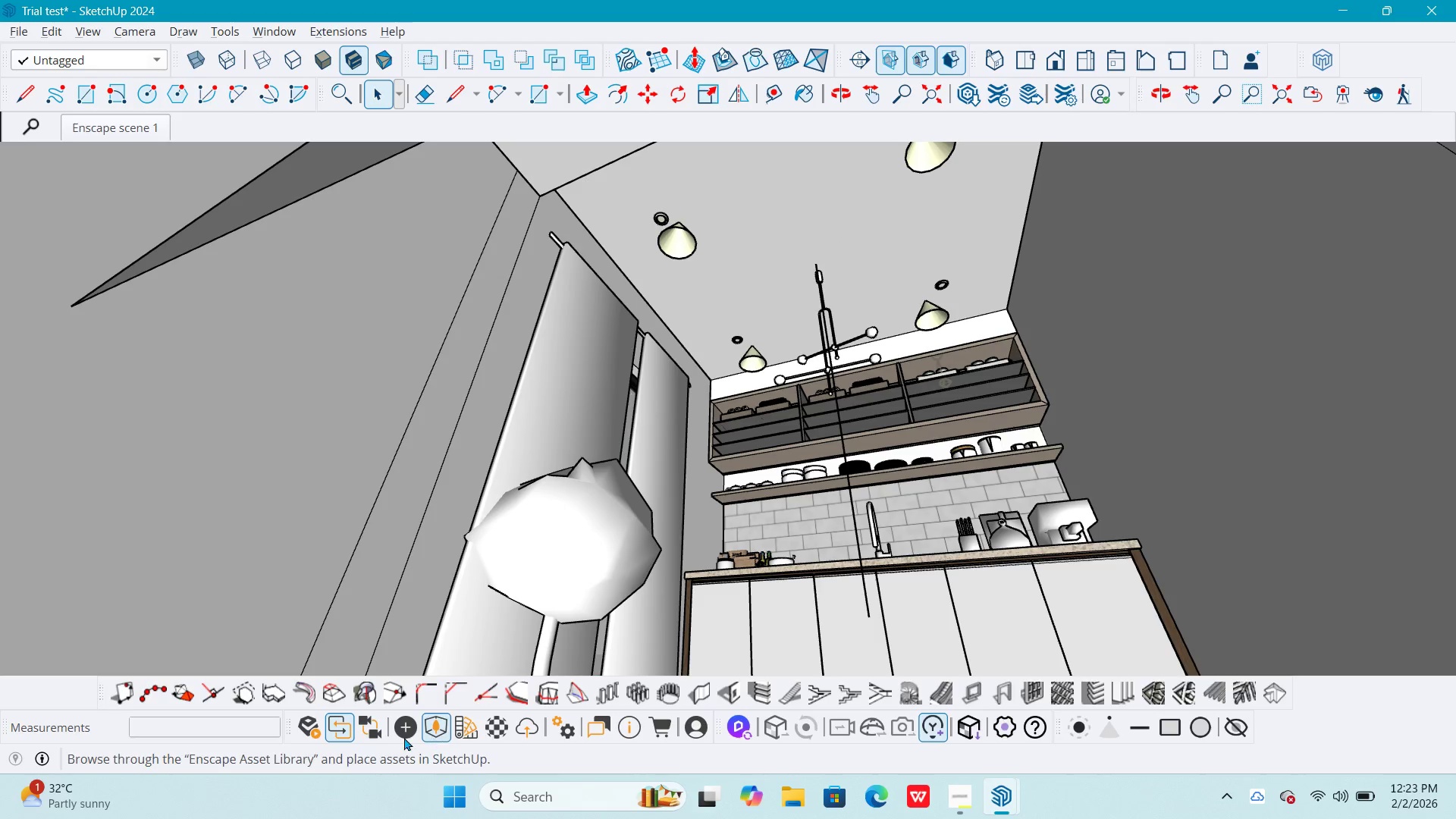 
left_click([401, 734])
 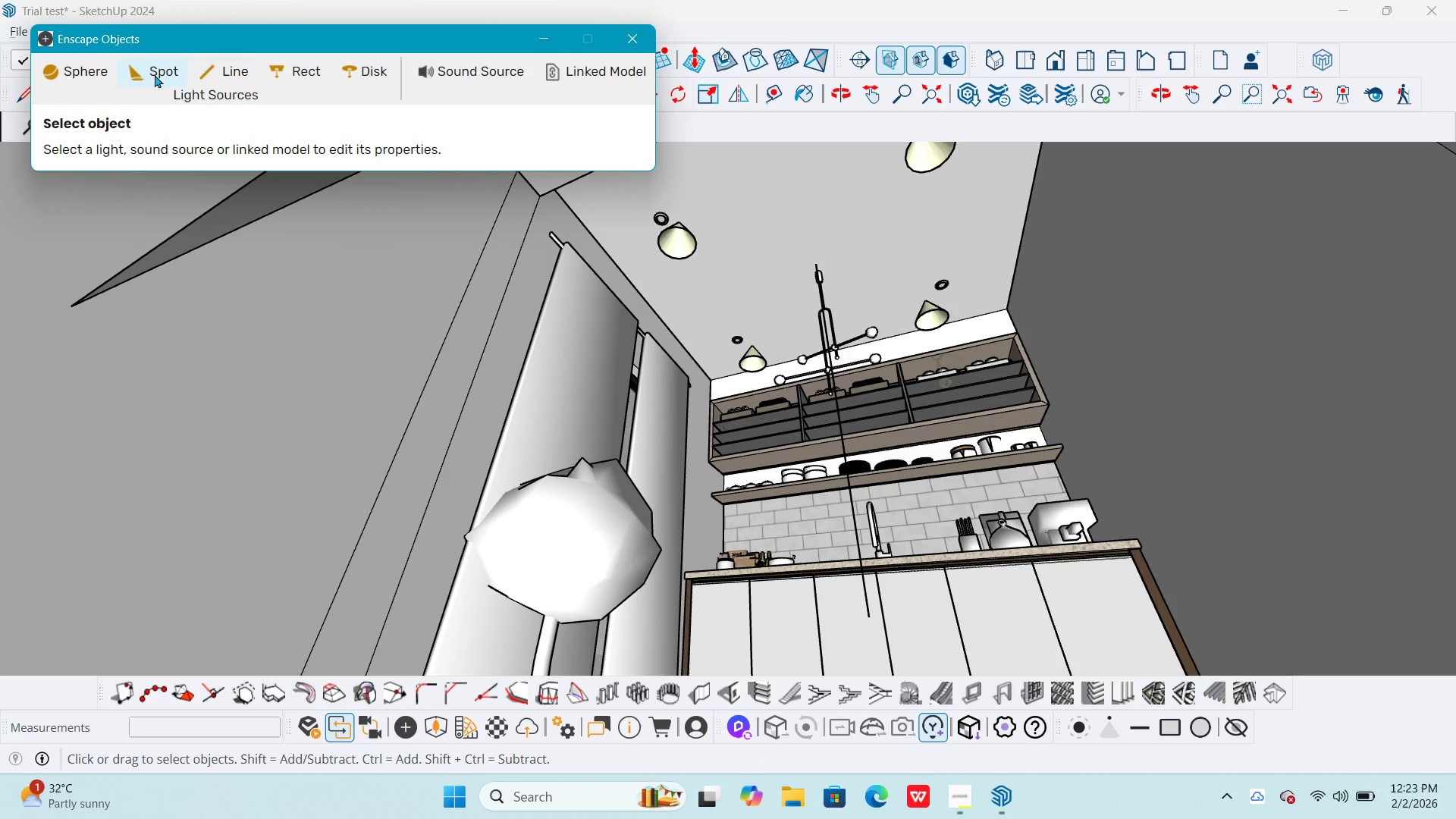 
mouse_move([273, 82])
 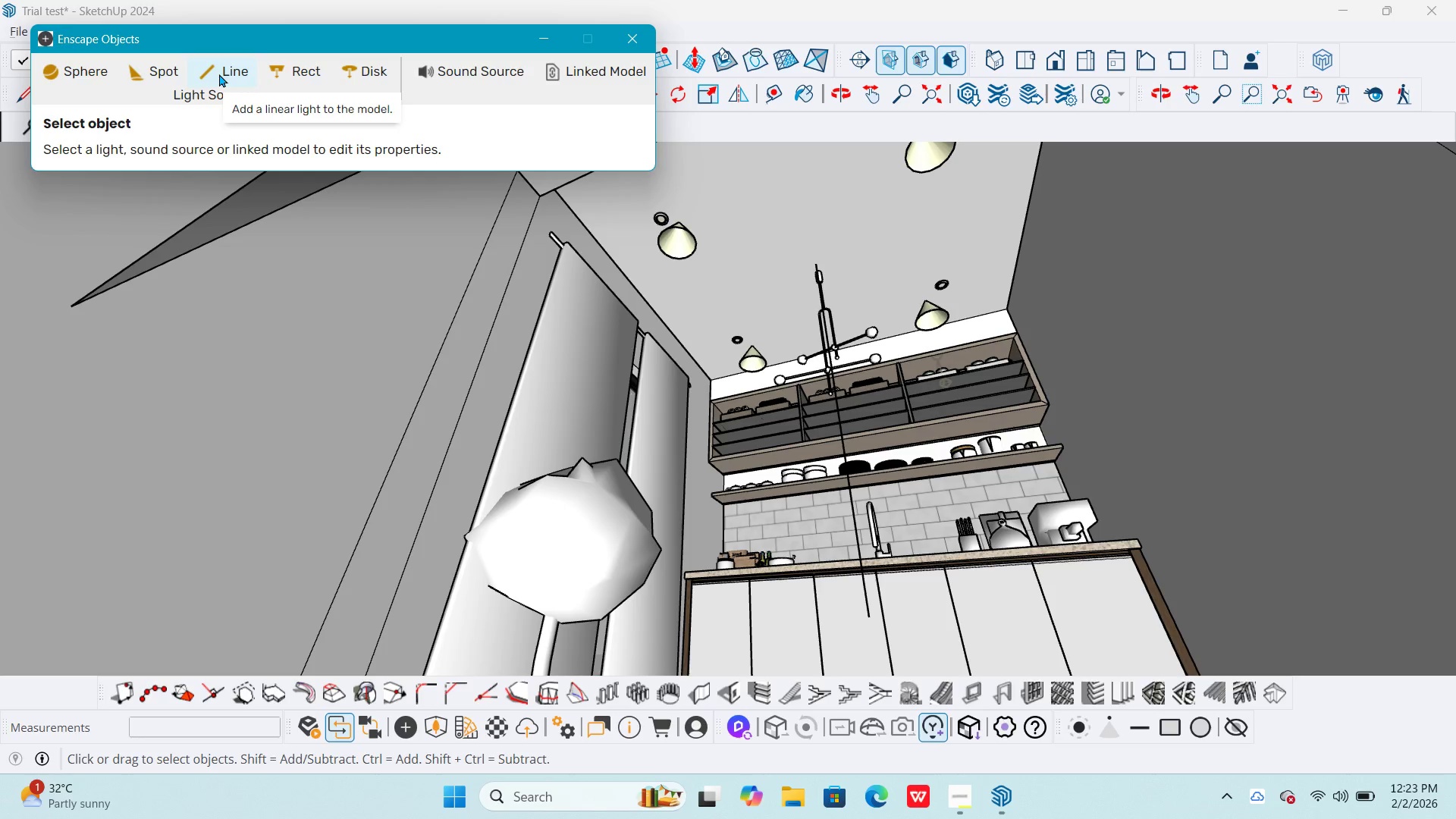 
left_click([303, 77])
 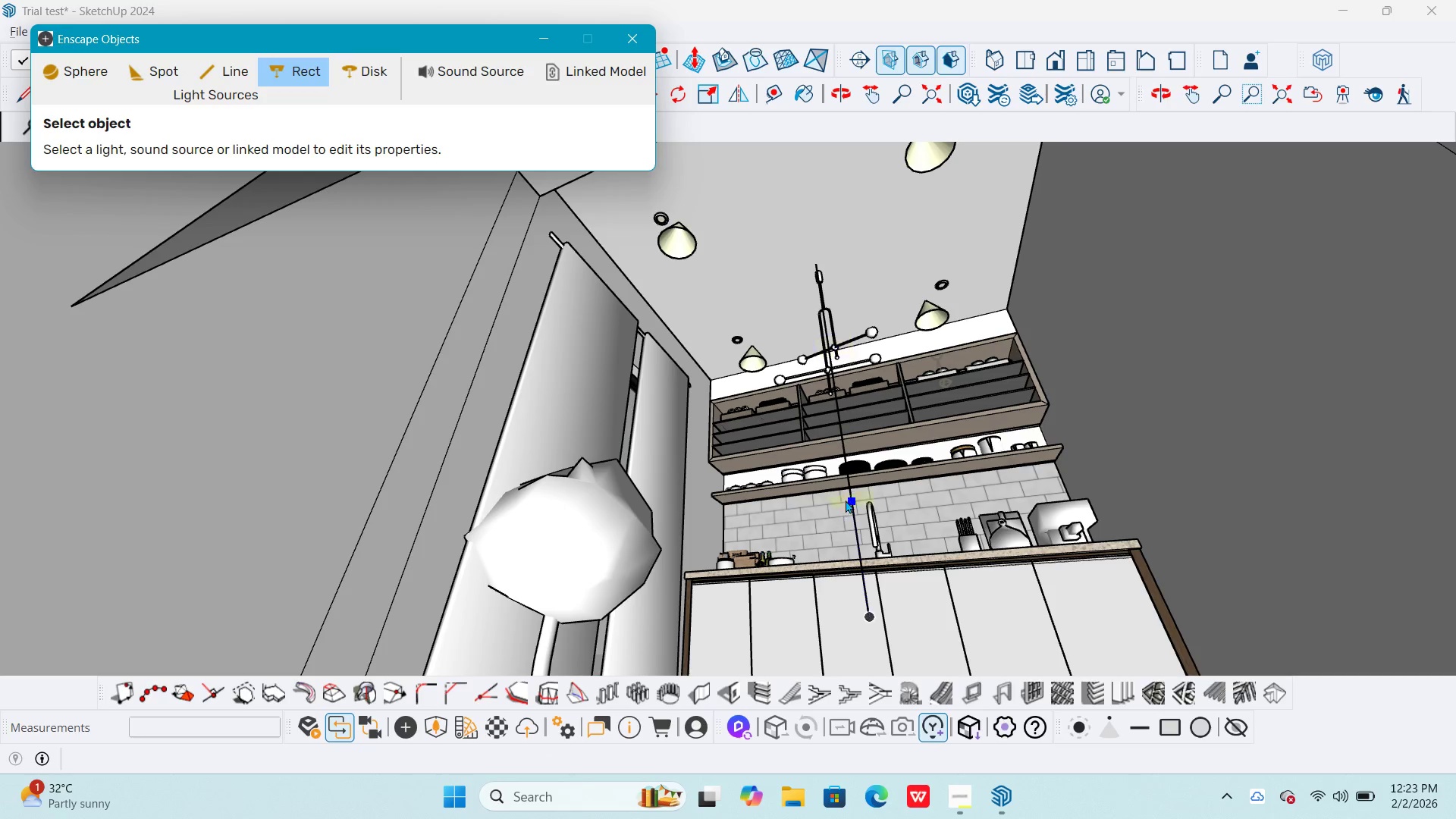 
left_click([852, 494])
 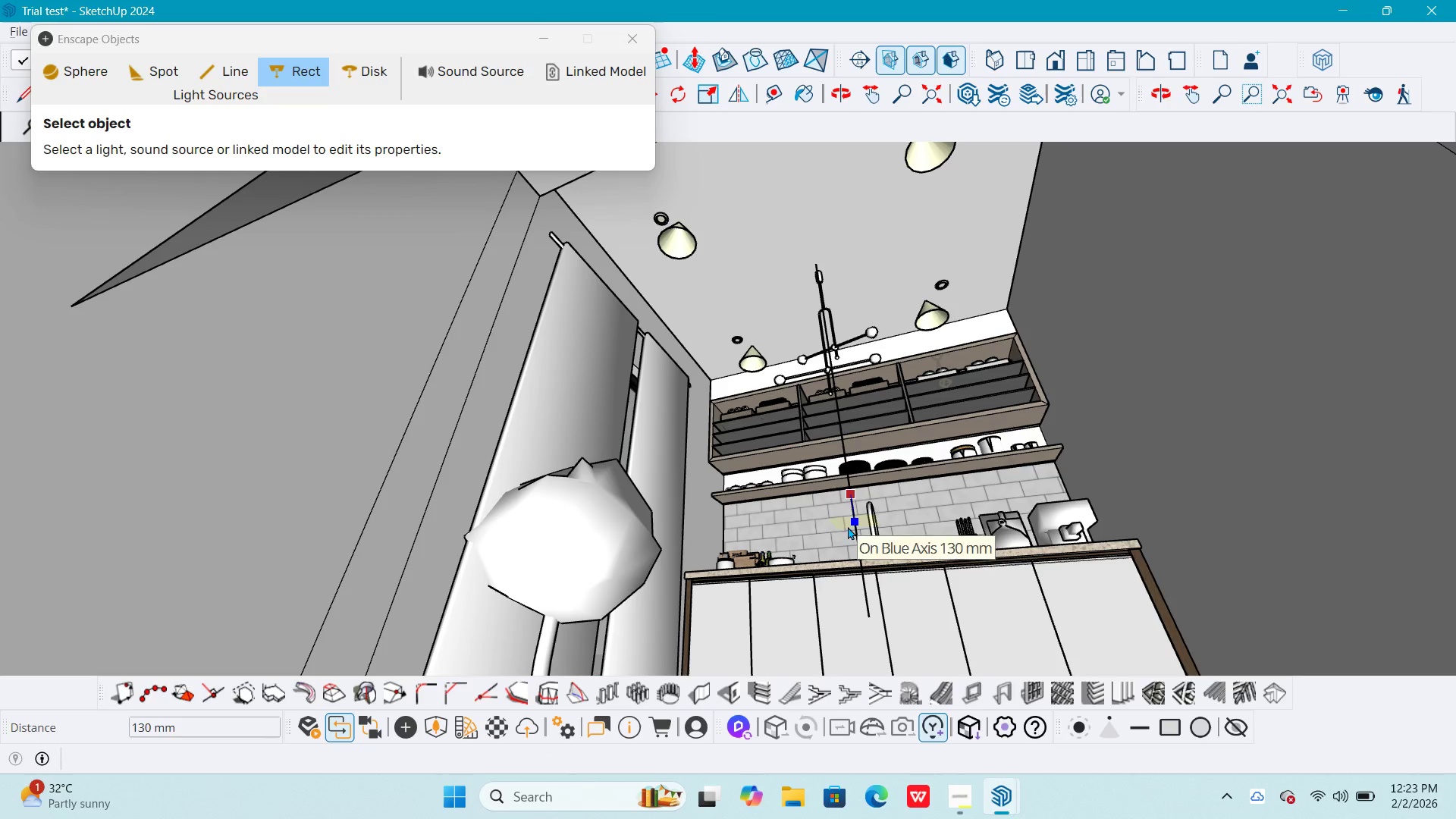 
left_click([853, 526])
 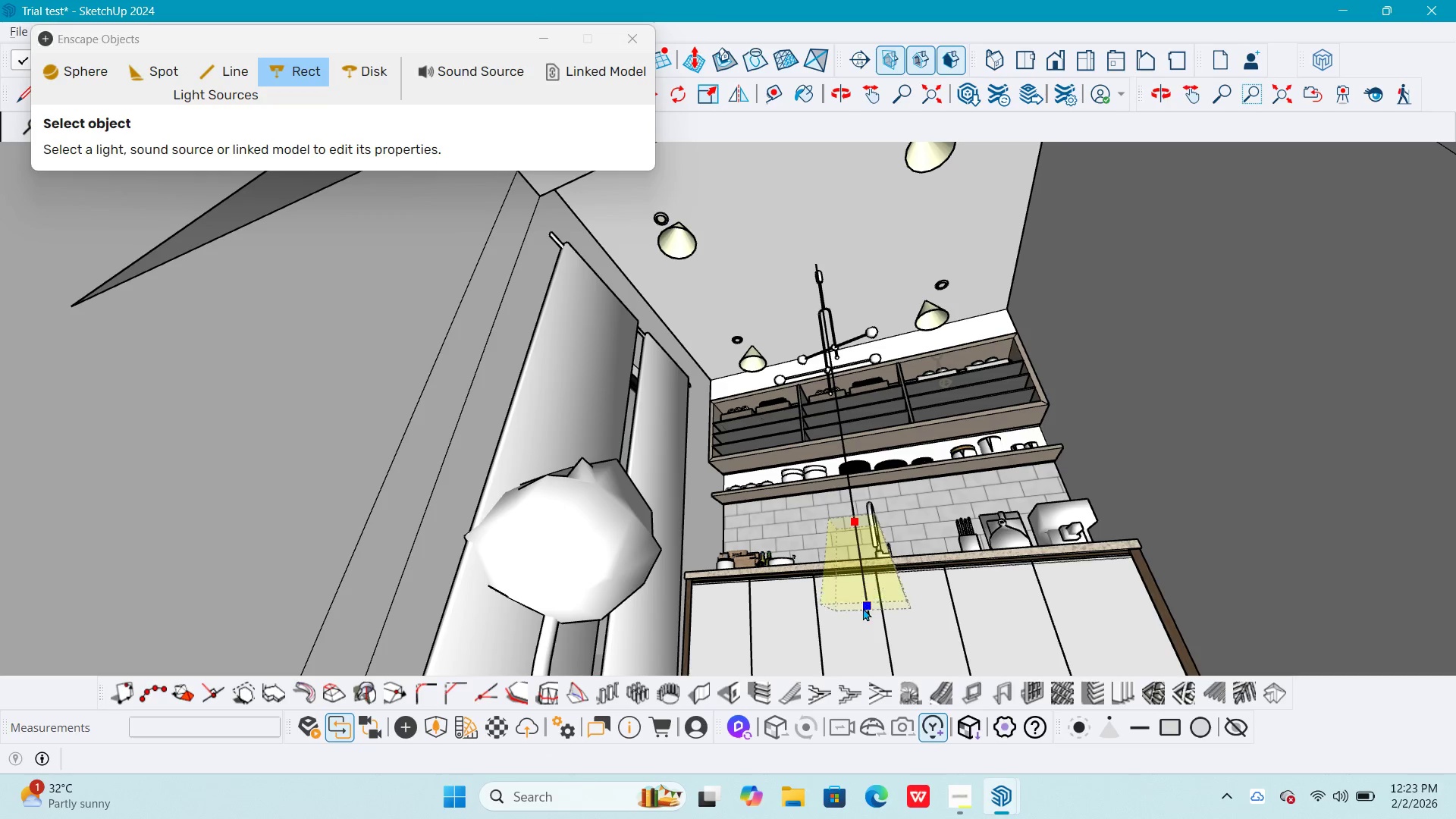 
left_click([864, 607])
 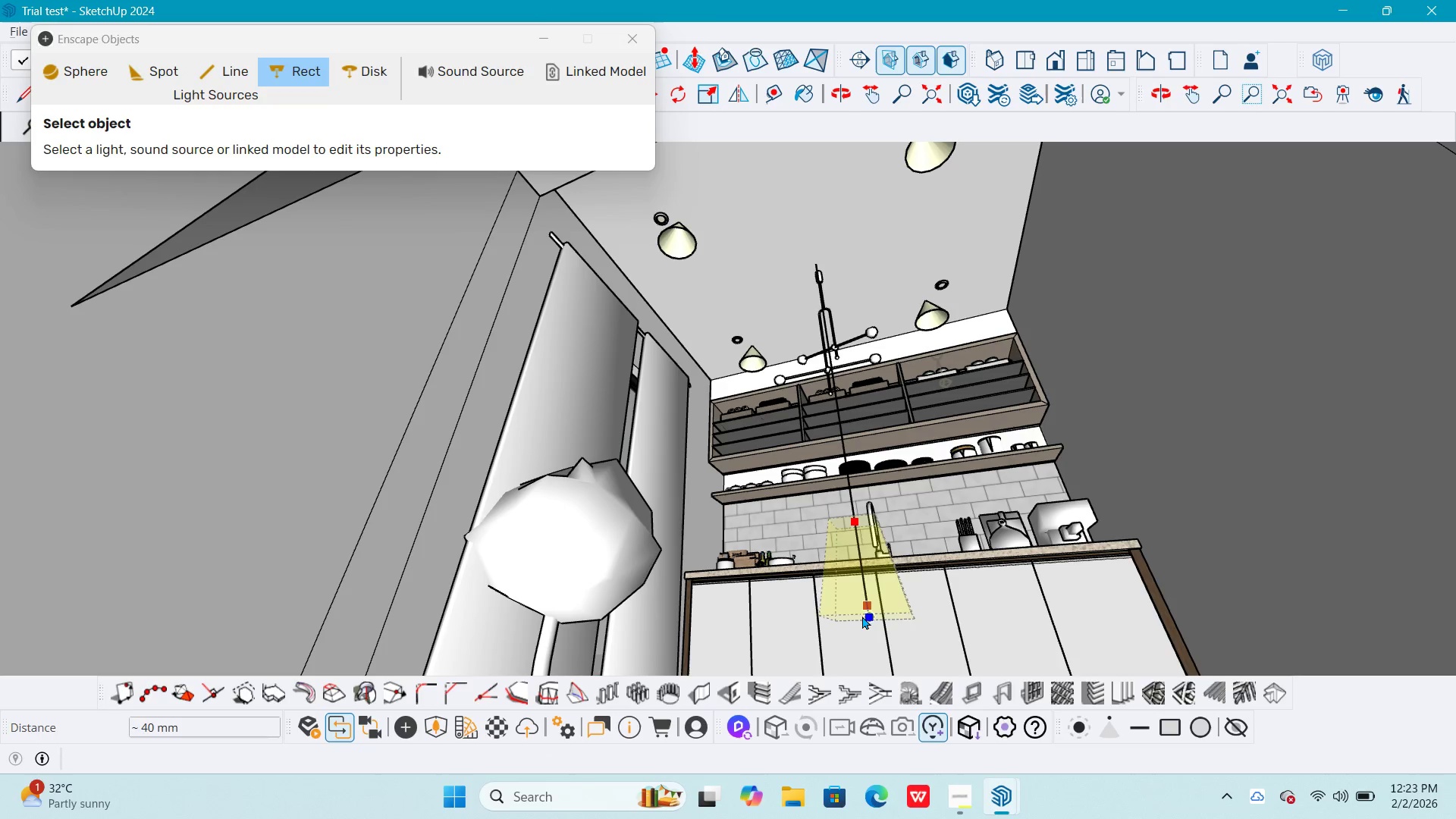 
left_click([868, 620])
 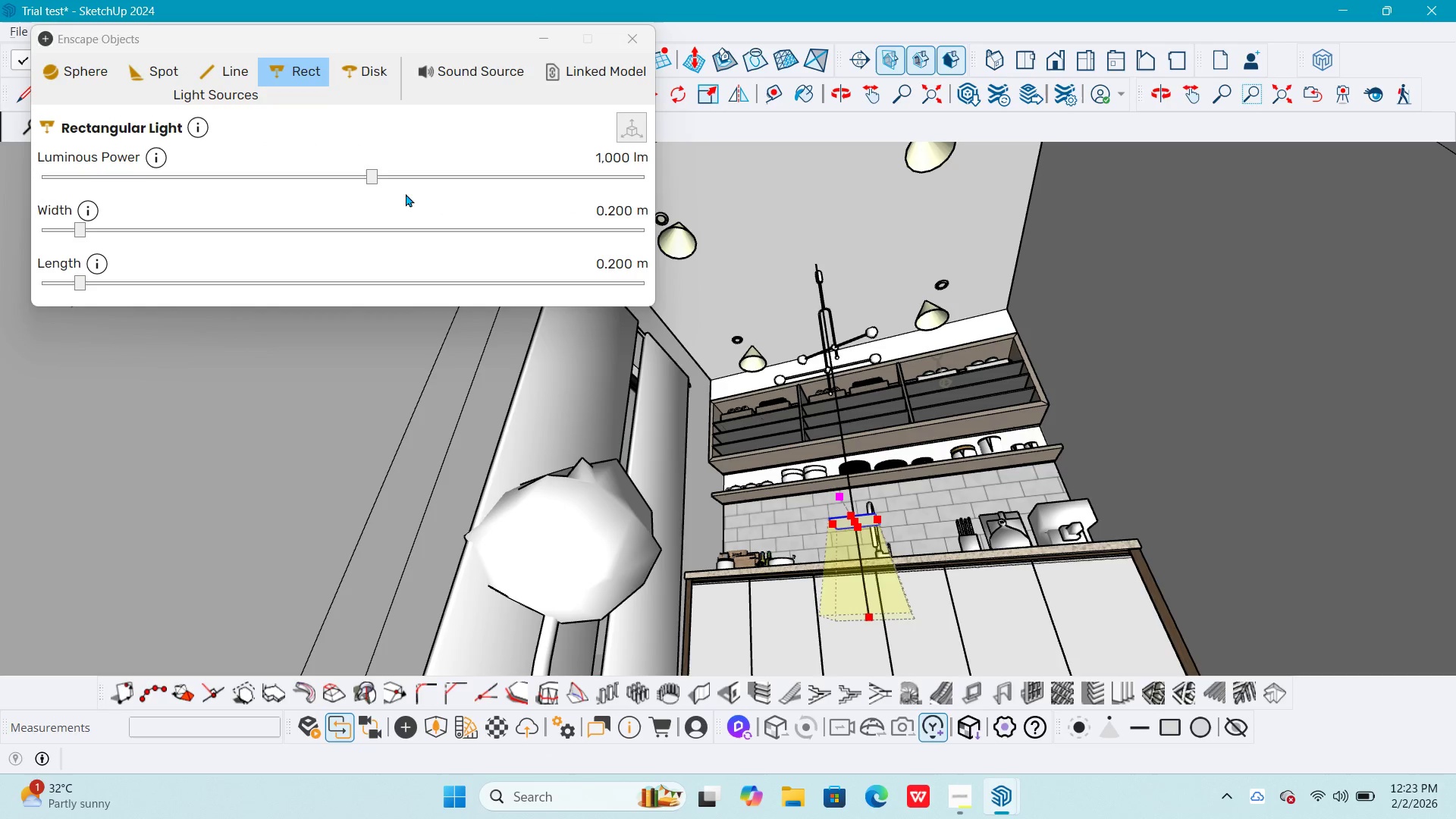 
left_click_drag(start_coordinate=[372, 177], to_coordinate=[543, 191])
 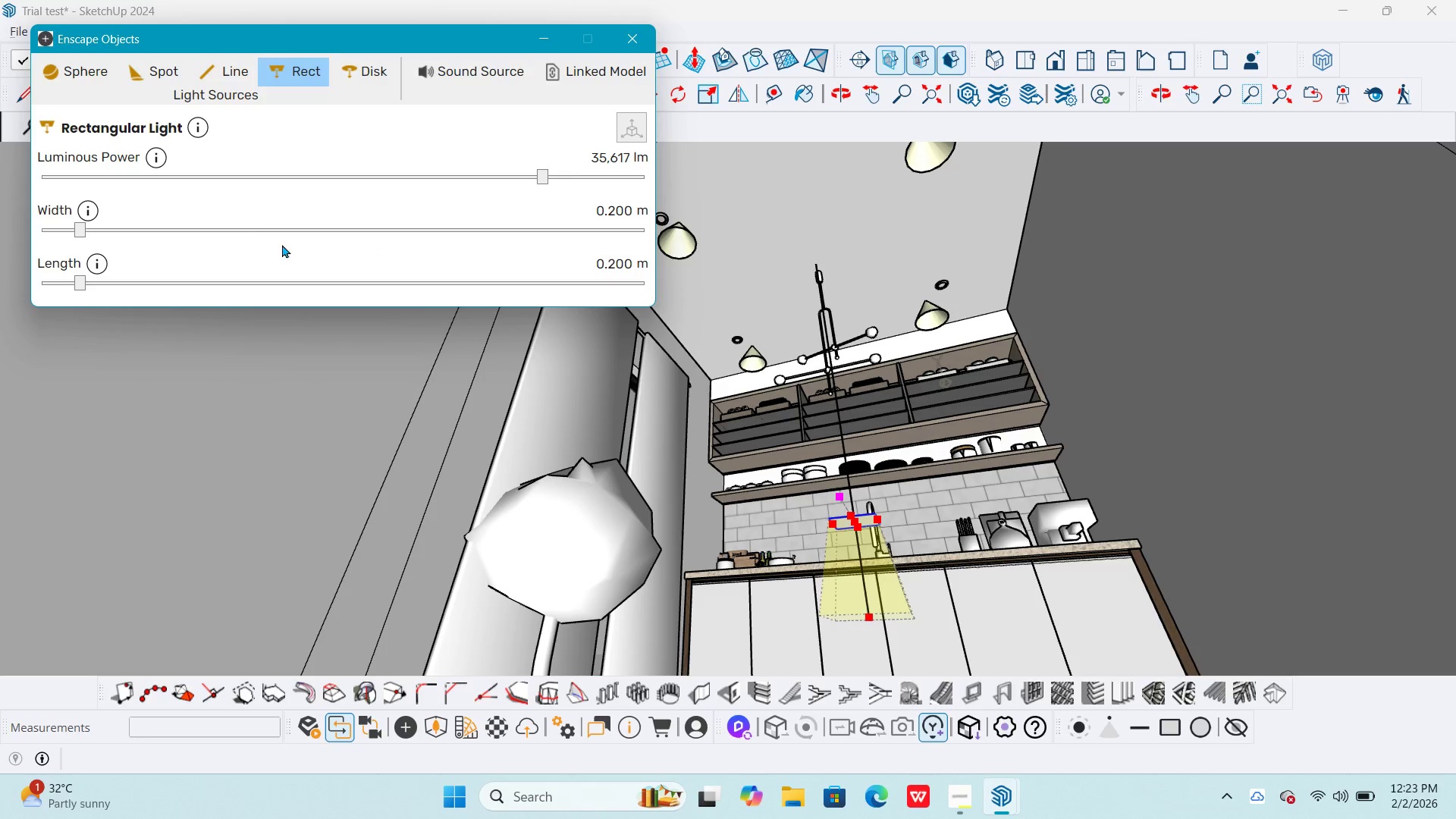 
left_click_drag(start_coordinate=[264, 231], to_coordinate=[515, 231])
 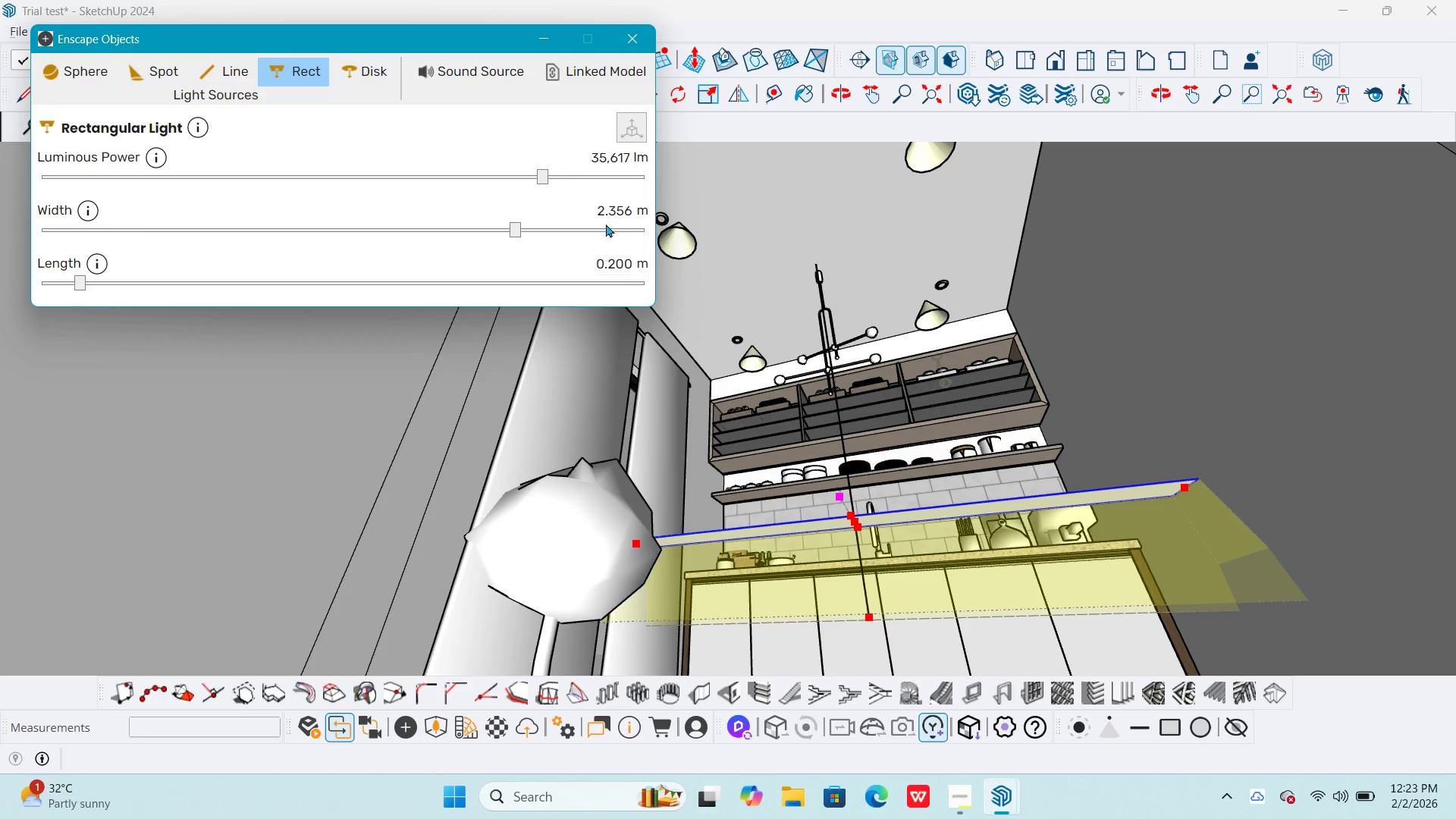 
double_click([606, 214])
 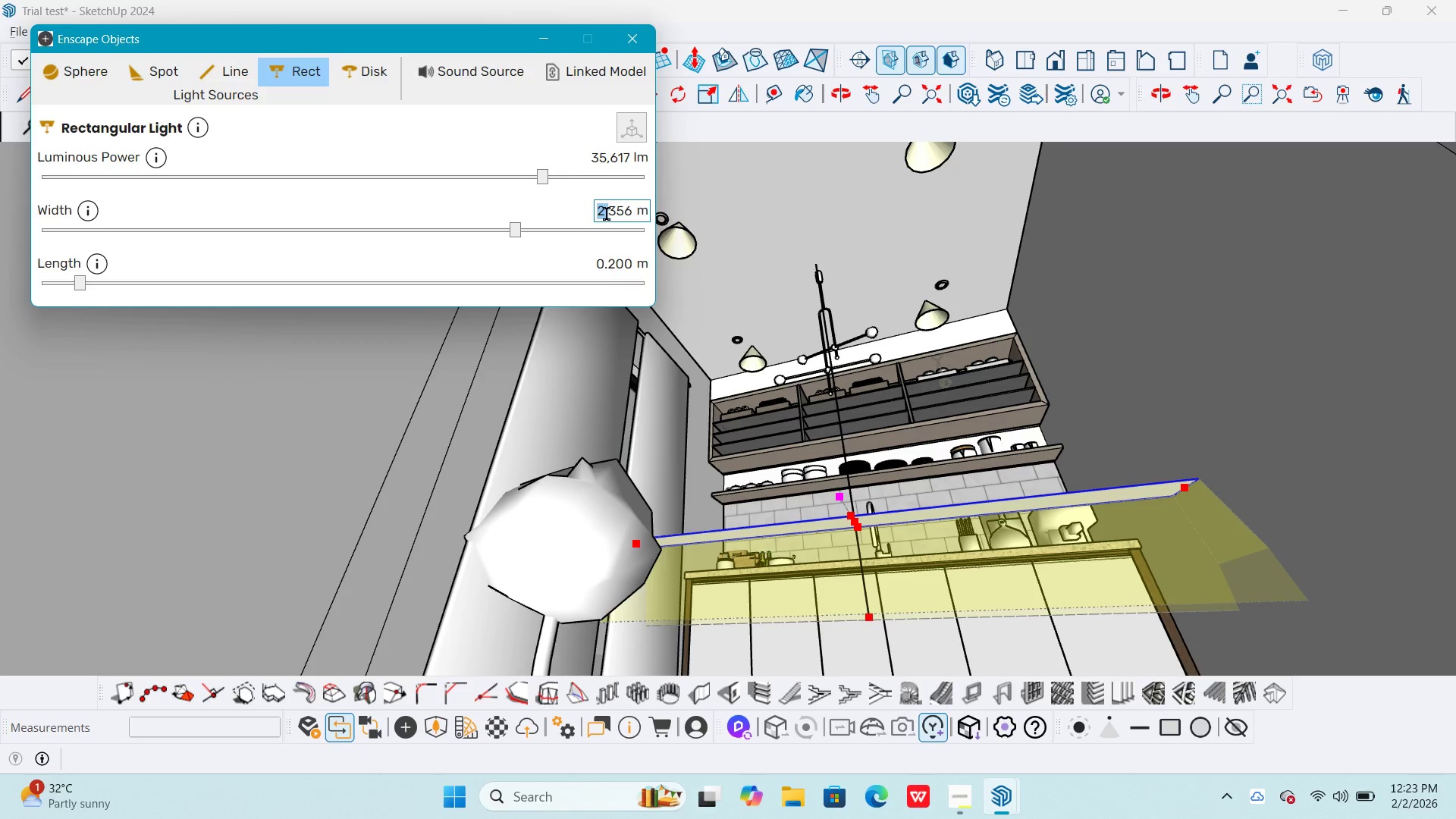 
double_click([607, 214])
 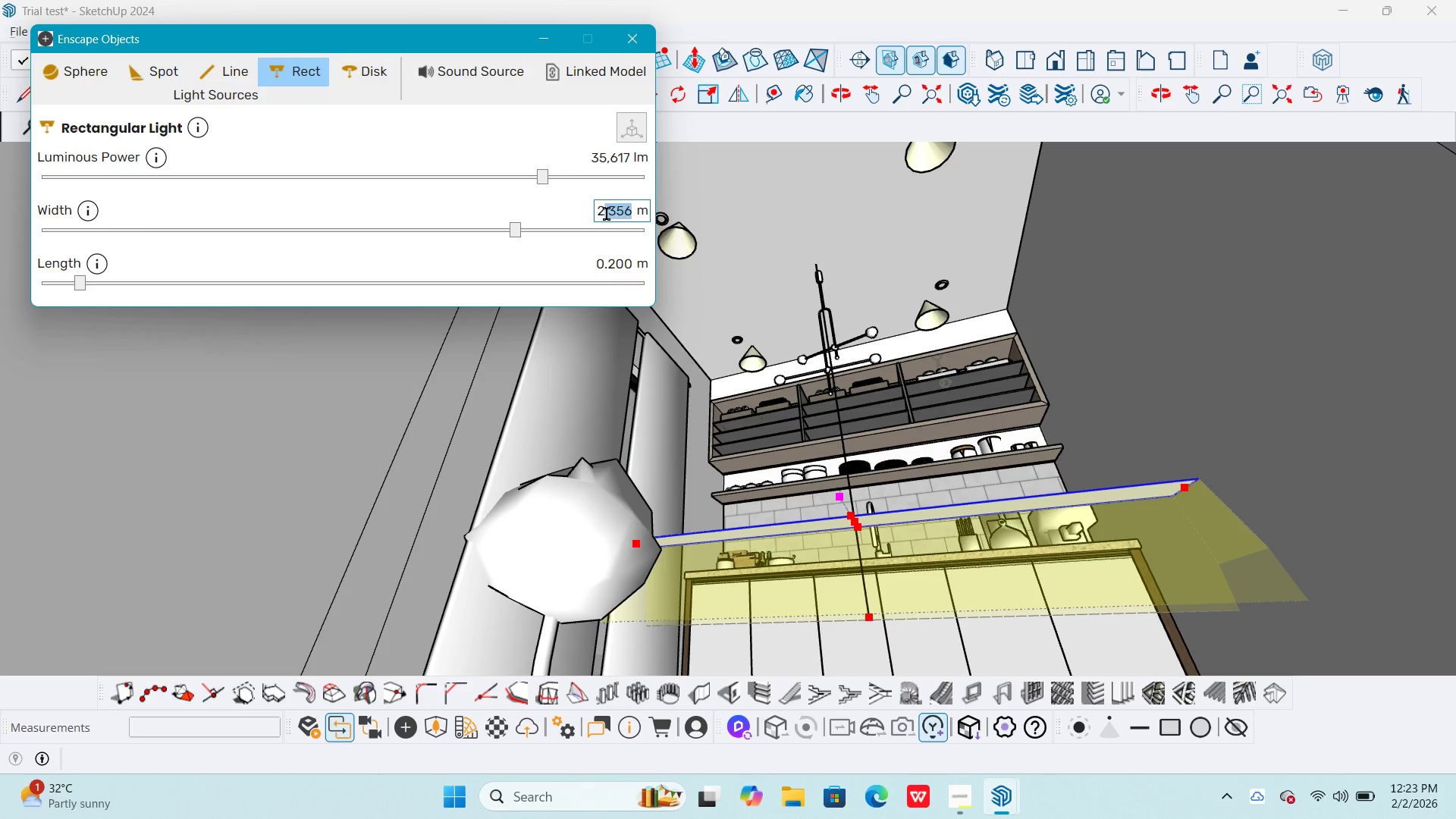 
triple_click([607, 214])
 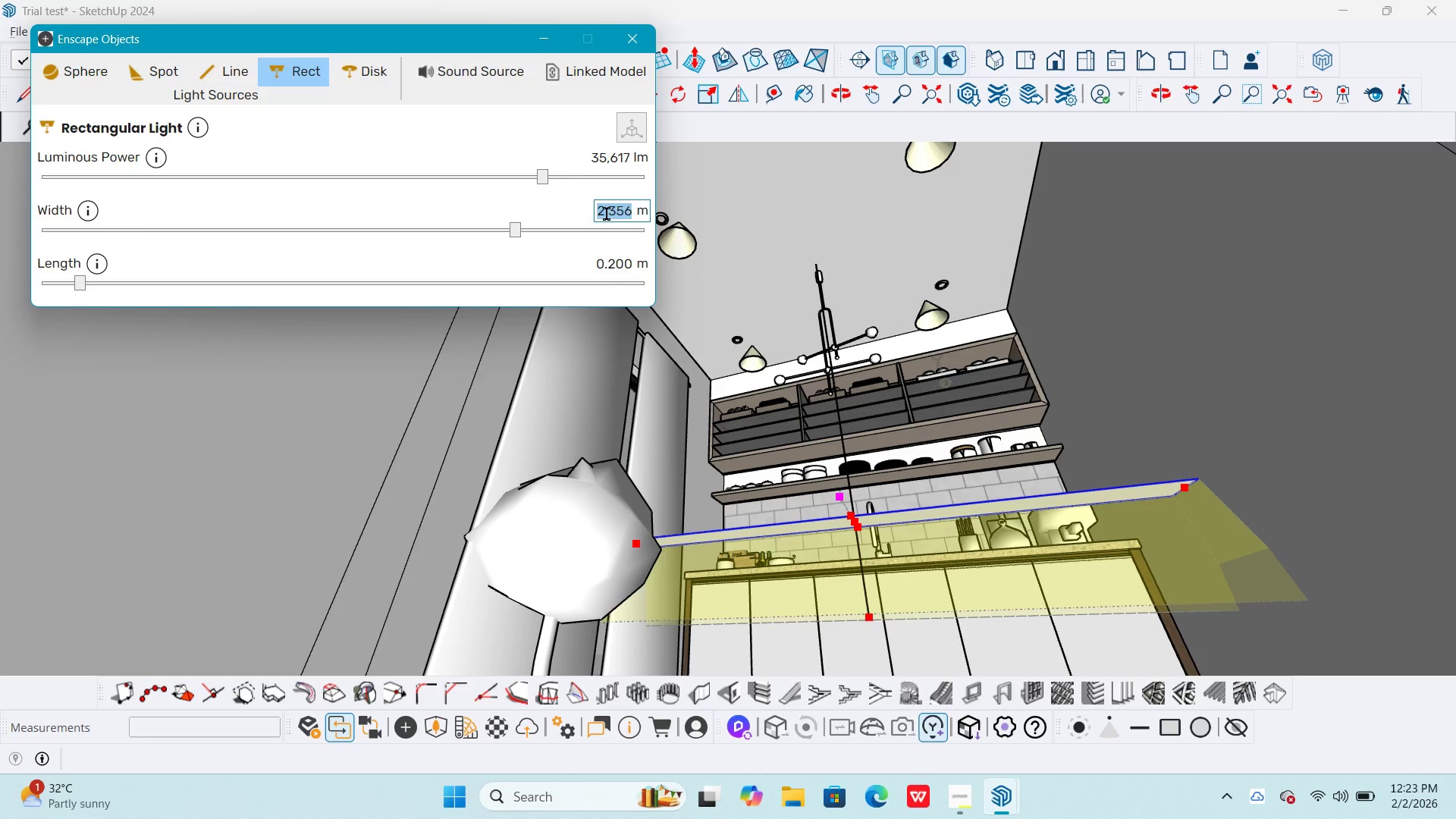 
key(Numpad2)
 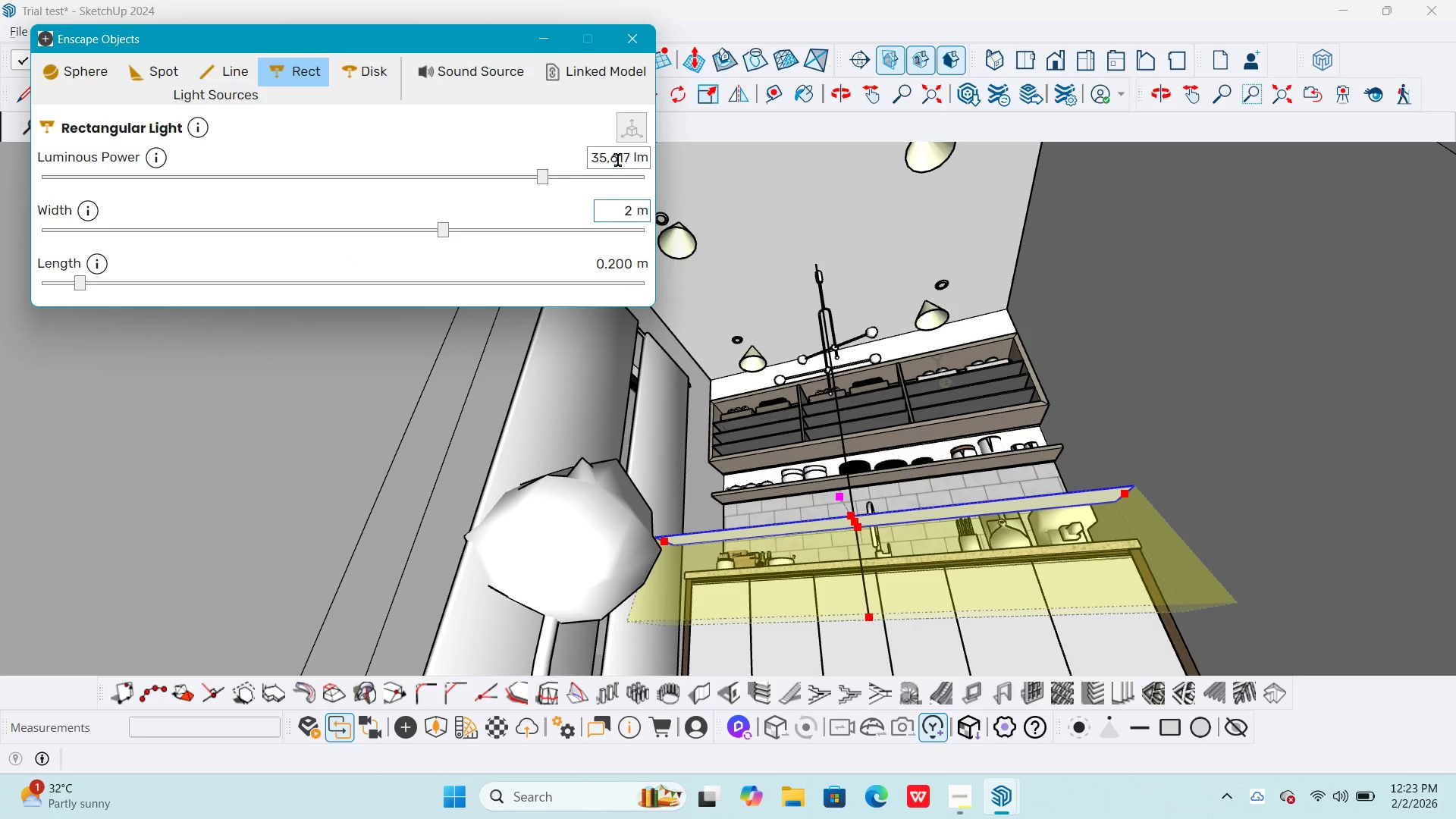 
double_click([617, 160])
 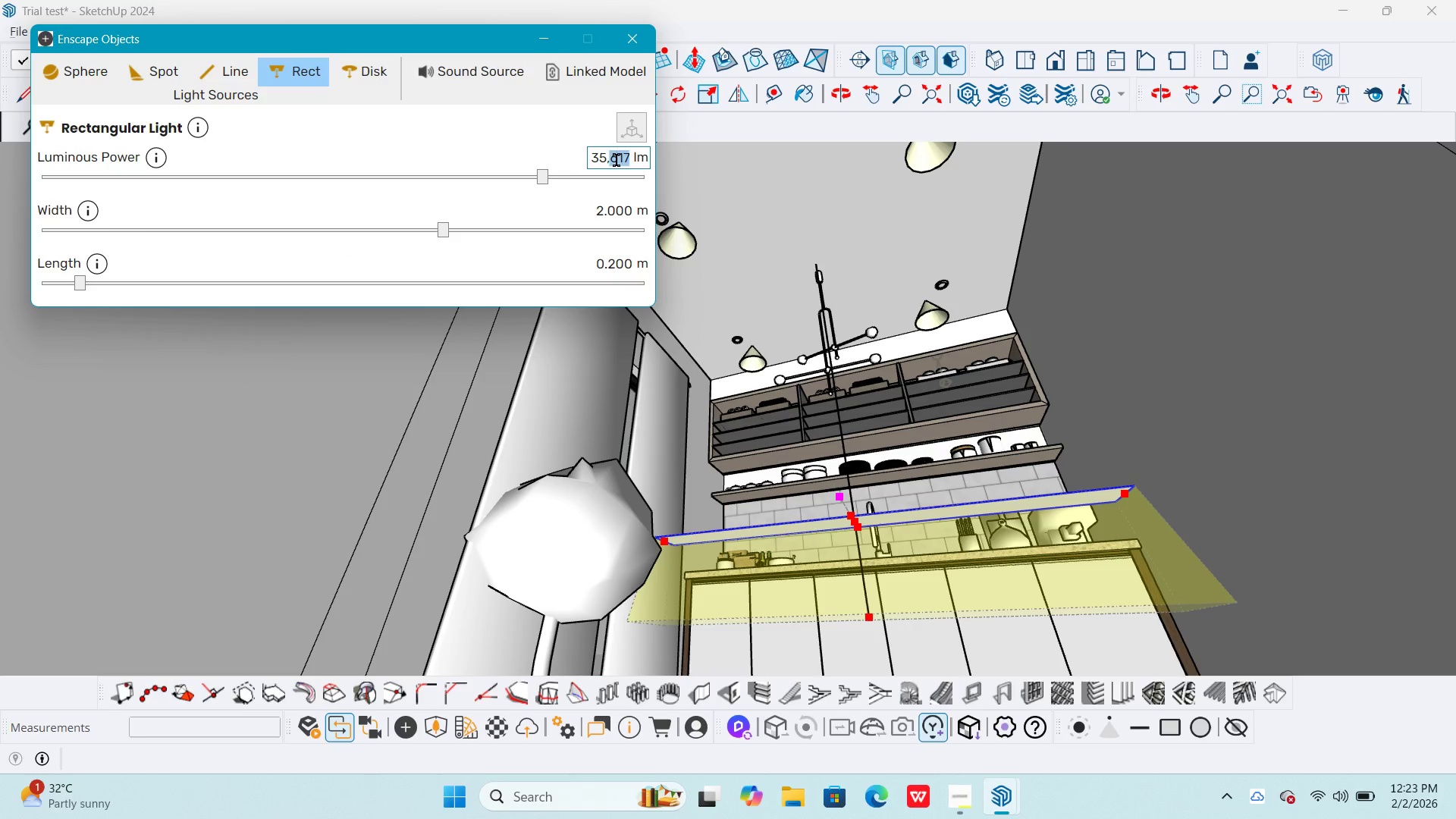 
triple_click([617, 160])
 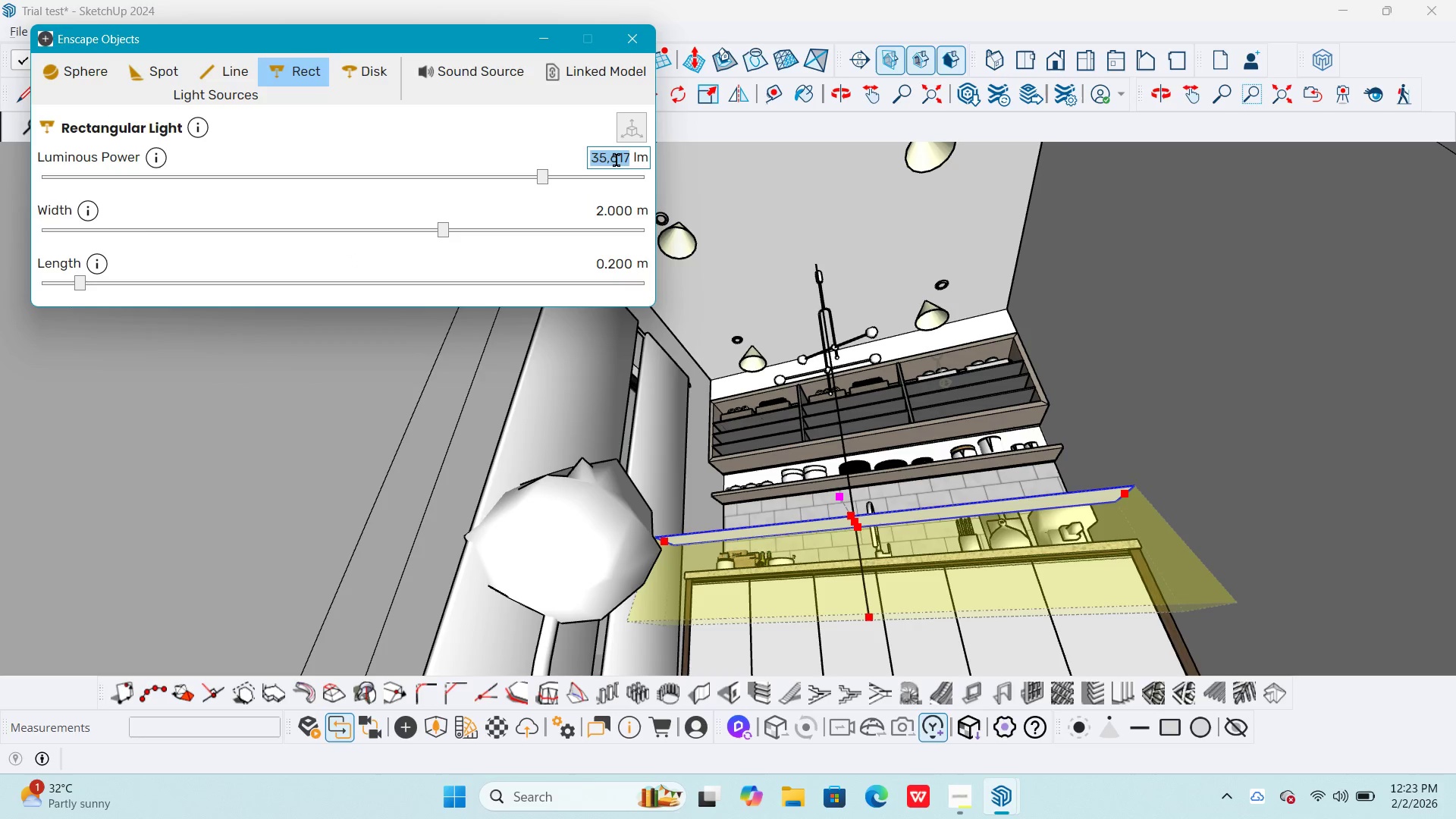 
key(Numpad2)
 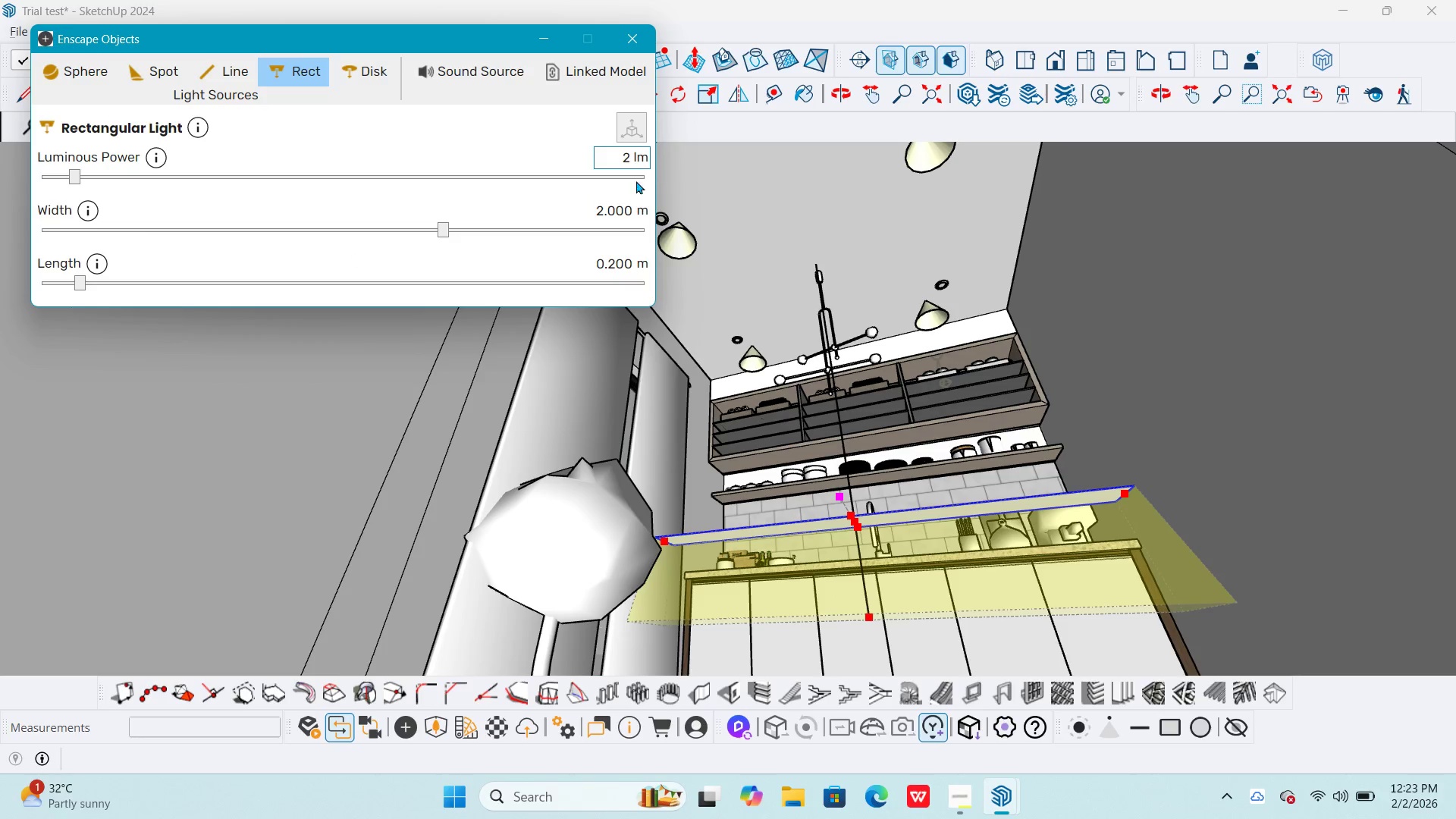 
left_click([627, 157])
 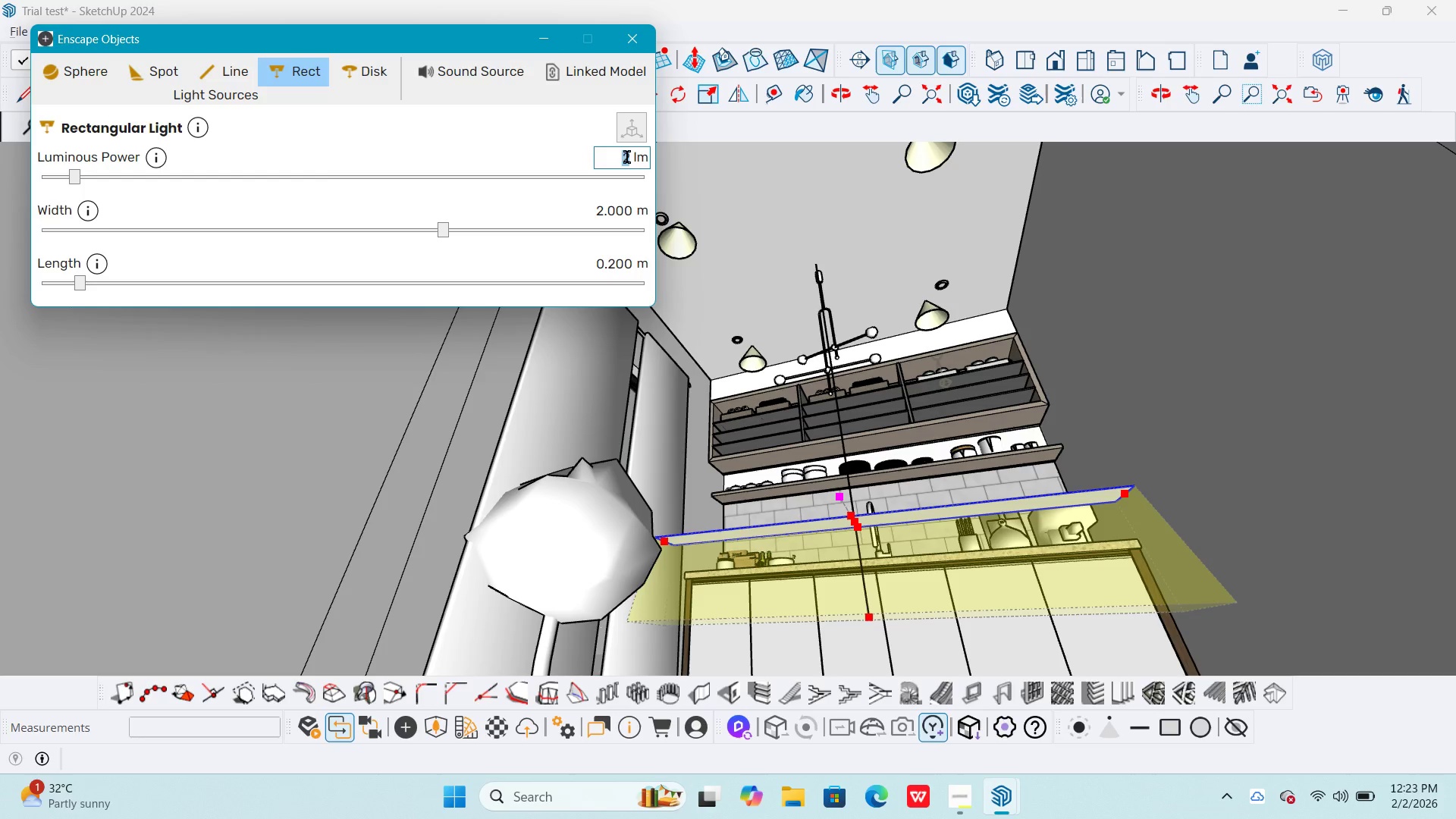 
triple_click([627, 158])
 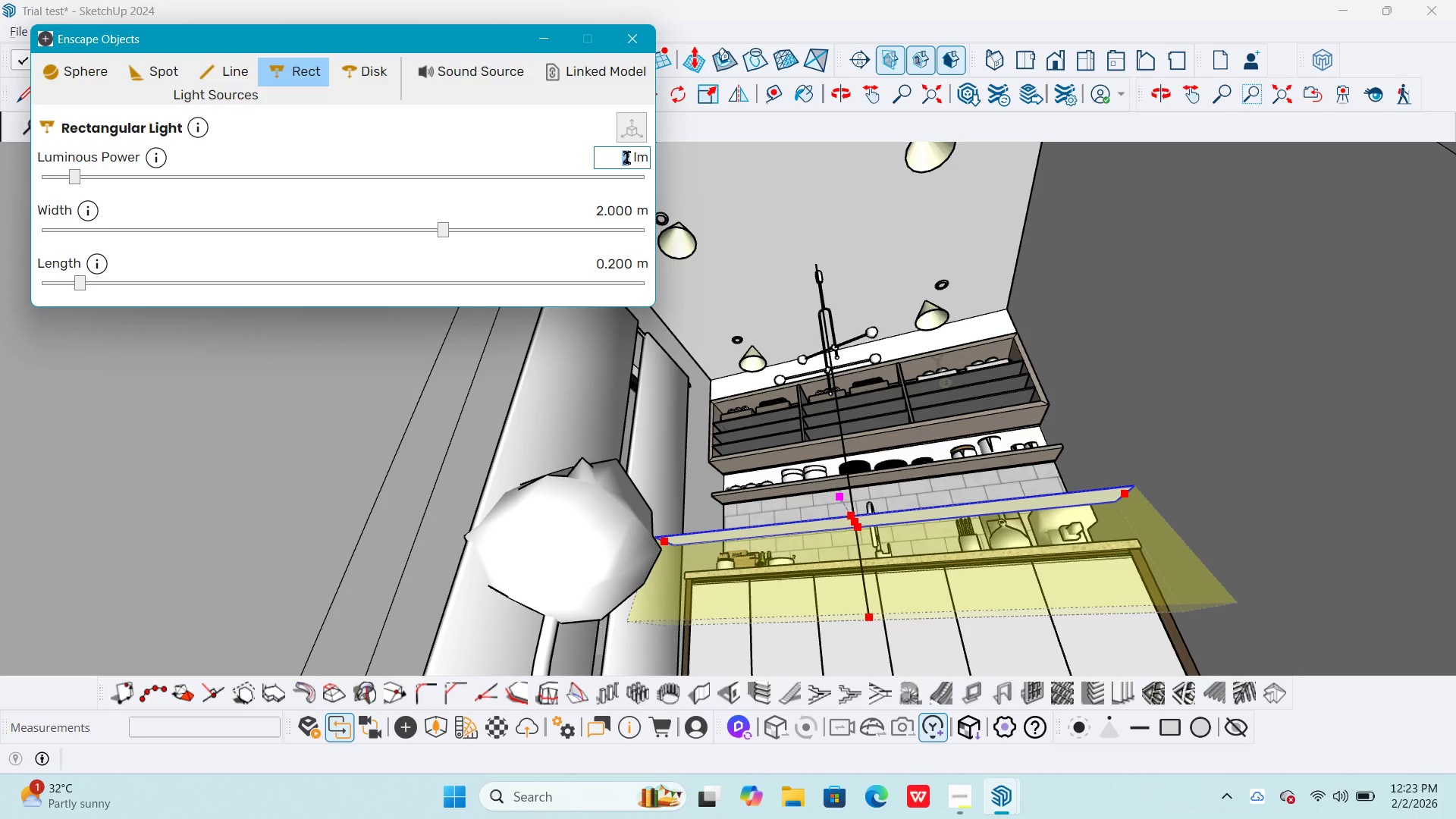 
key(Numpad1)
 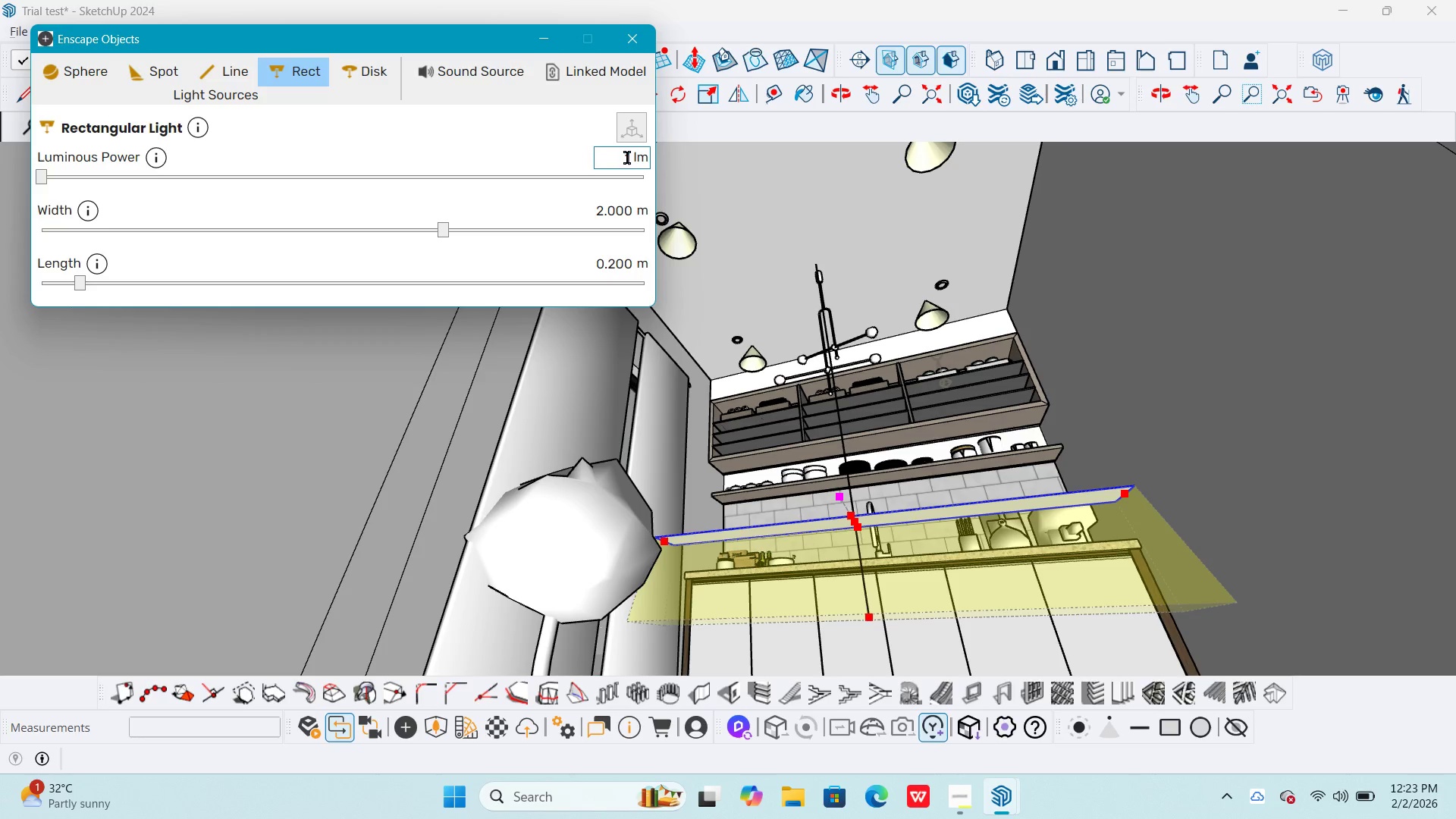 
key(Numpad0)
 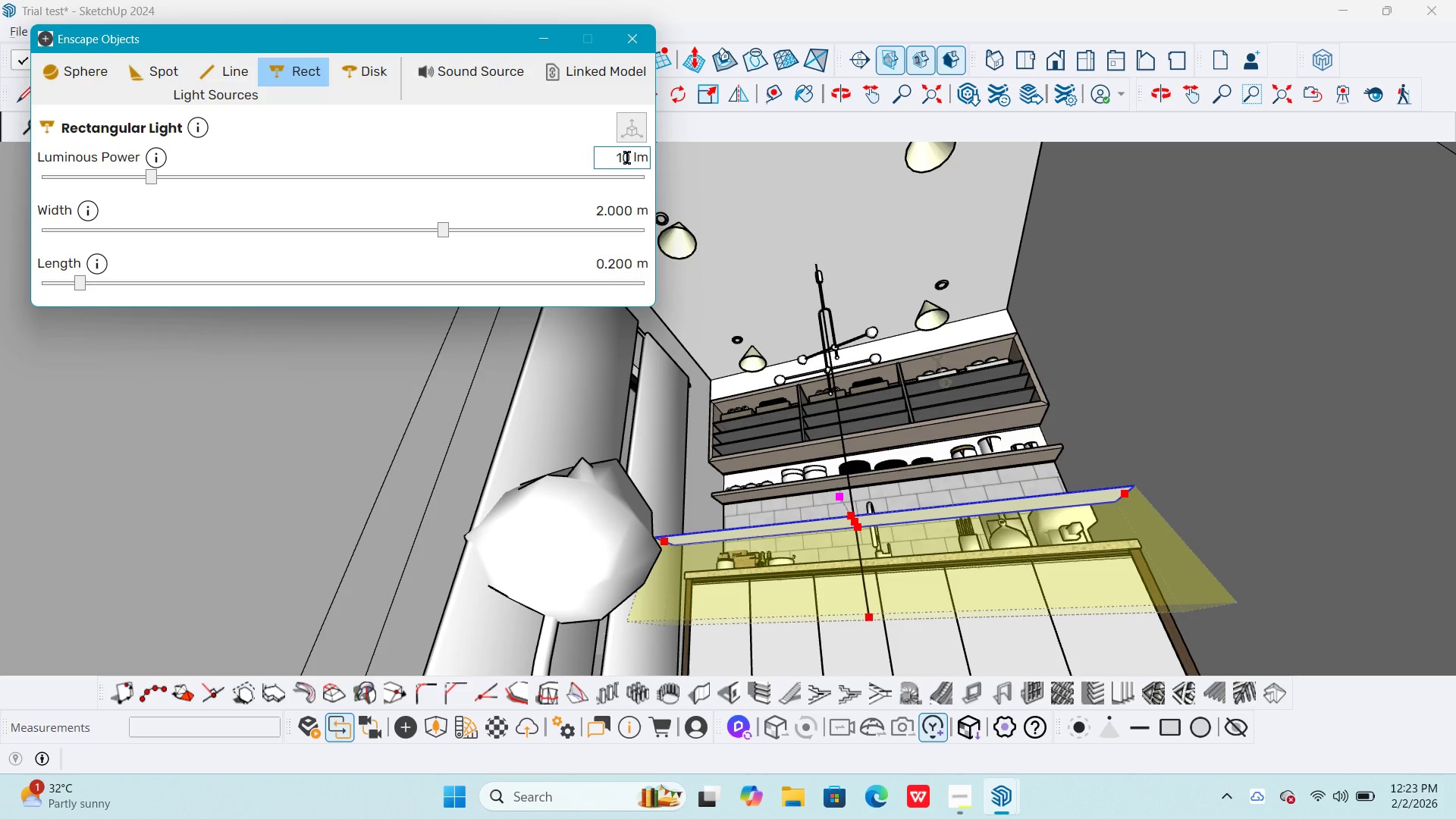 
key(Numpad0)
 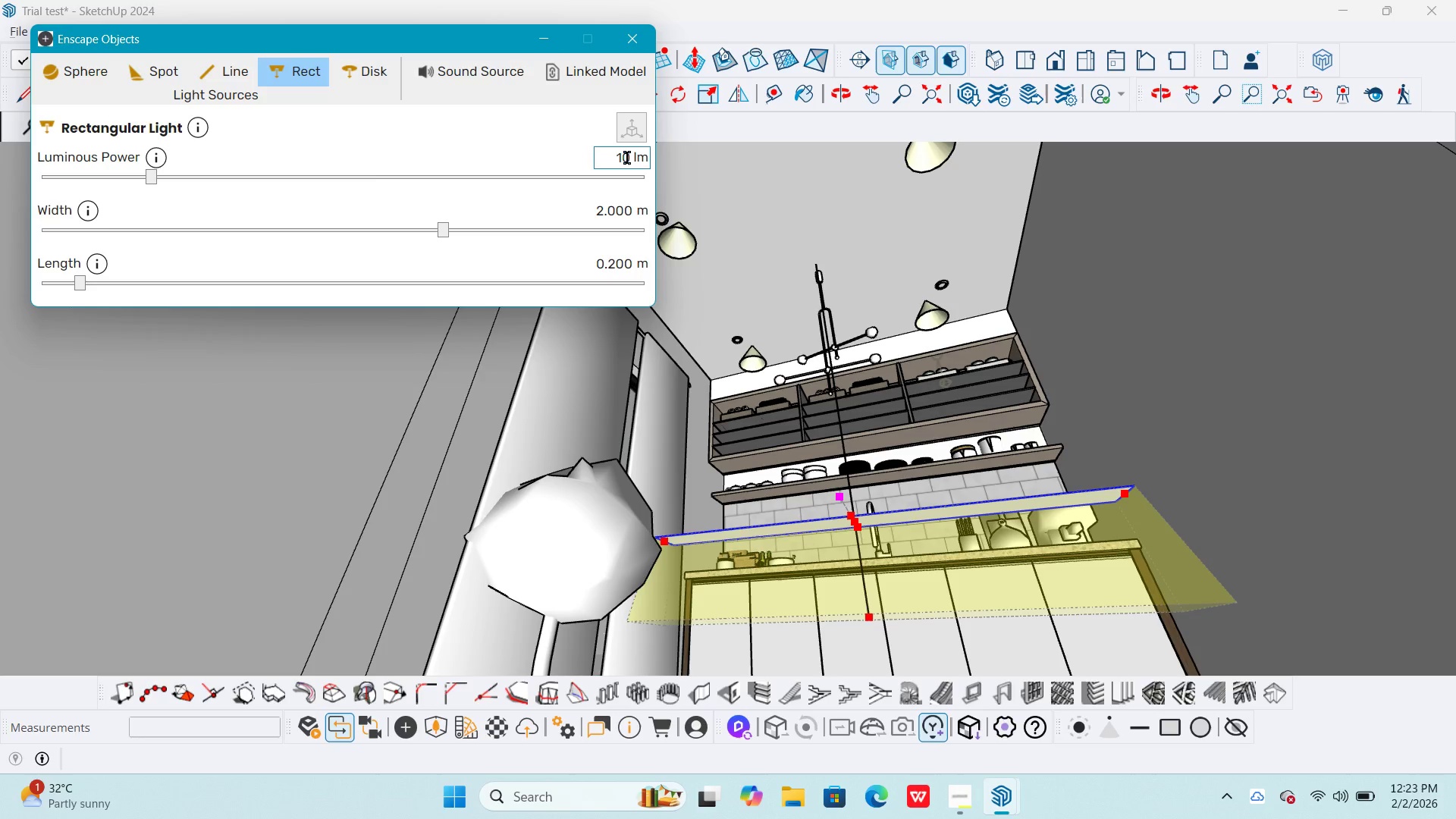 
key(Numpad0)
 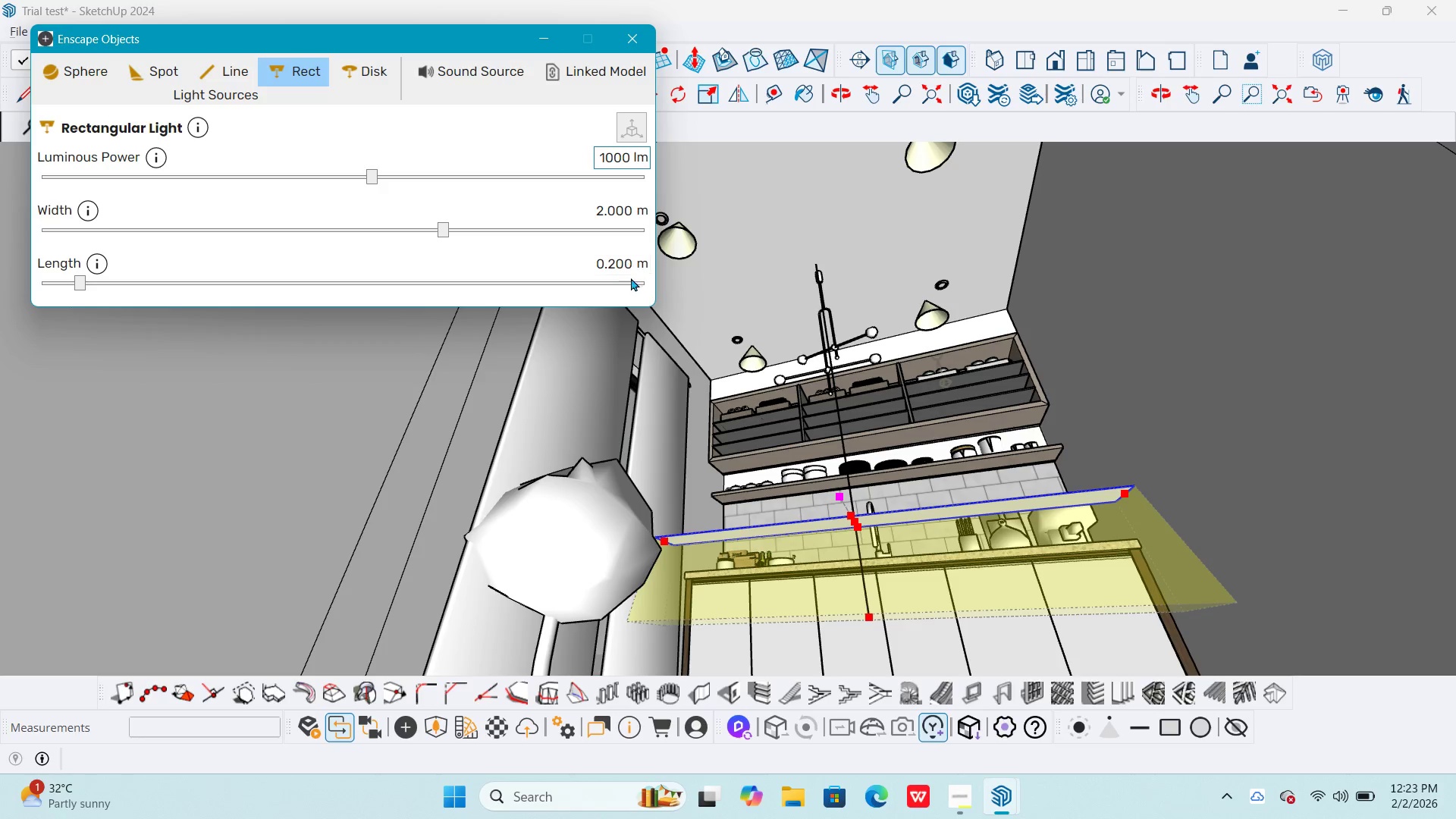 
left_click([620, 266])
 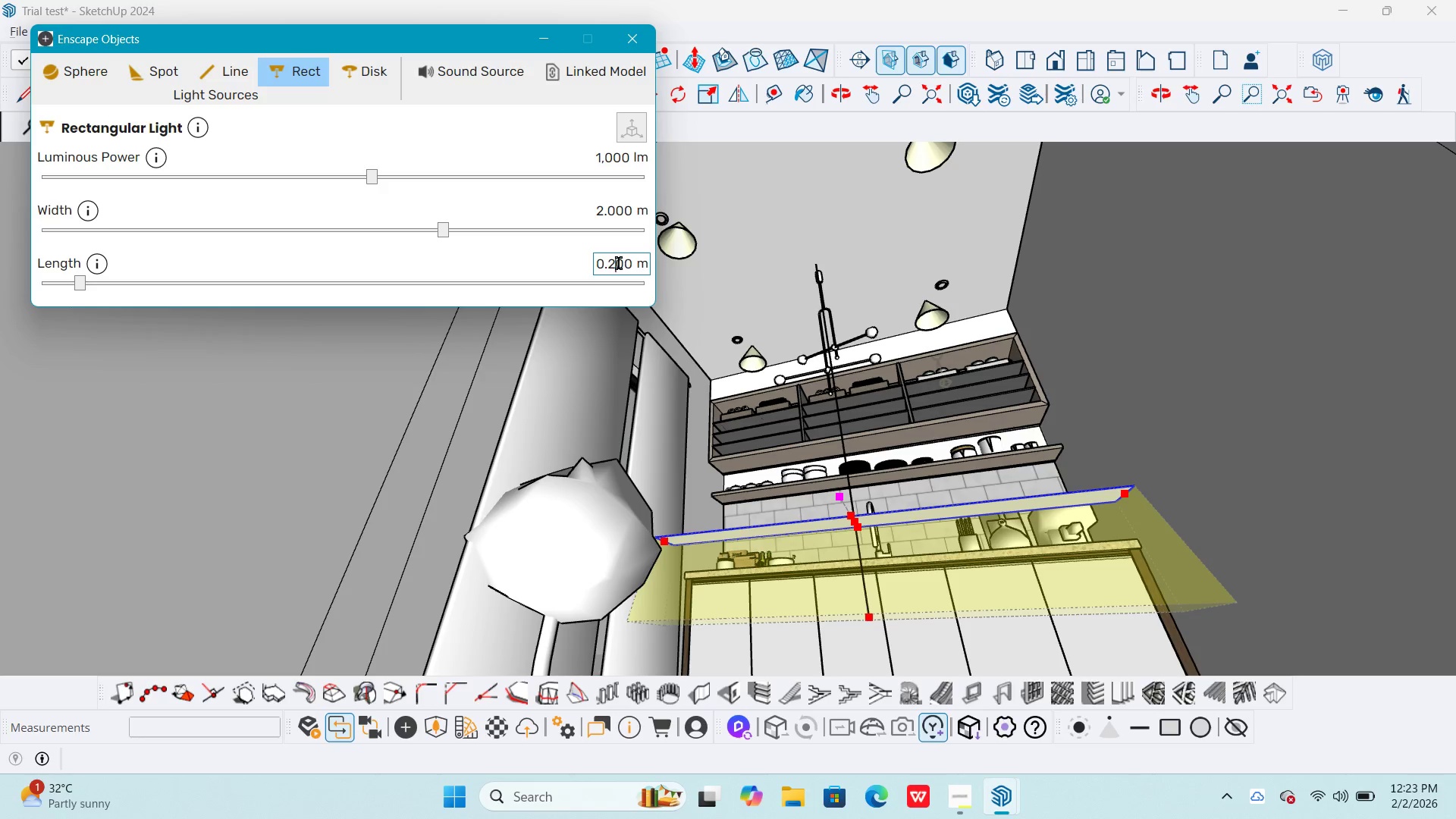 
triple_click([619, 263])
 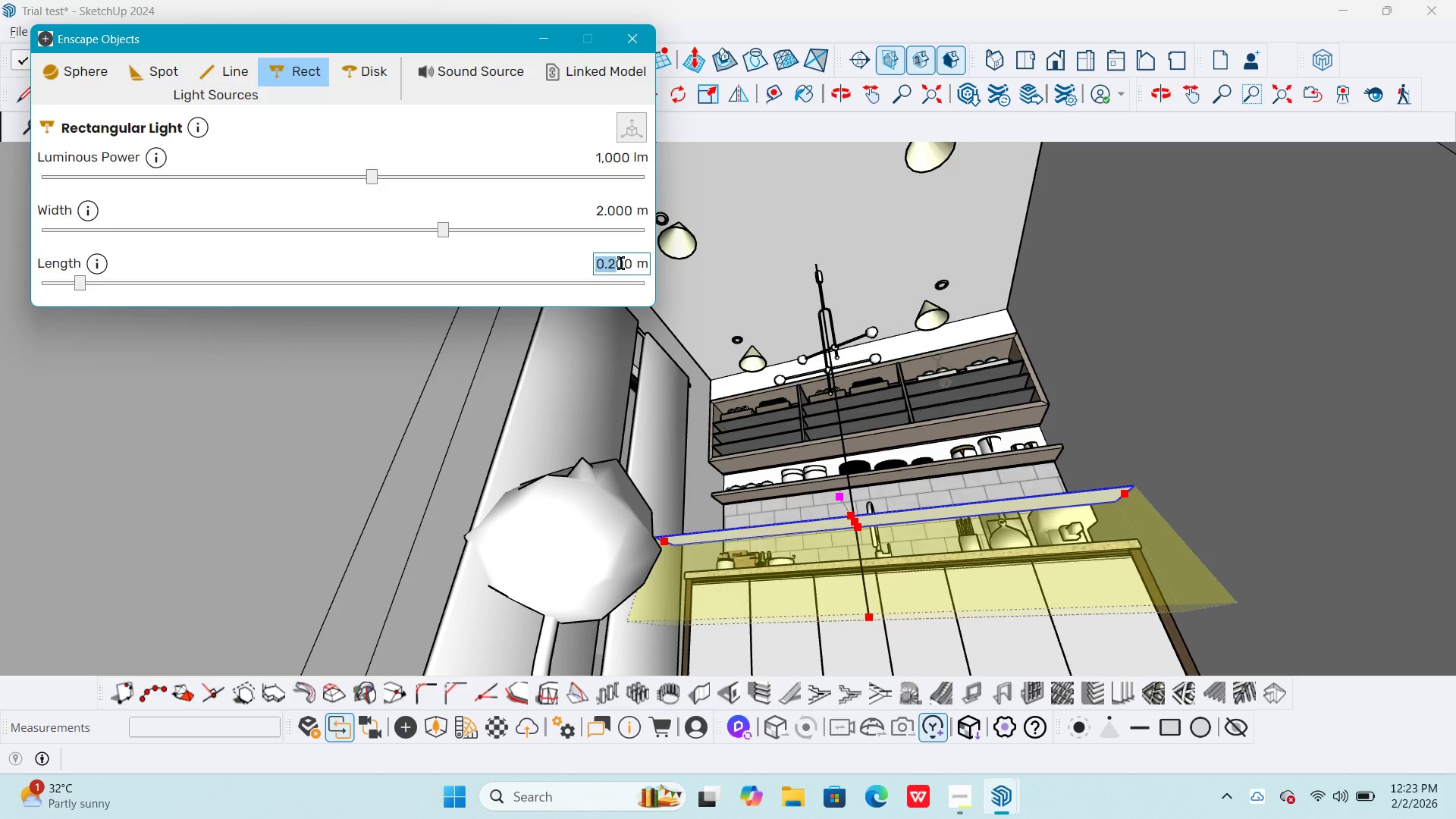 
key(Numpad2)
 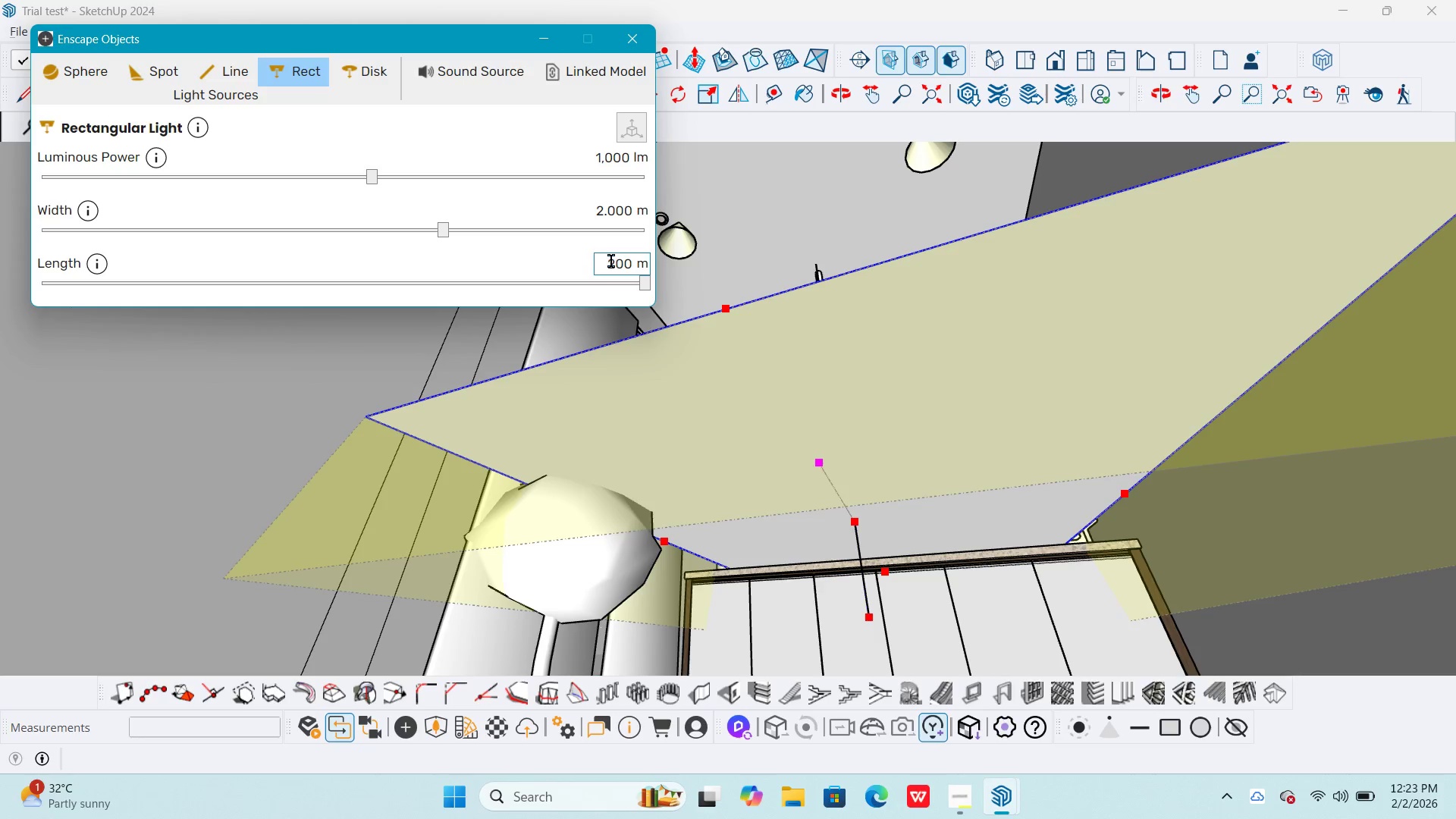 
double_click([617, 262])
 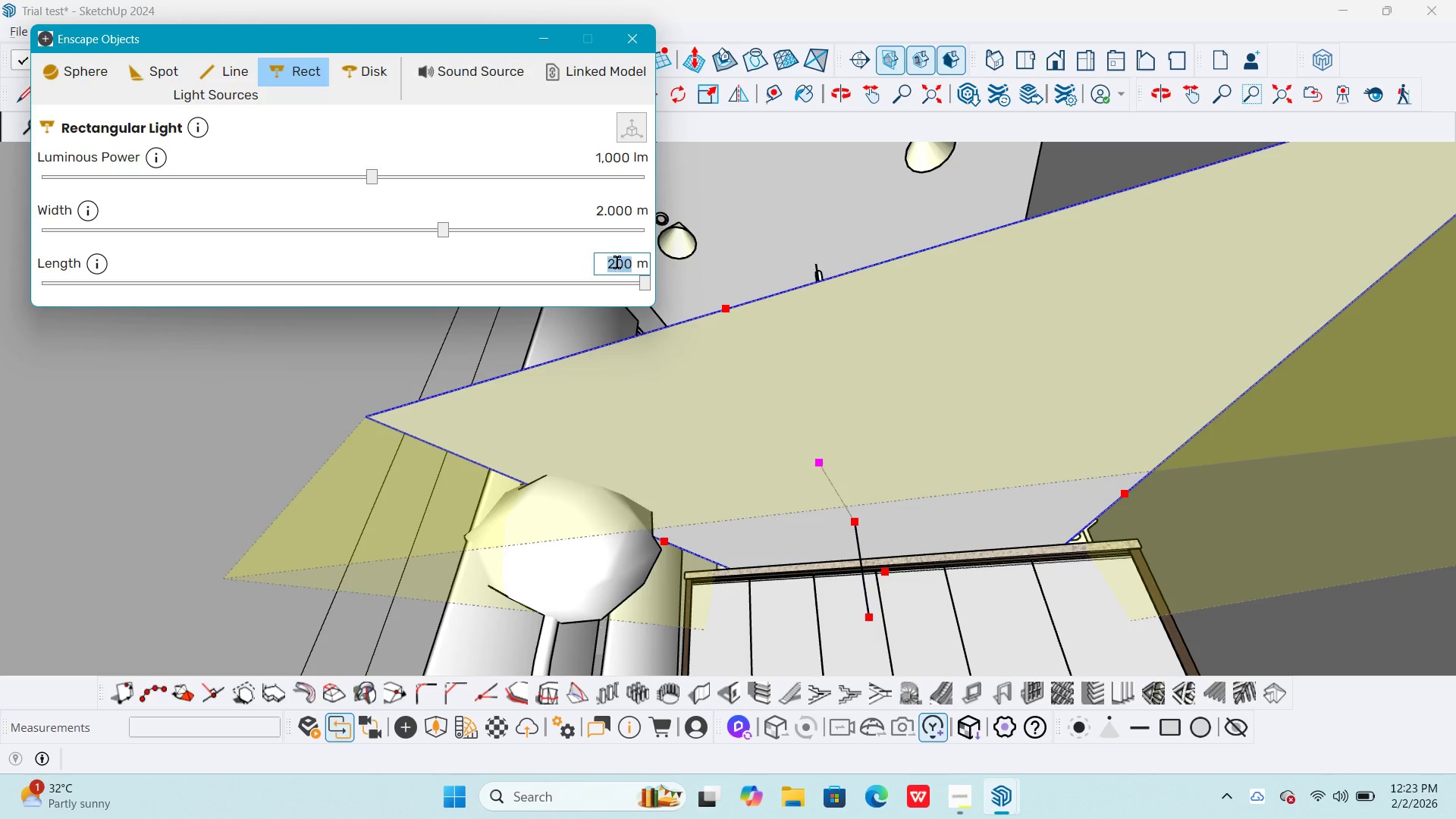 
triple_click([617, 262])
 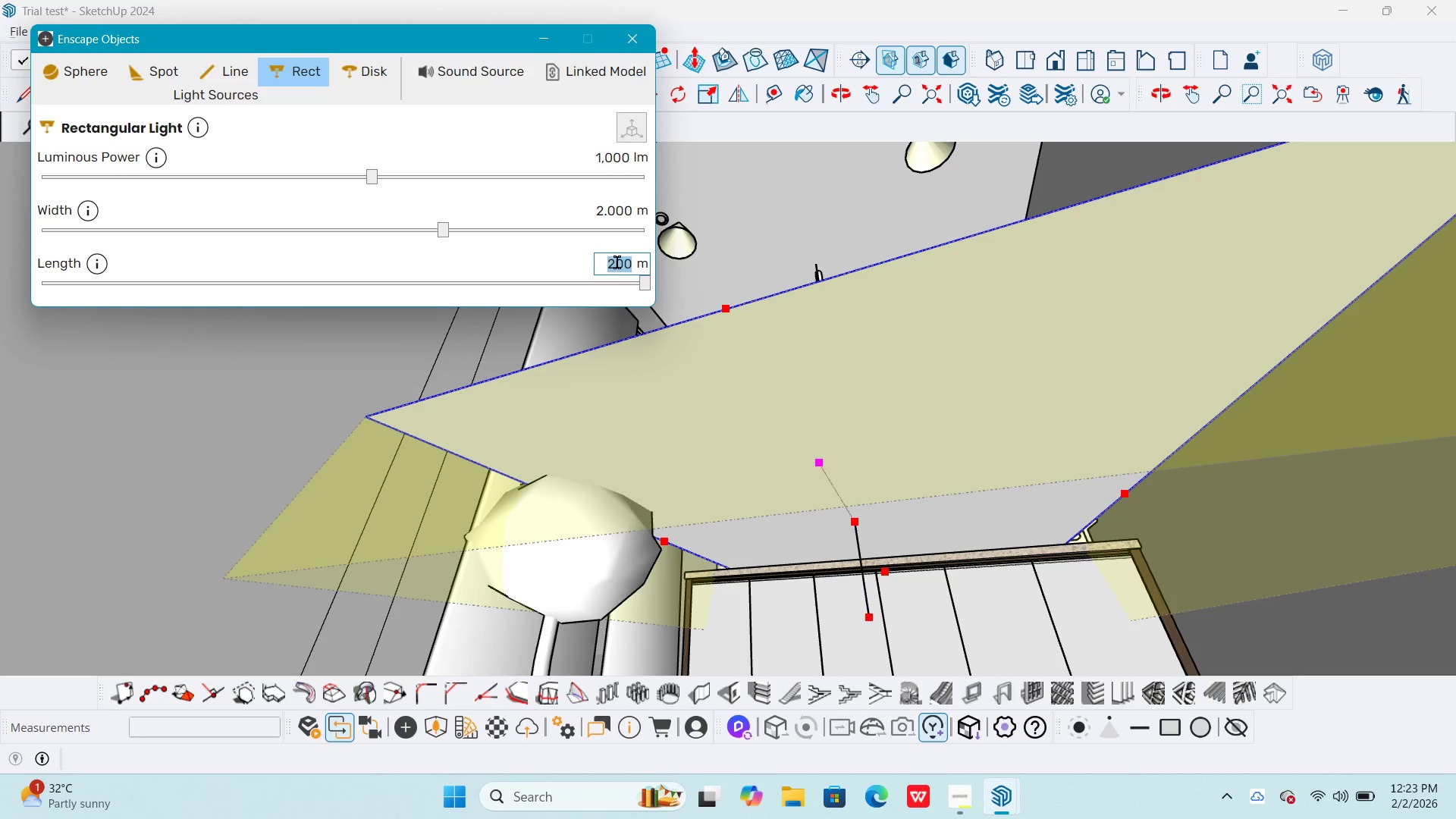 
key(Numpad2)
 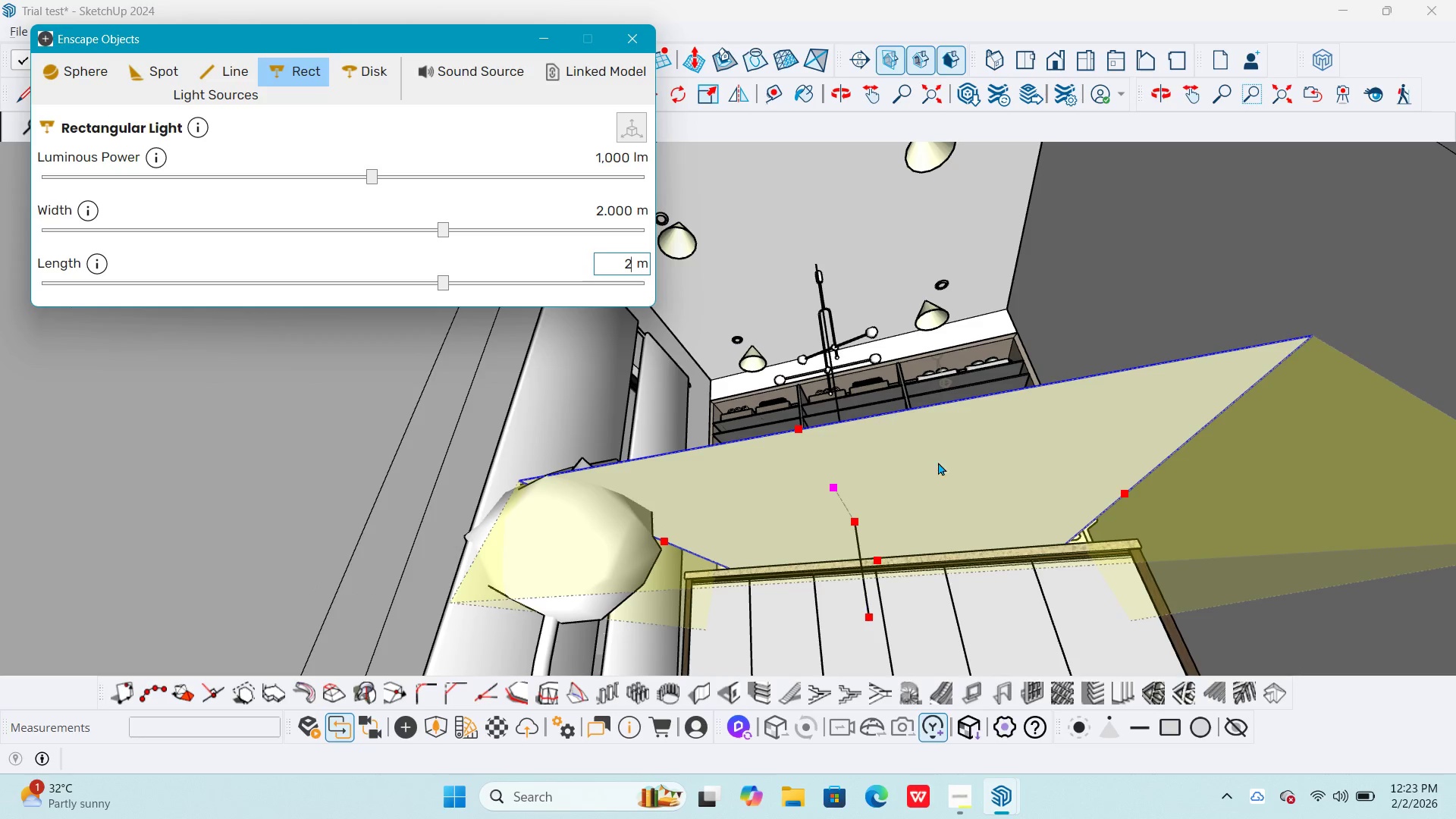 
key(M)
 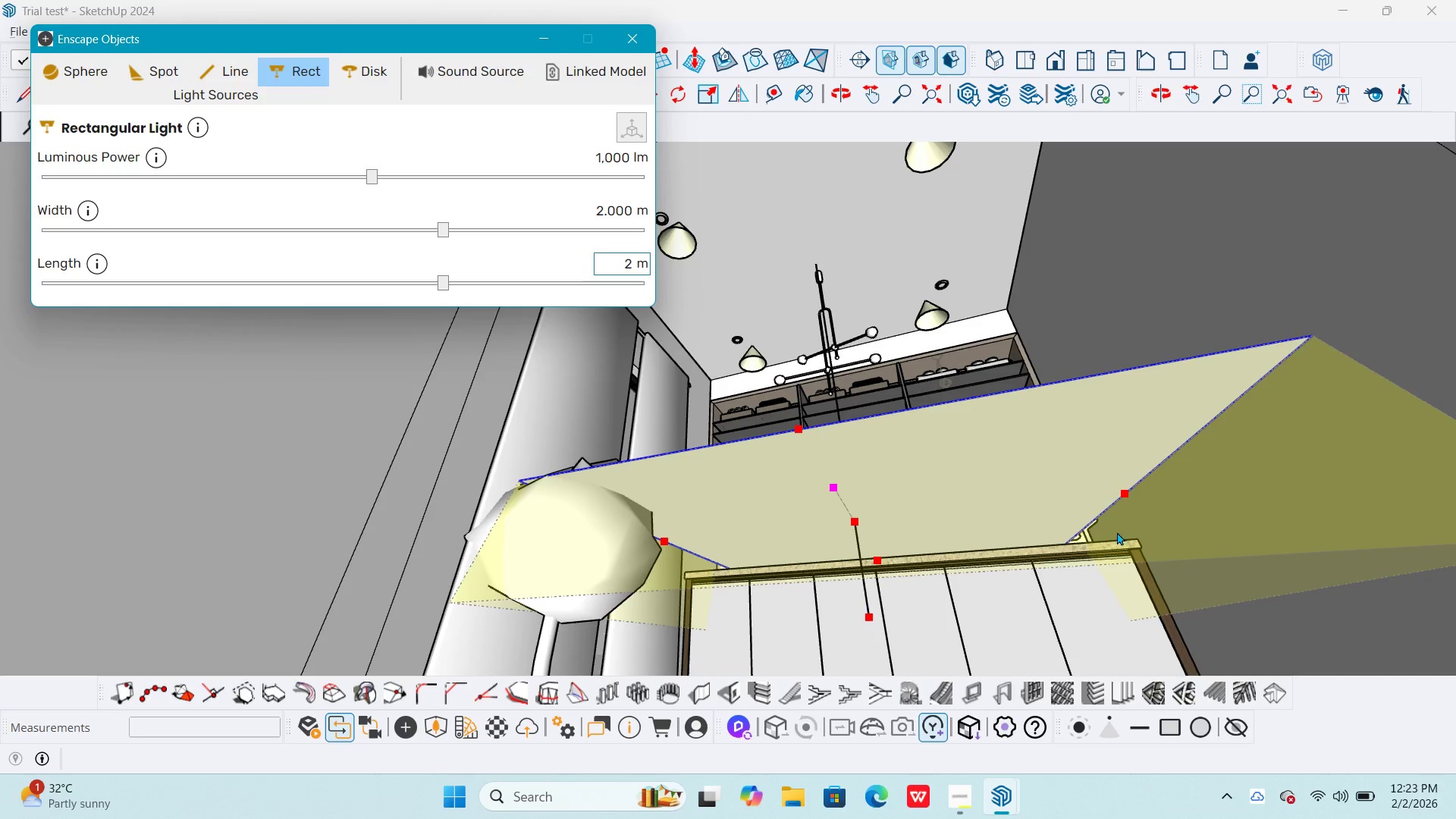 
left_click([1052, 482])
 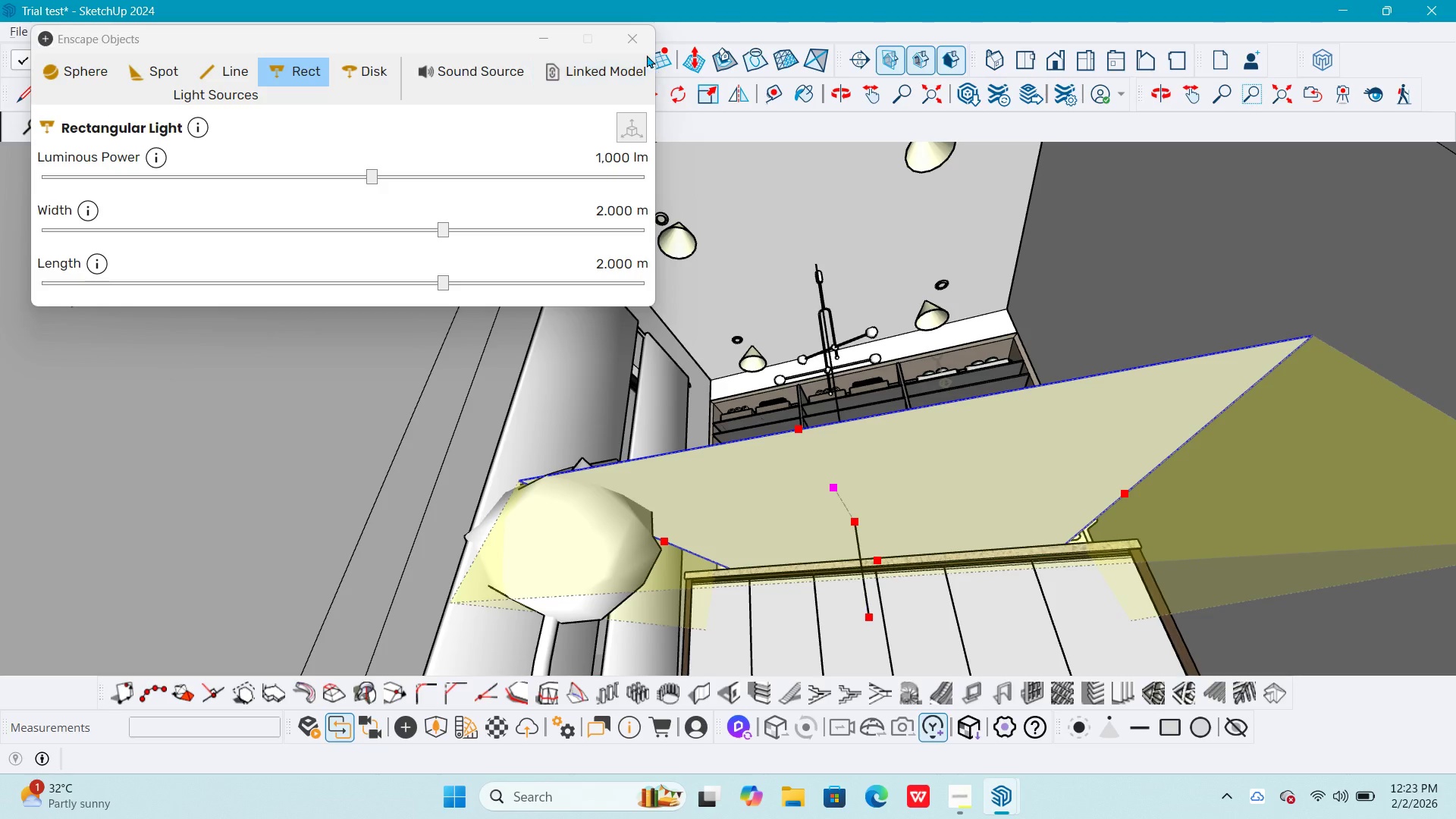 
left_click([640, 41])
 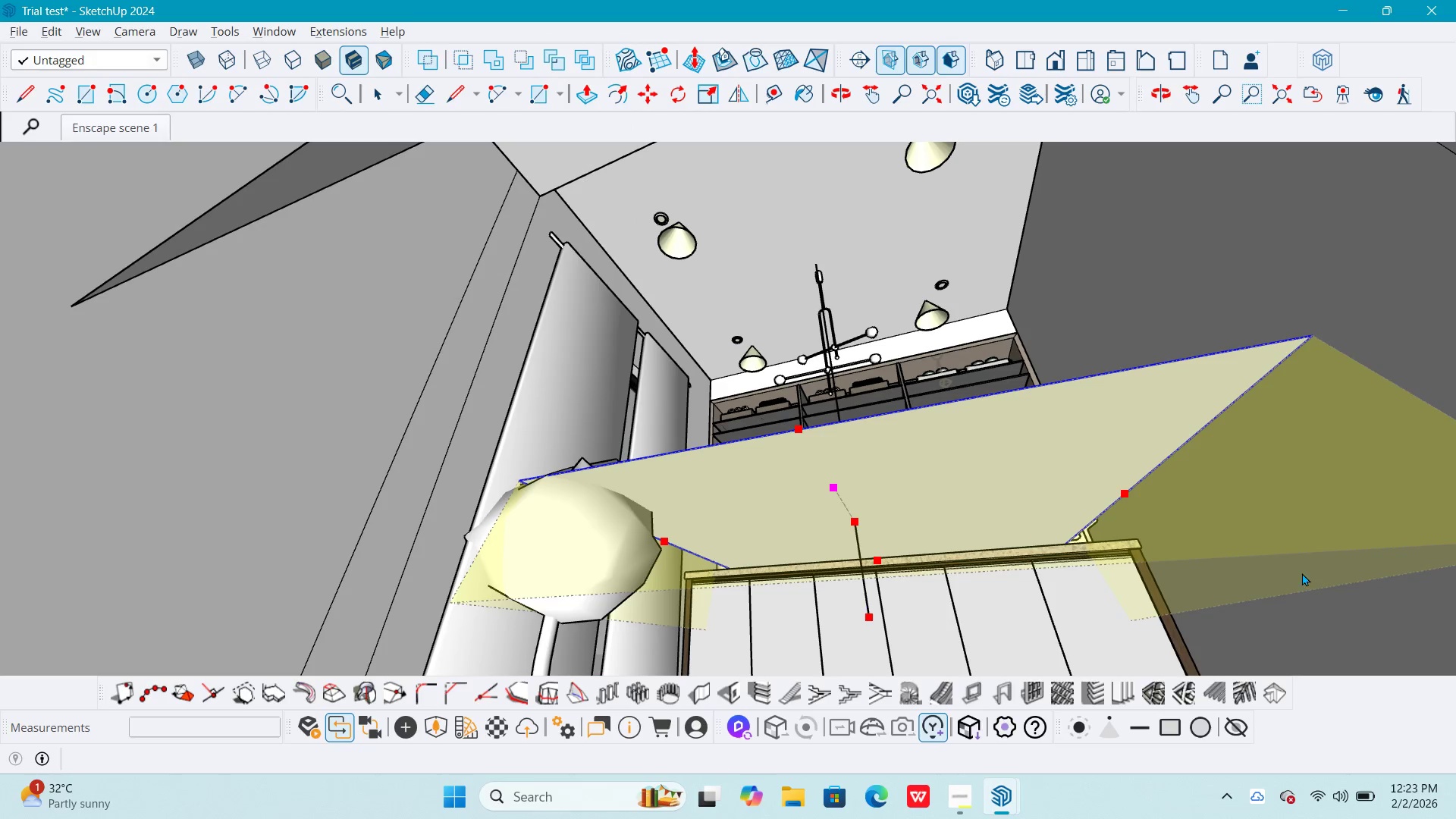 
key(M)
 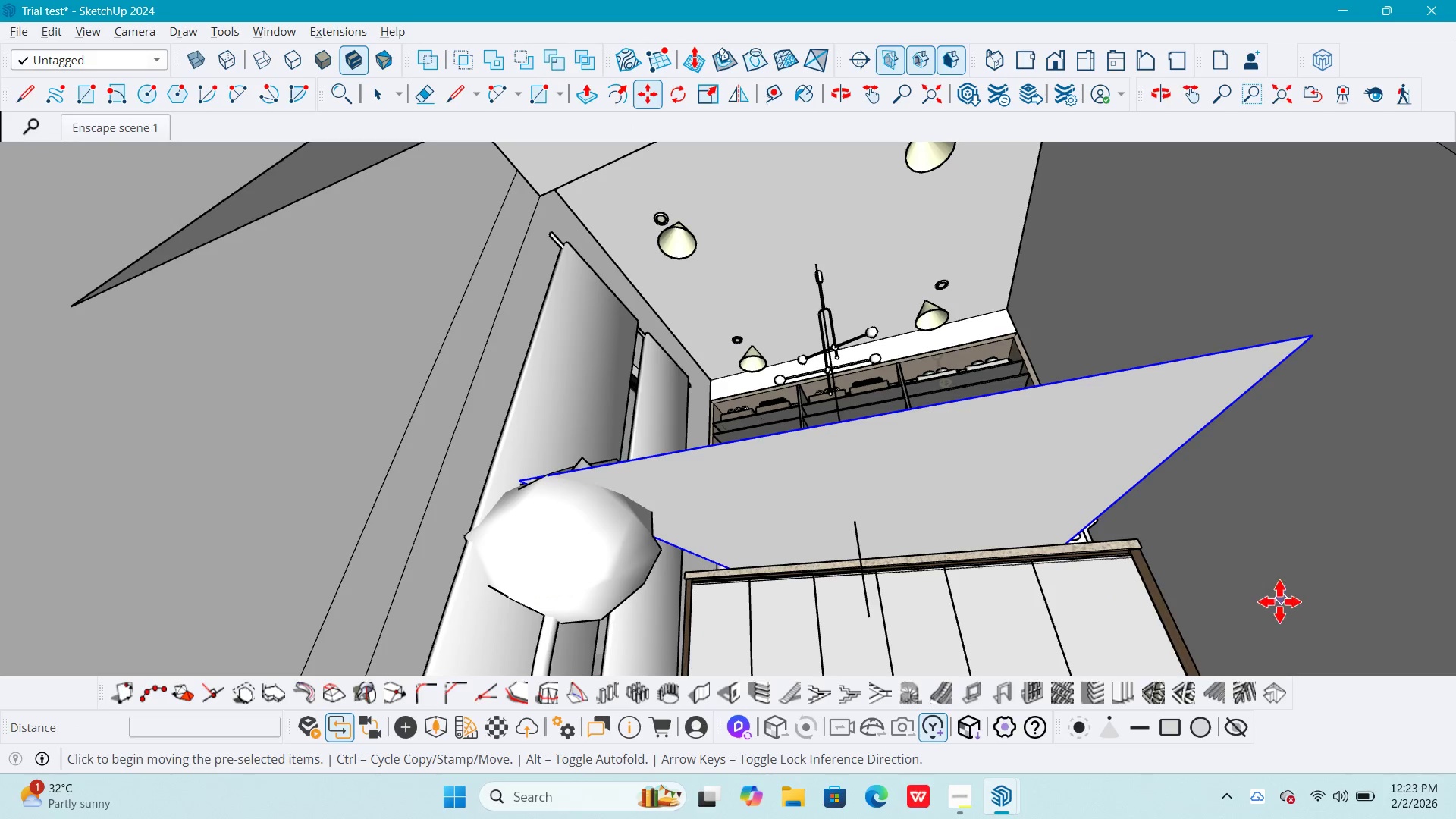 
left_click([1279, 601])
 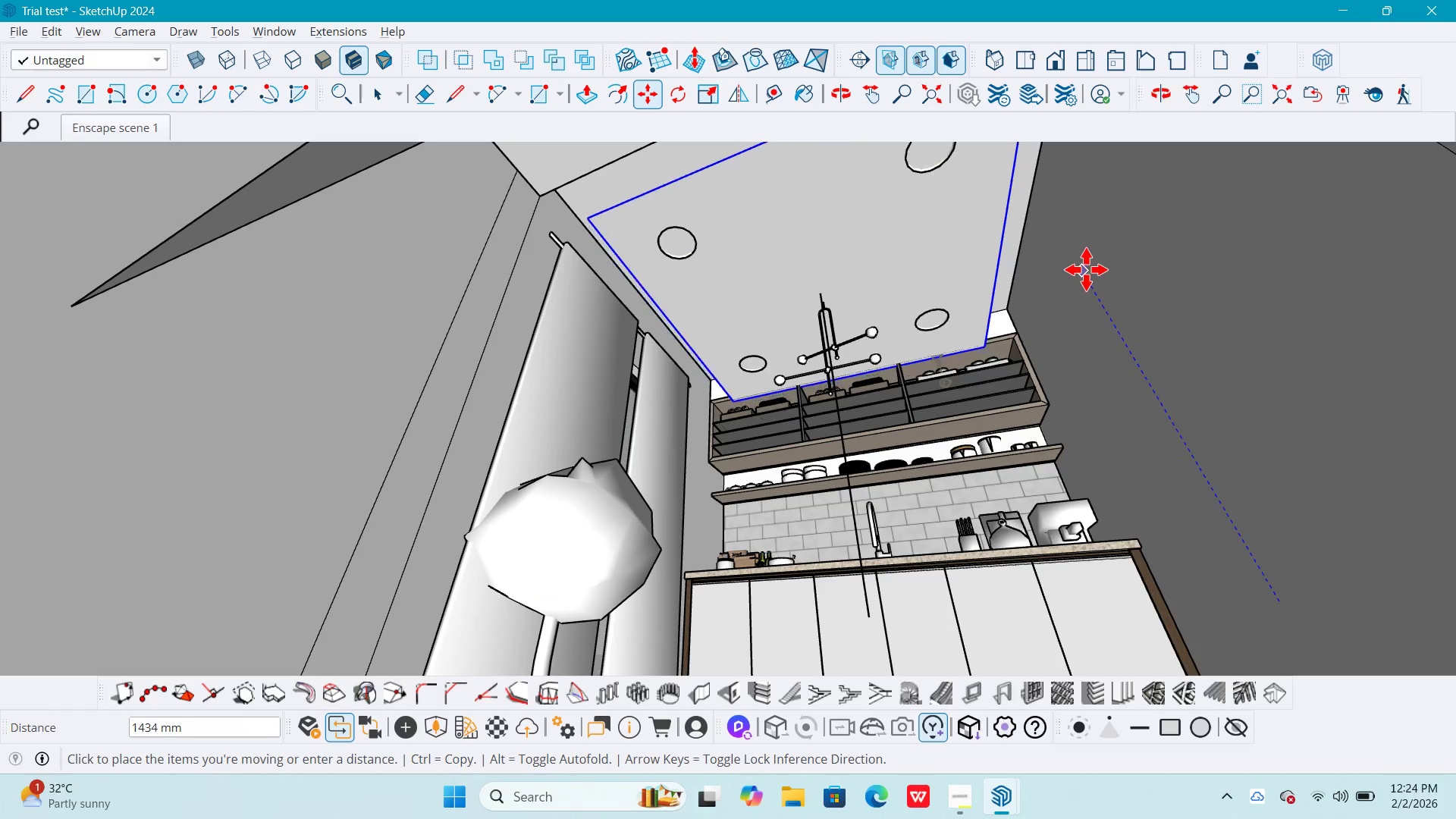 
wait(9.94)
 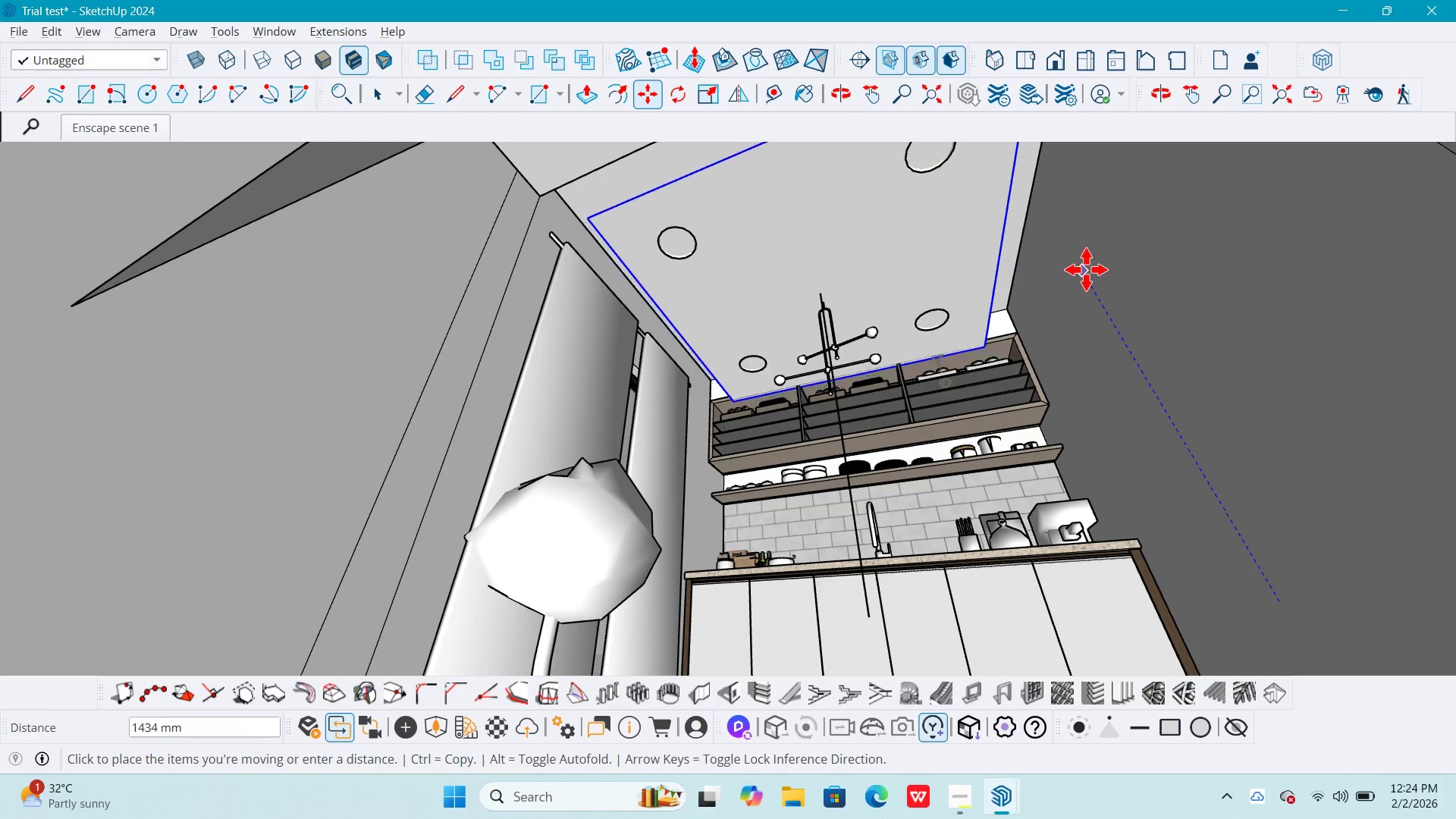 
key(Space)
 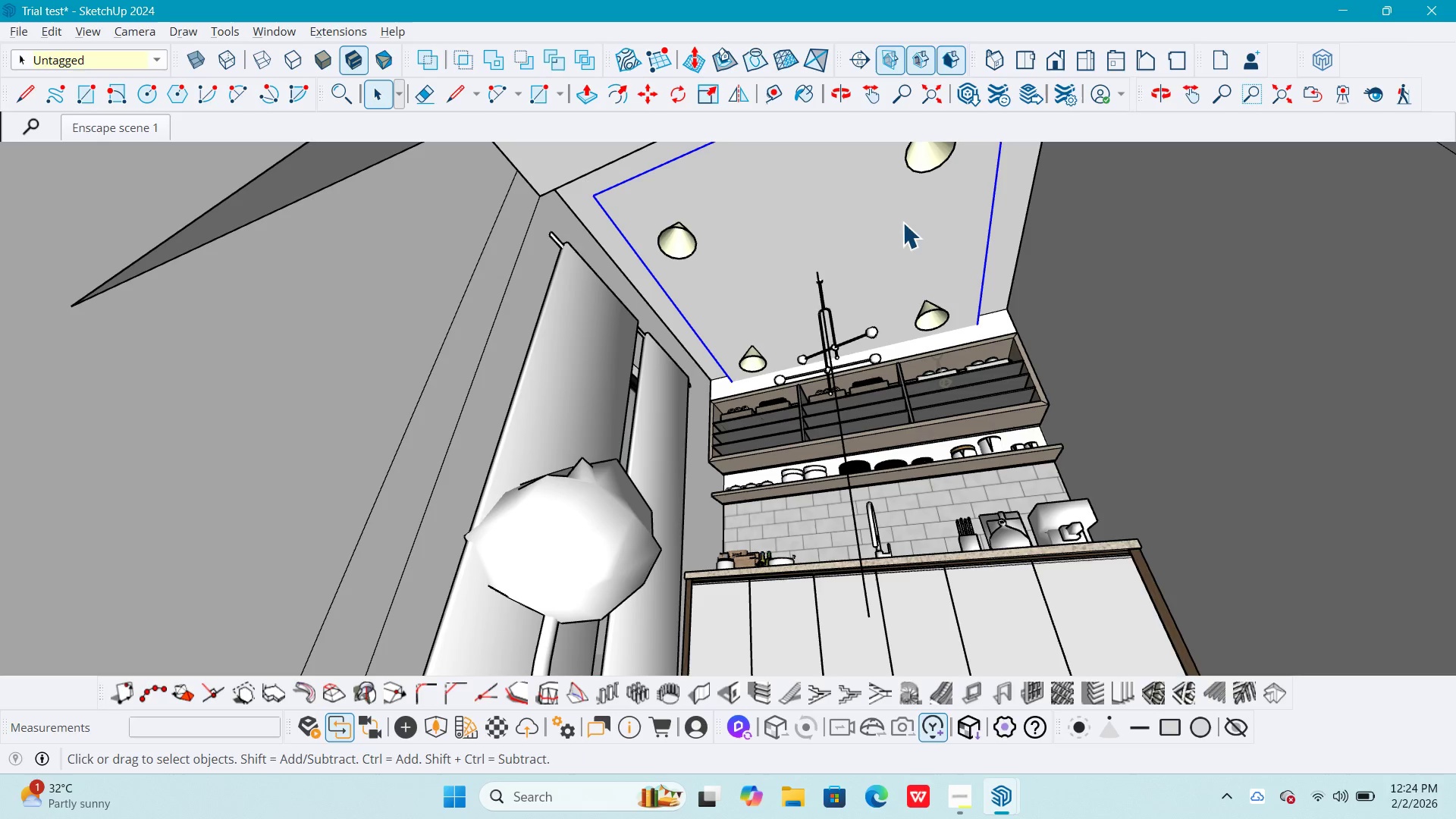 
key(M)
 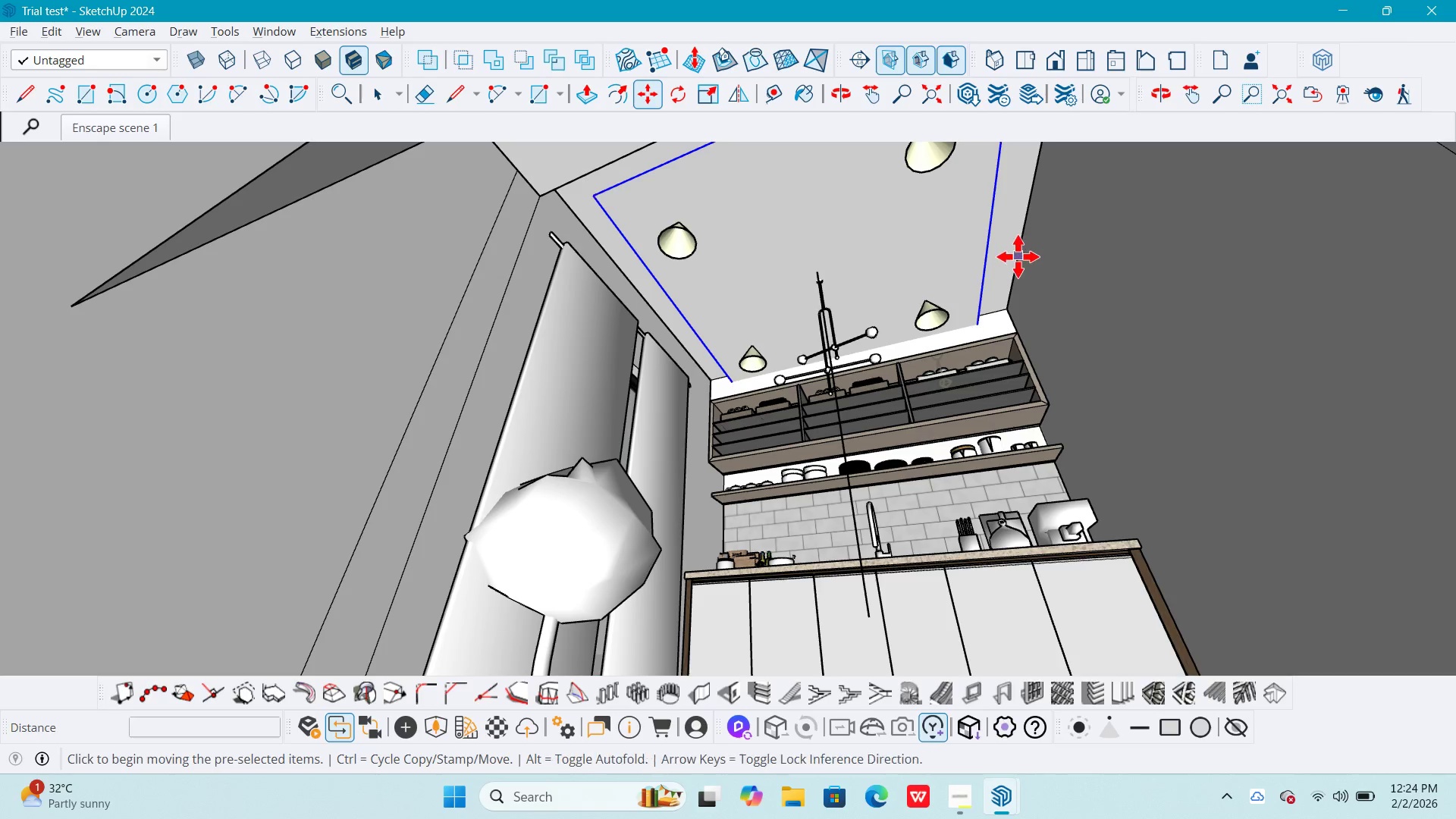 
left_click([1018, 256])
 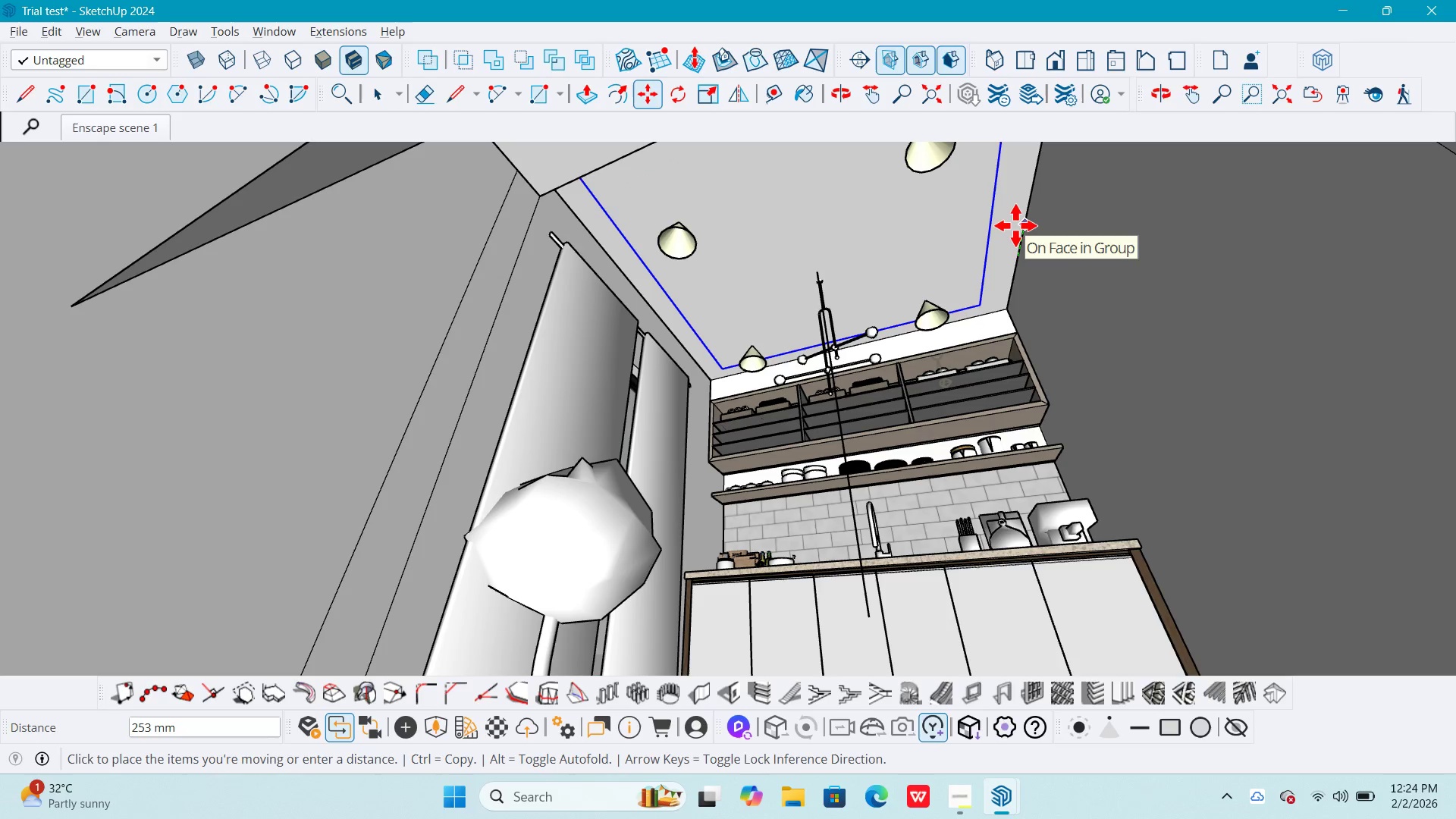 
left_click([1015, 225])
 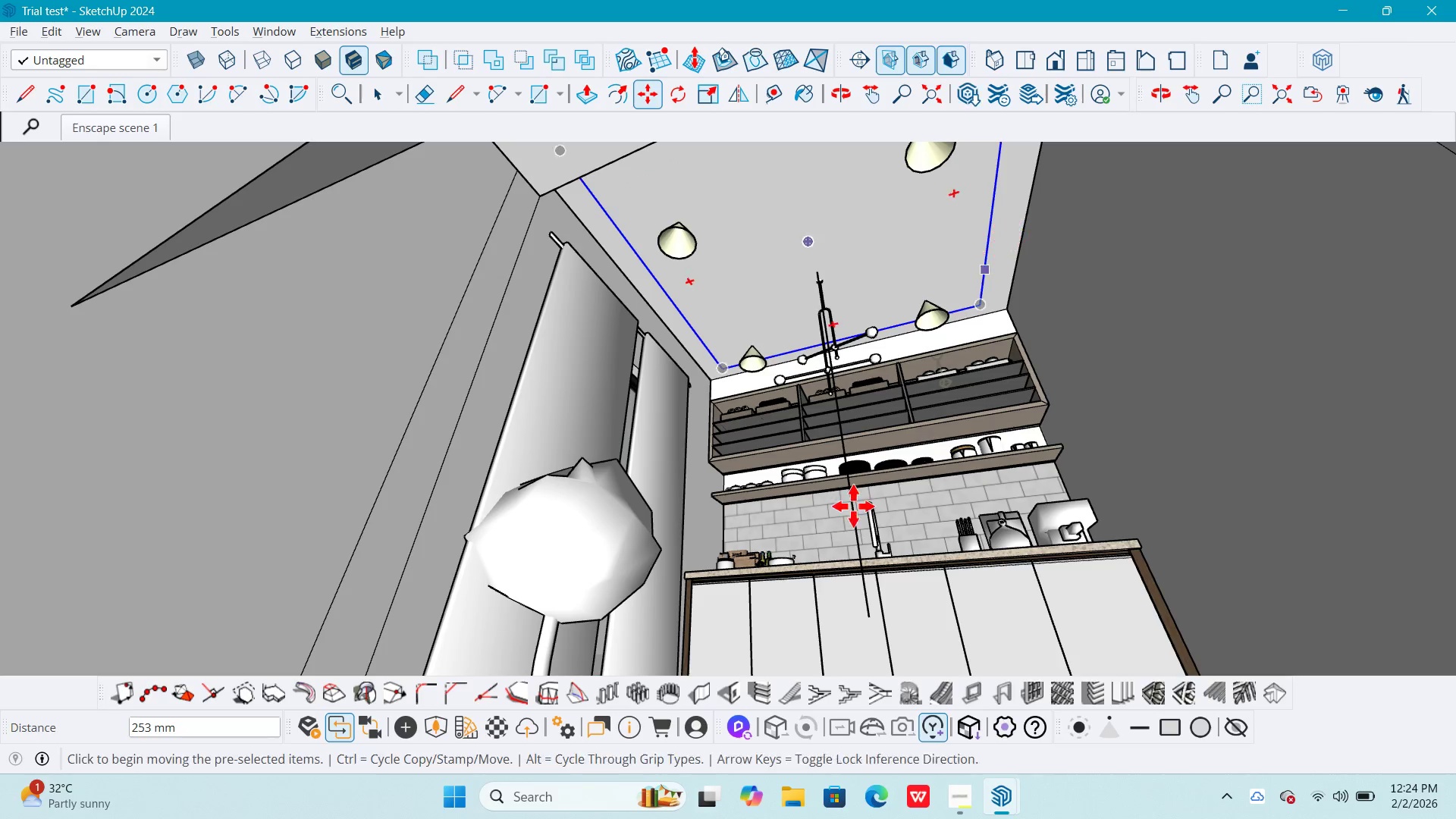 
key(Space)
 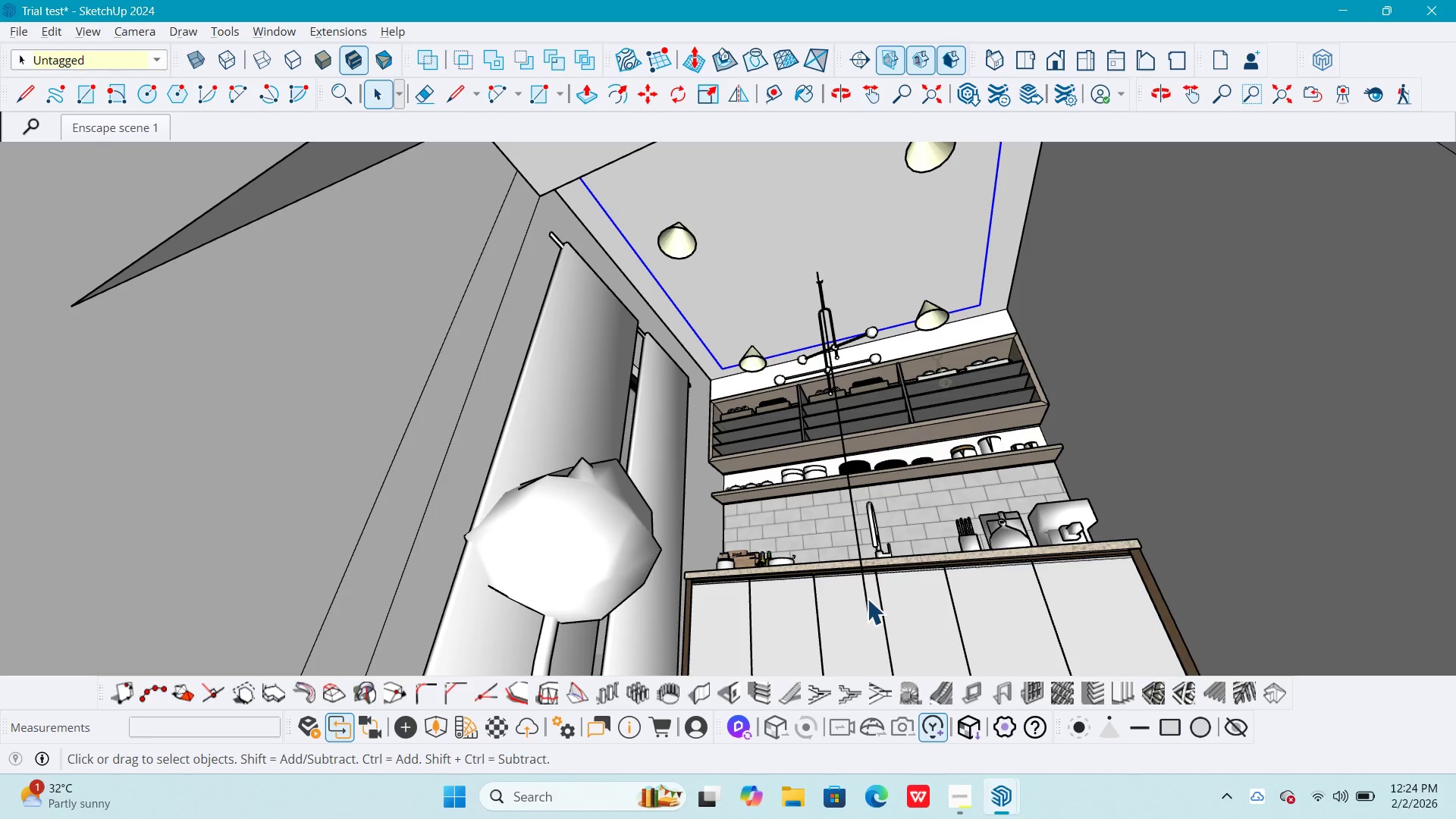 
left_click([867, 598])
 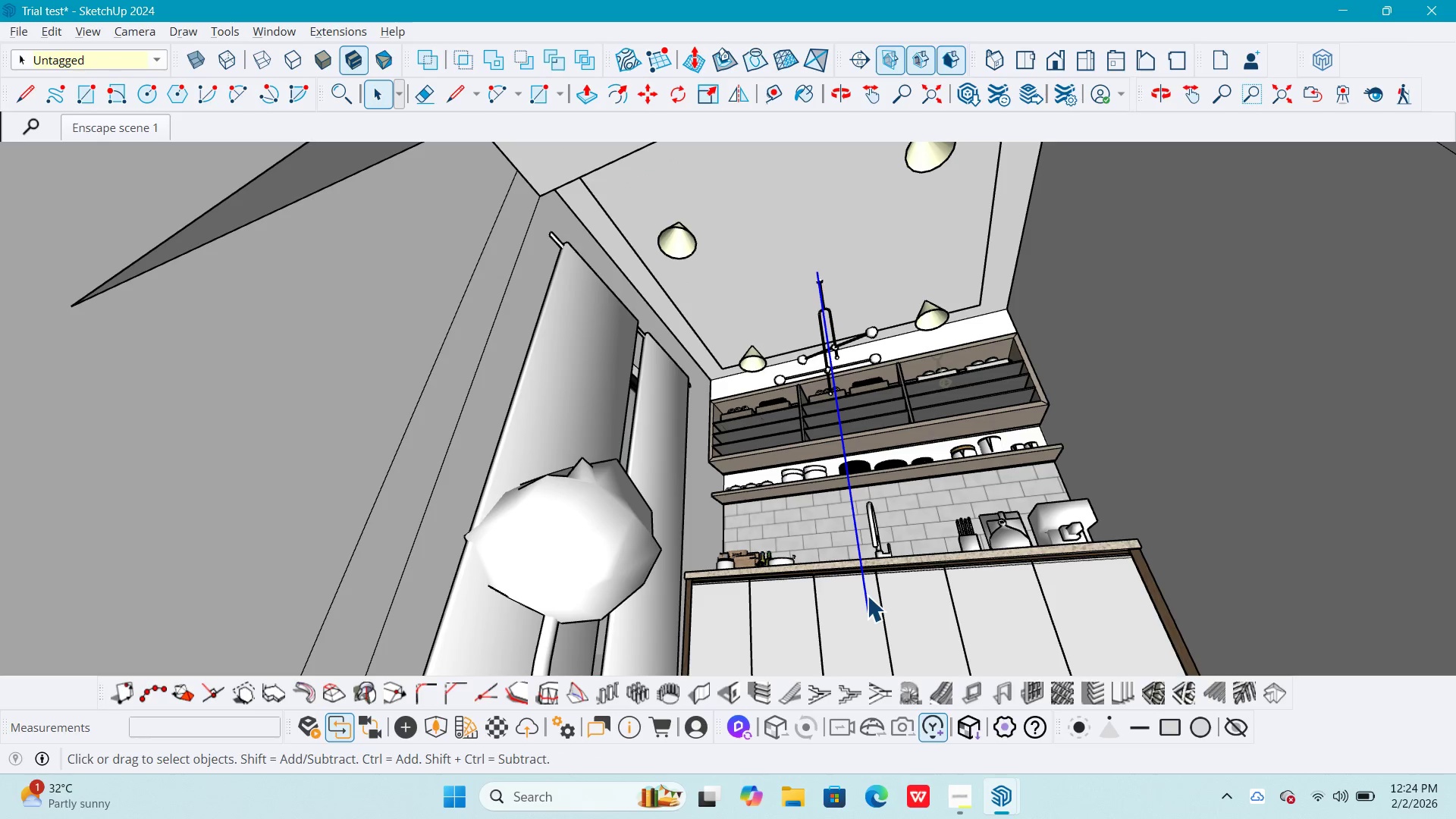 
key(Delete)
 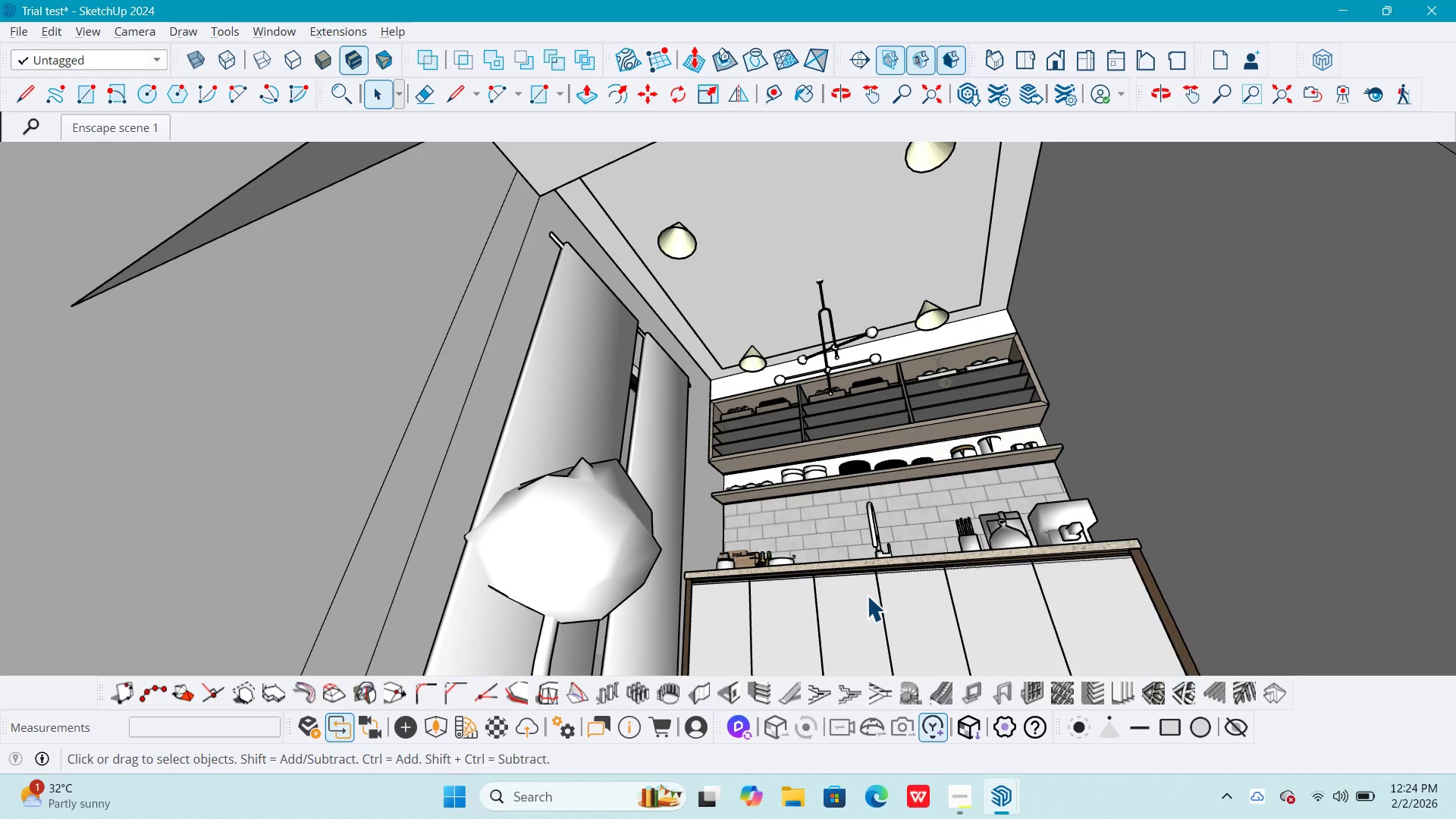 
key(Alt+Tab)
 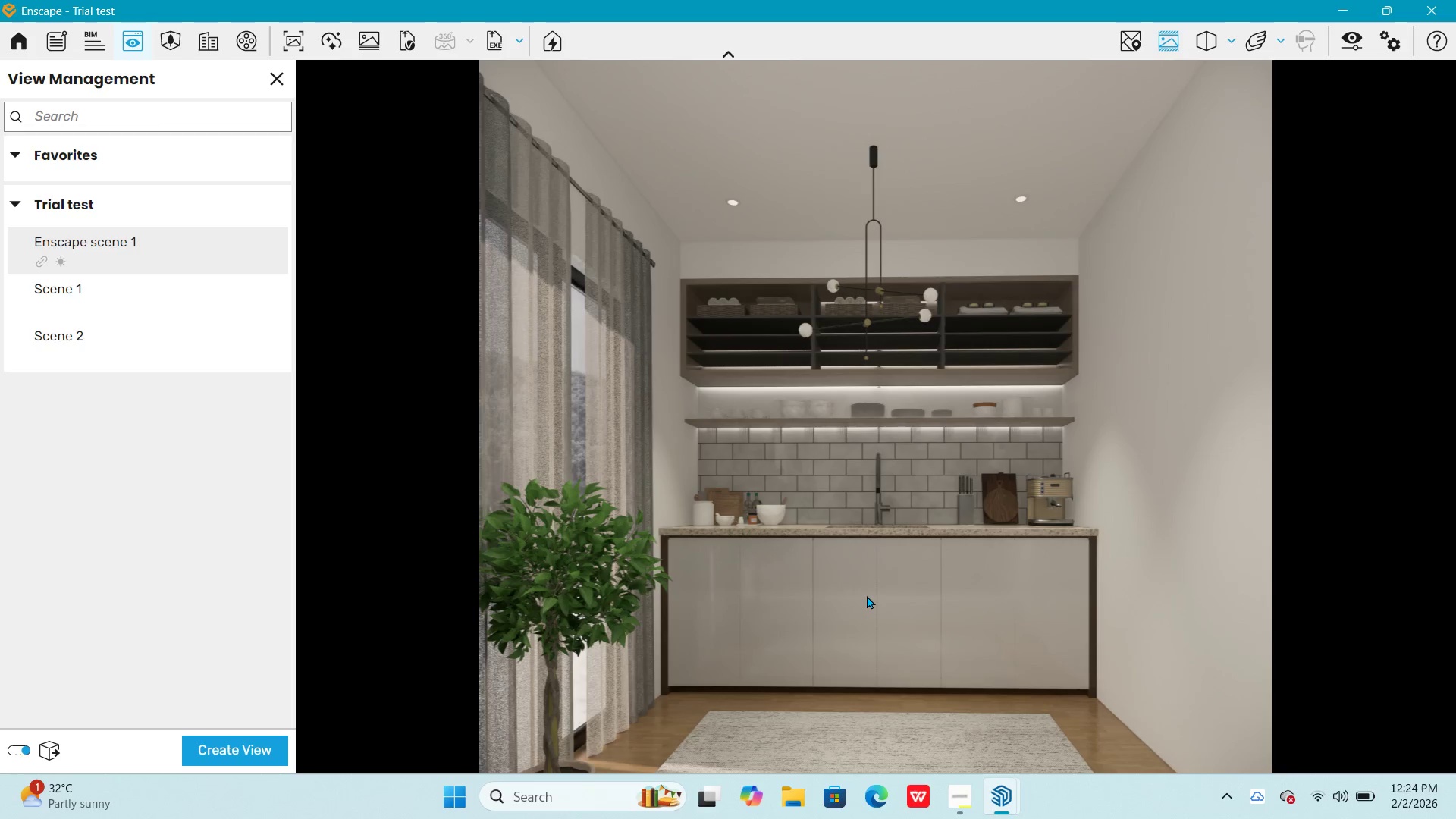 
key(Alt+AltLeft)
 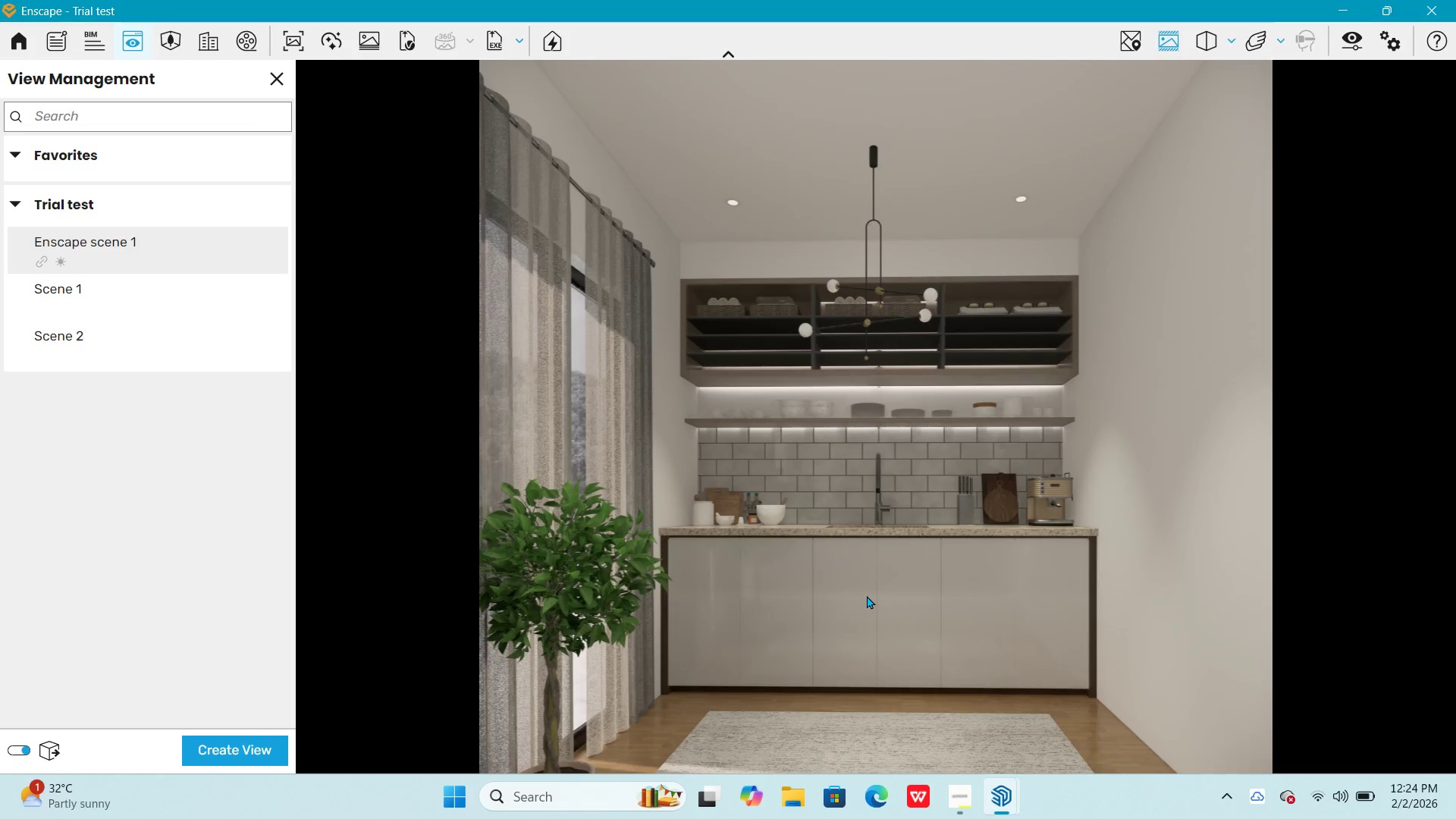 
key(Alt+Tab)
 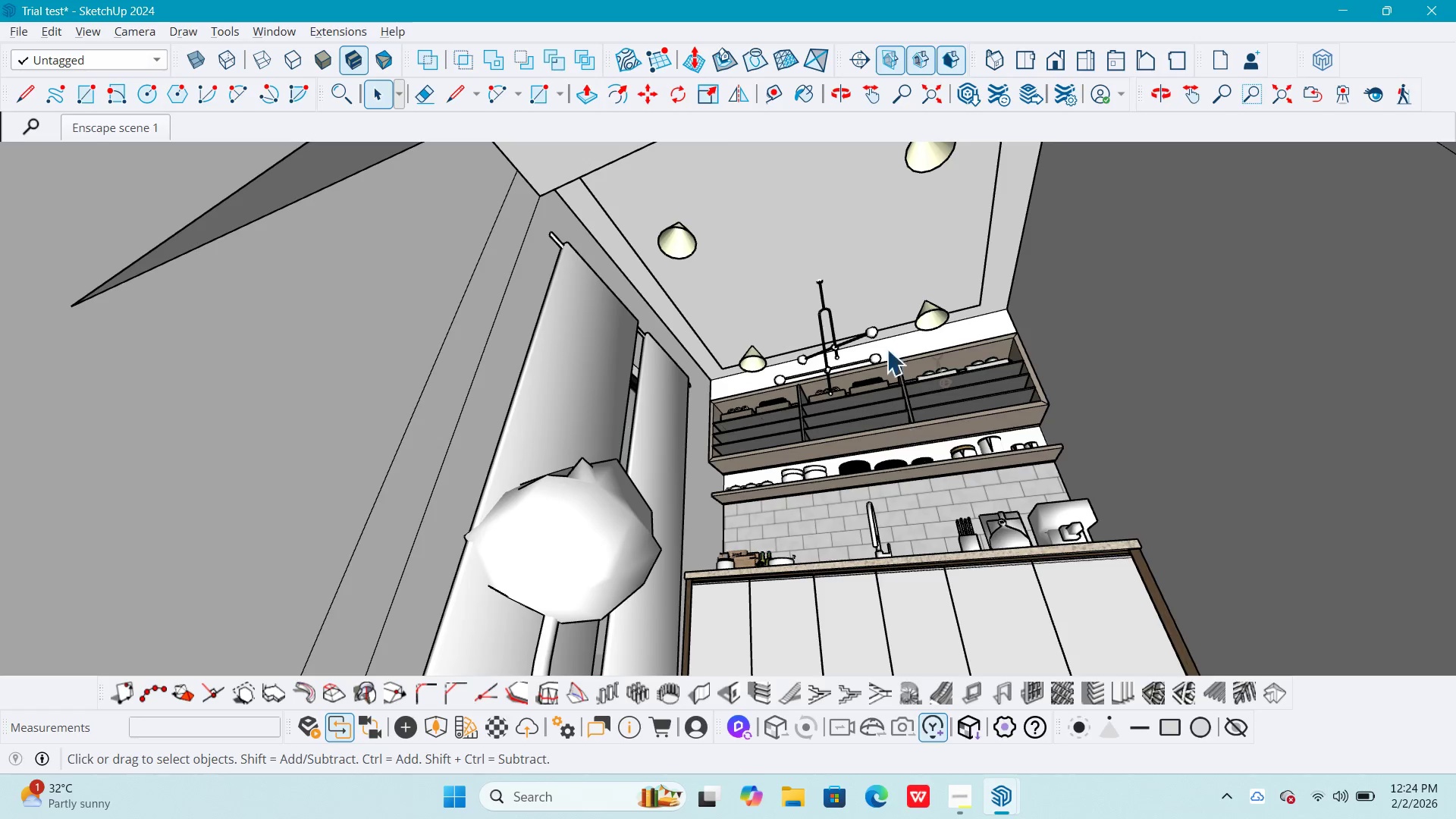 
left_click([920, 294])
 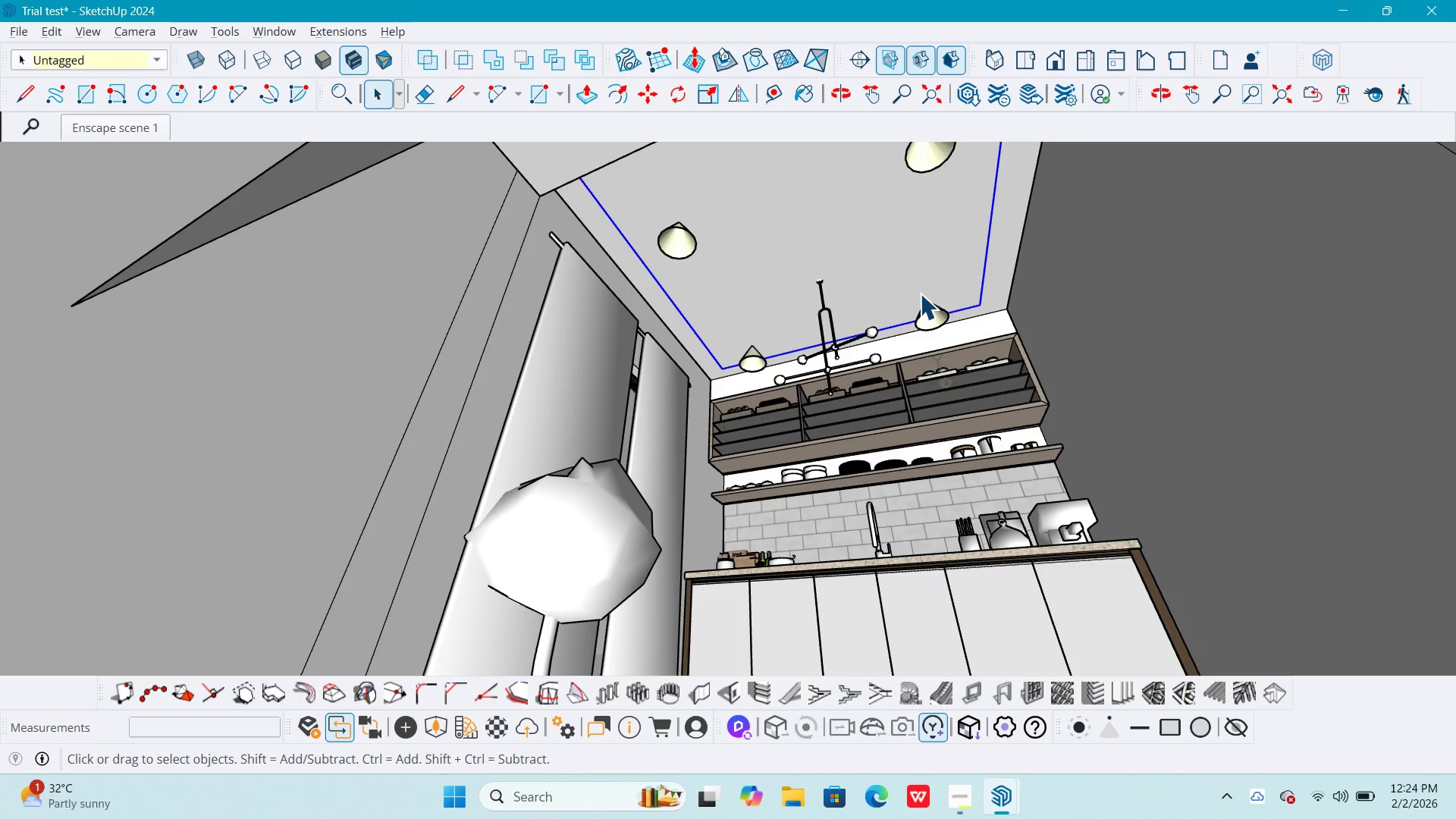 
double_click([920, 293])
 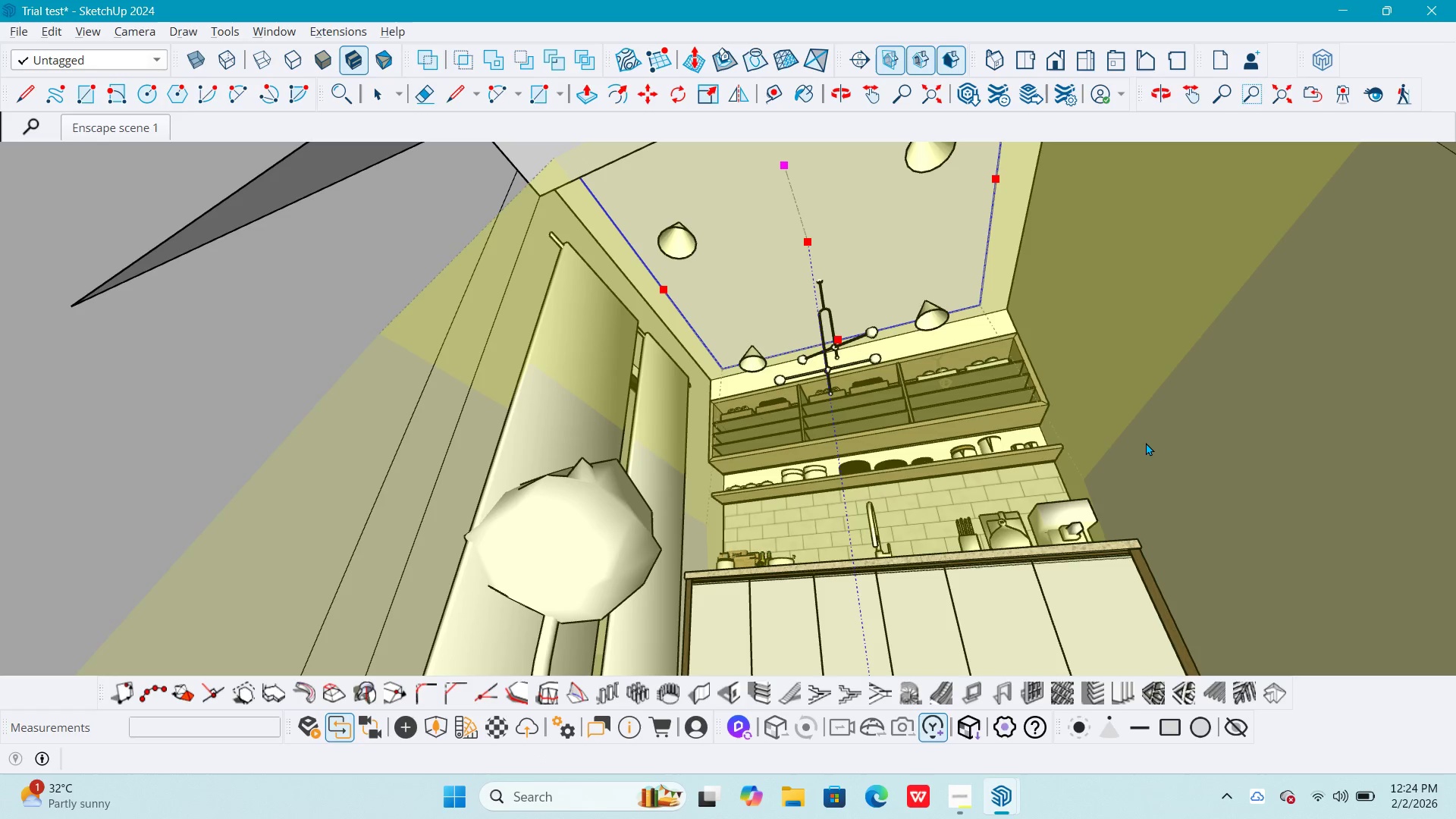 
key(M)
 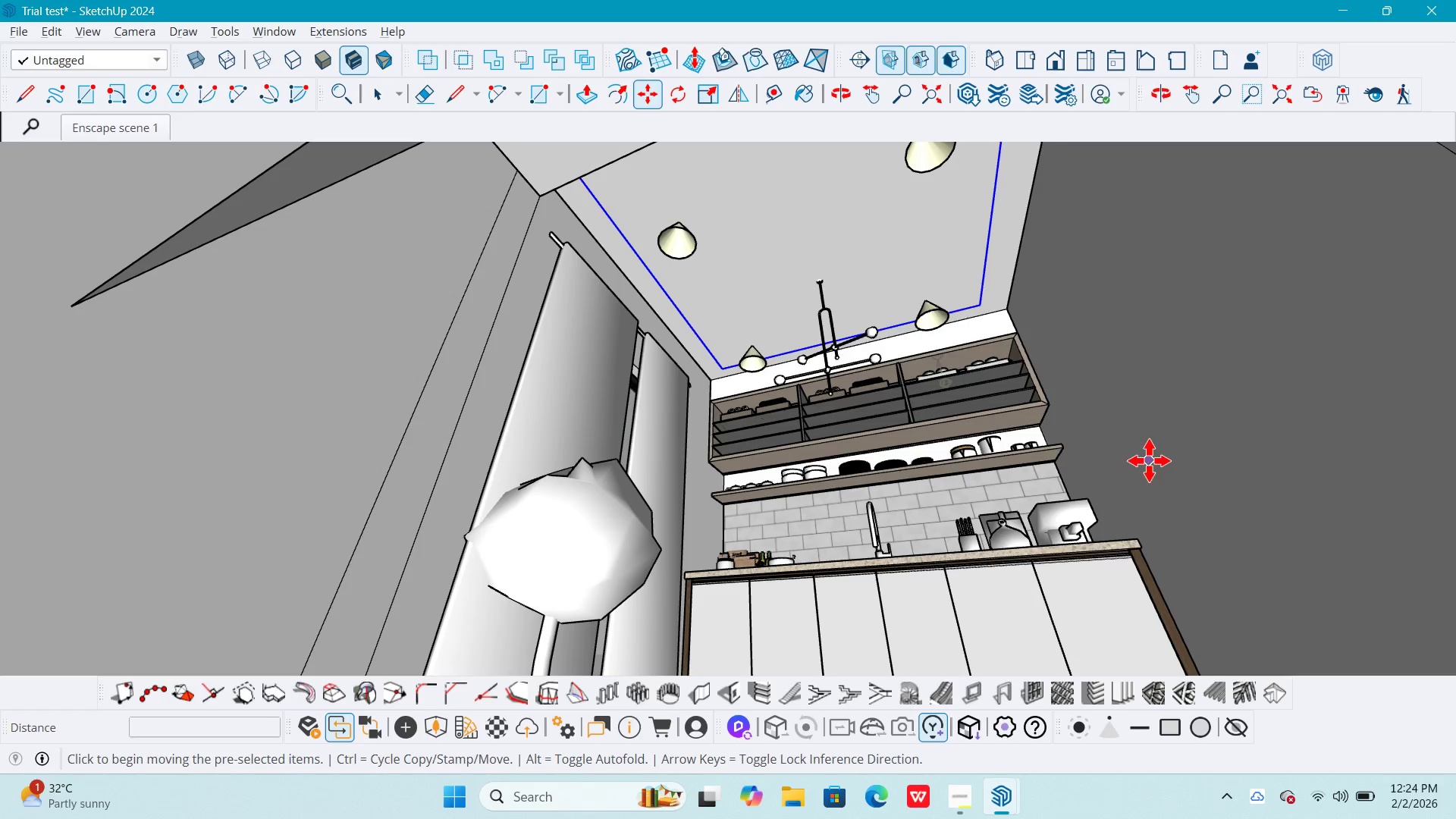 
left_click([1149, 460])
 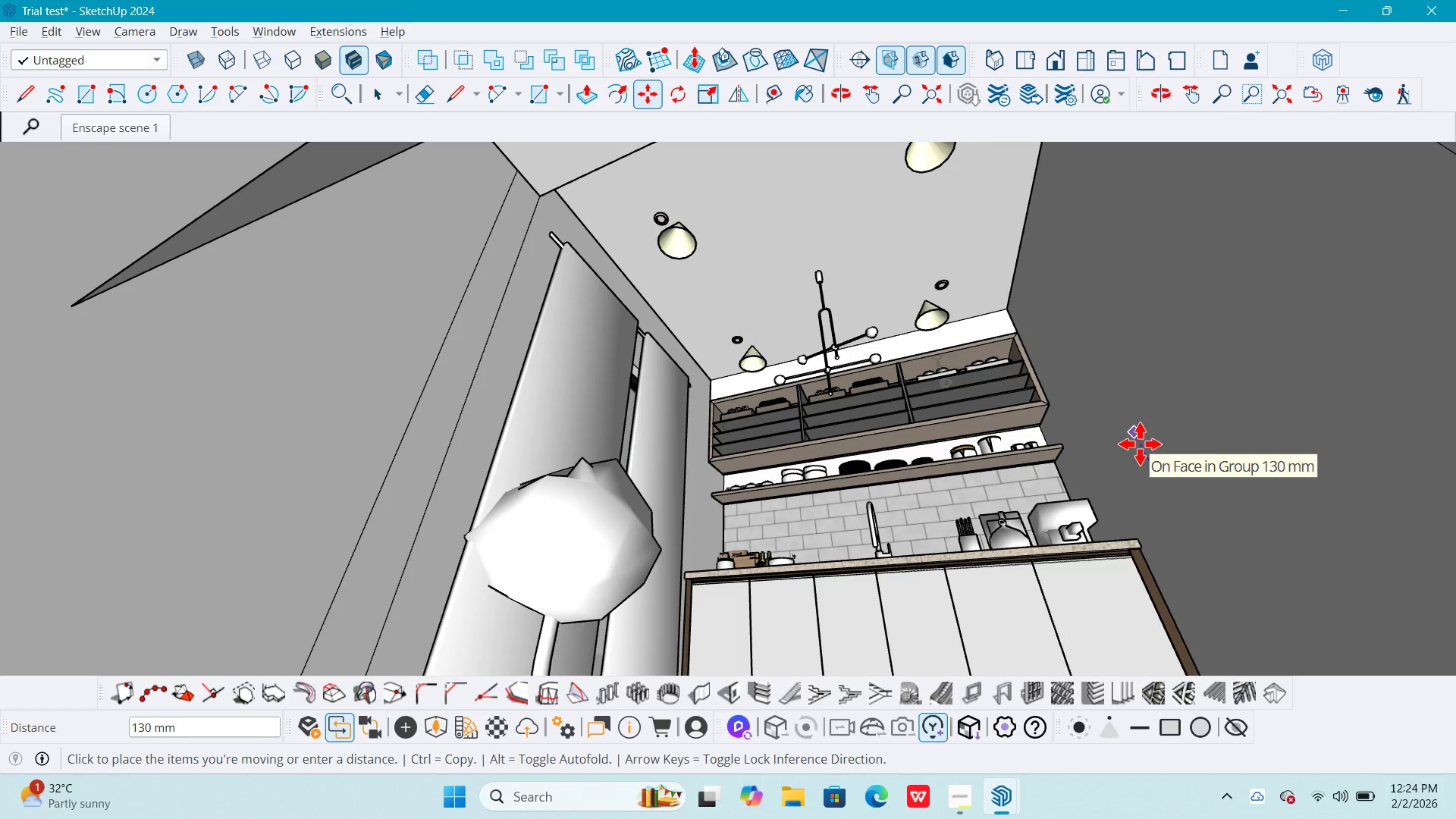 
key(Numpad1)
 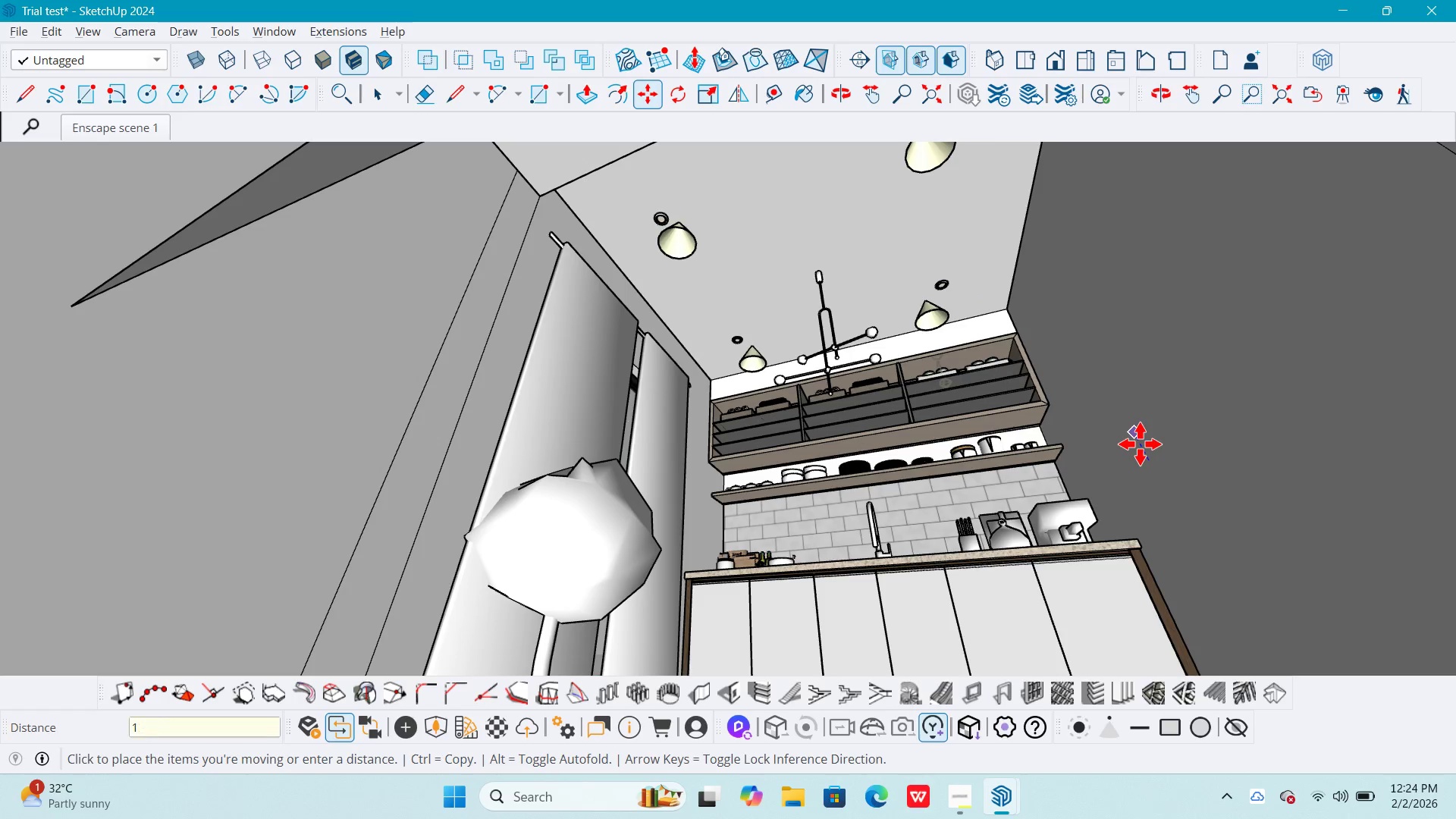 
key(Numpad0)
 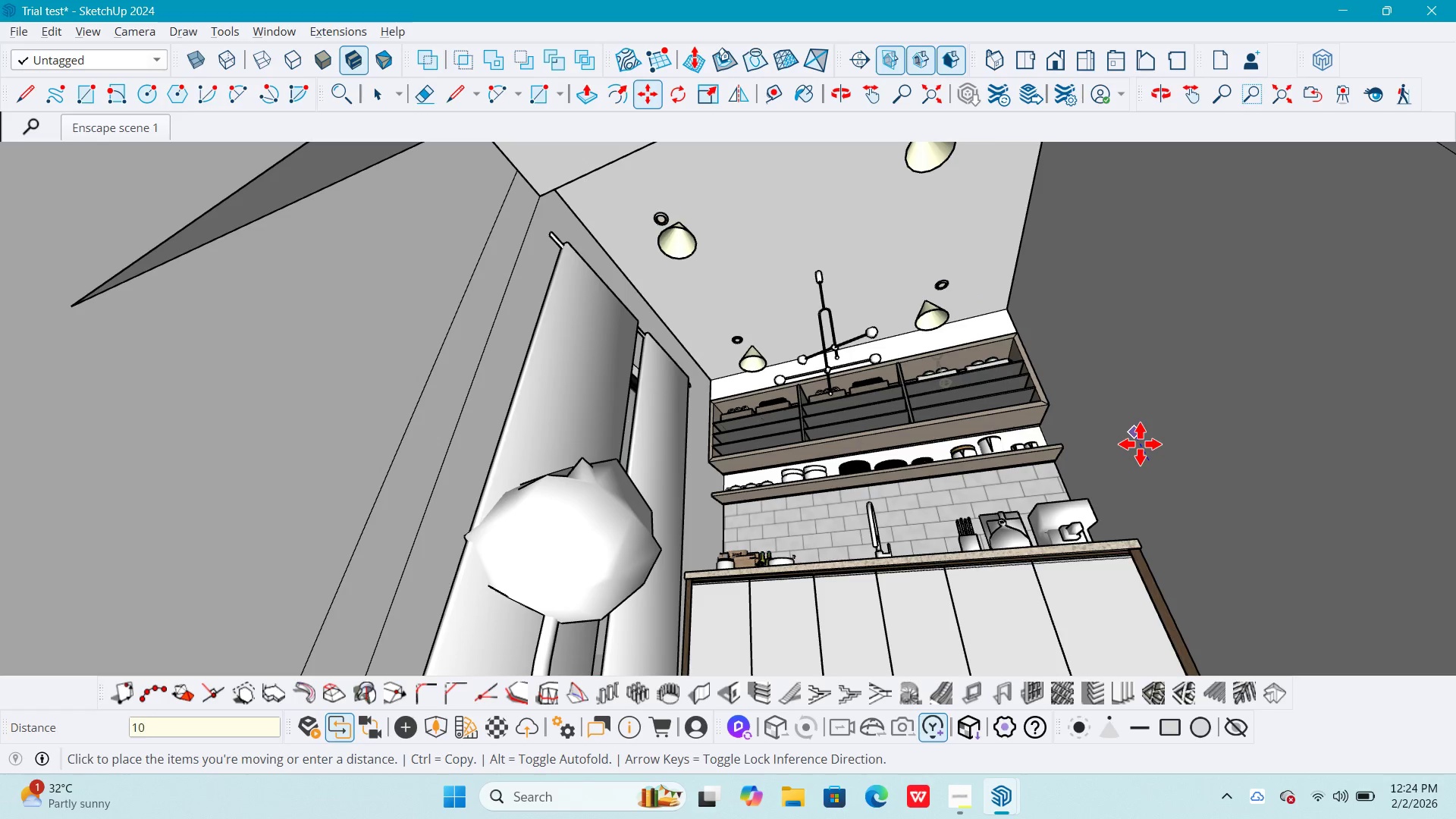 
key(Numpad0)
 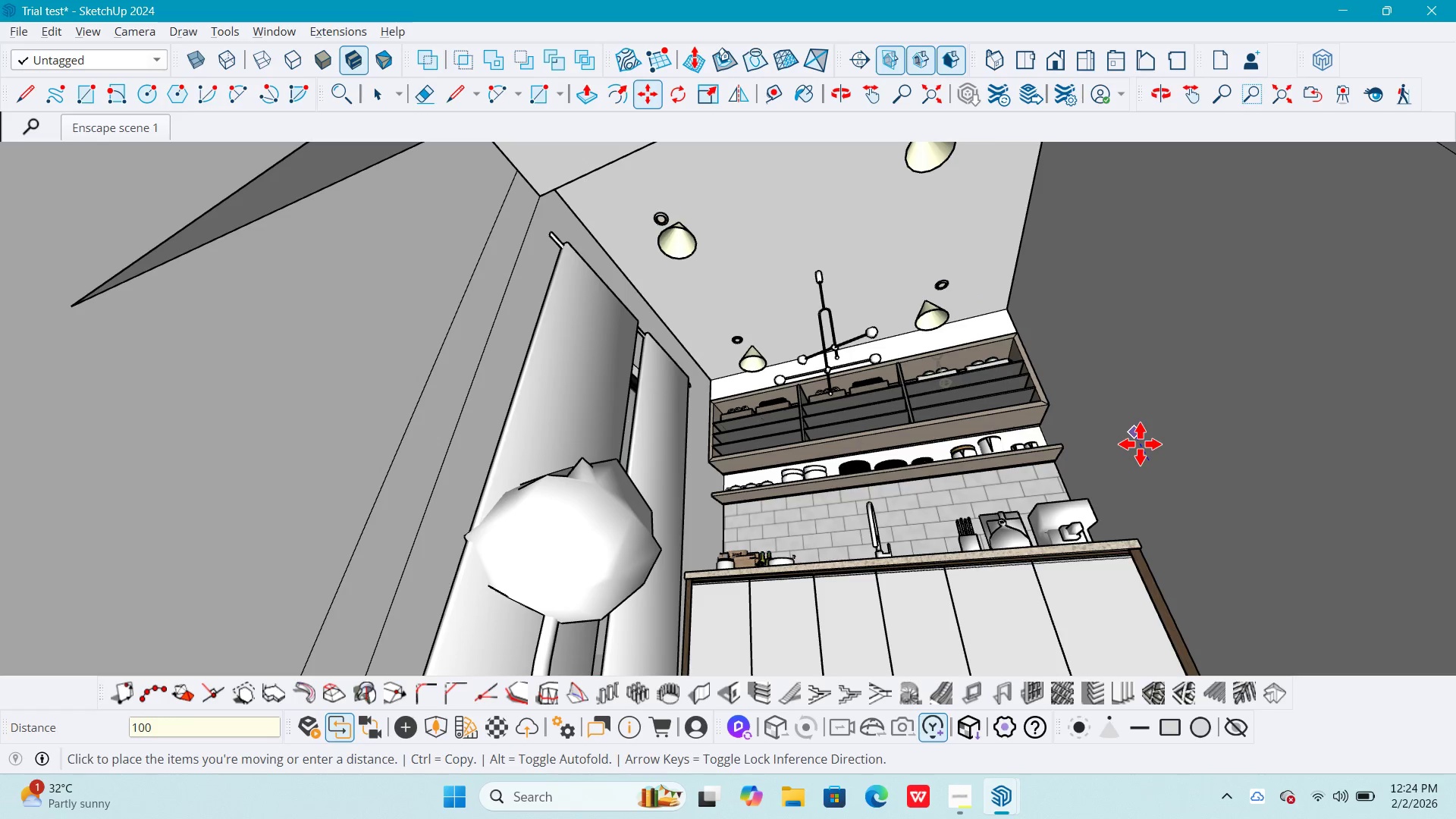 
key(NumpadEnter)
 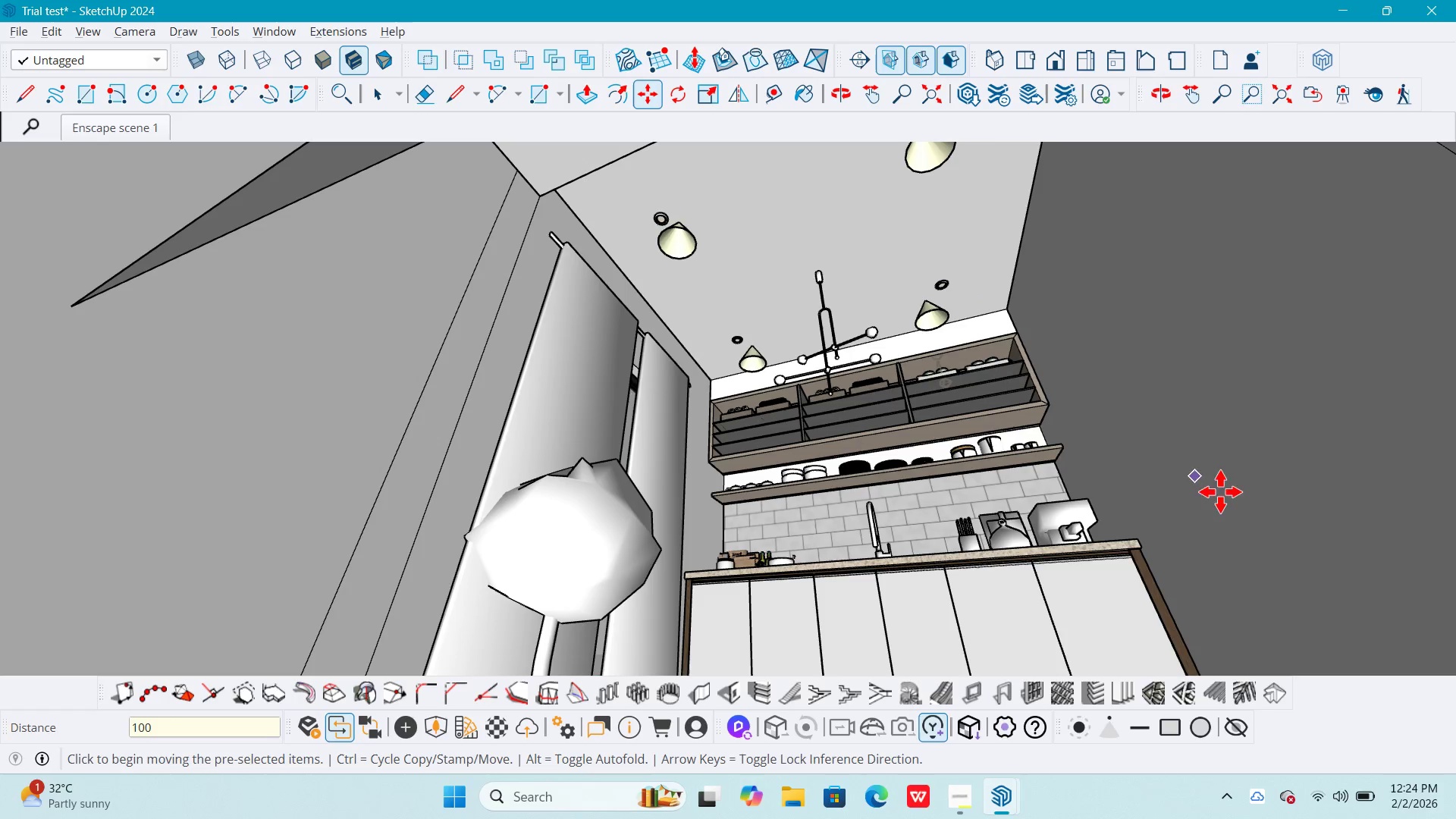 
key(Control+ControlLeft)
 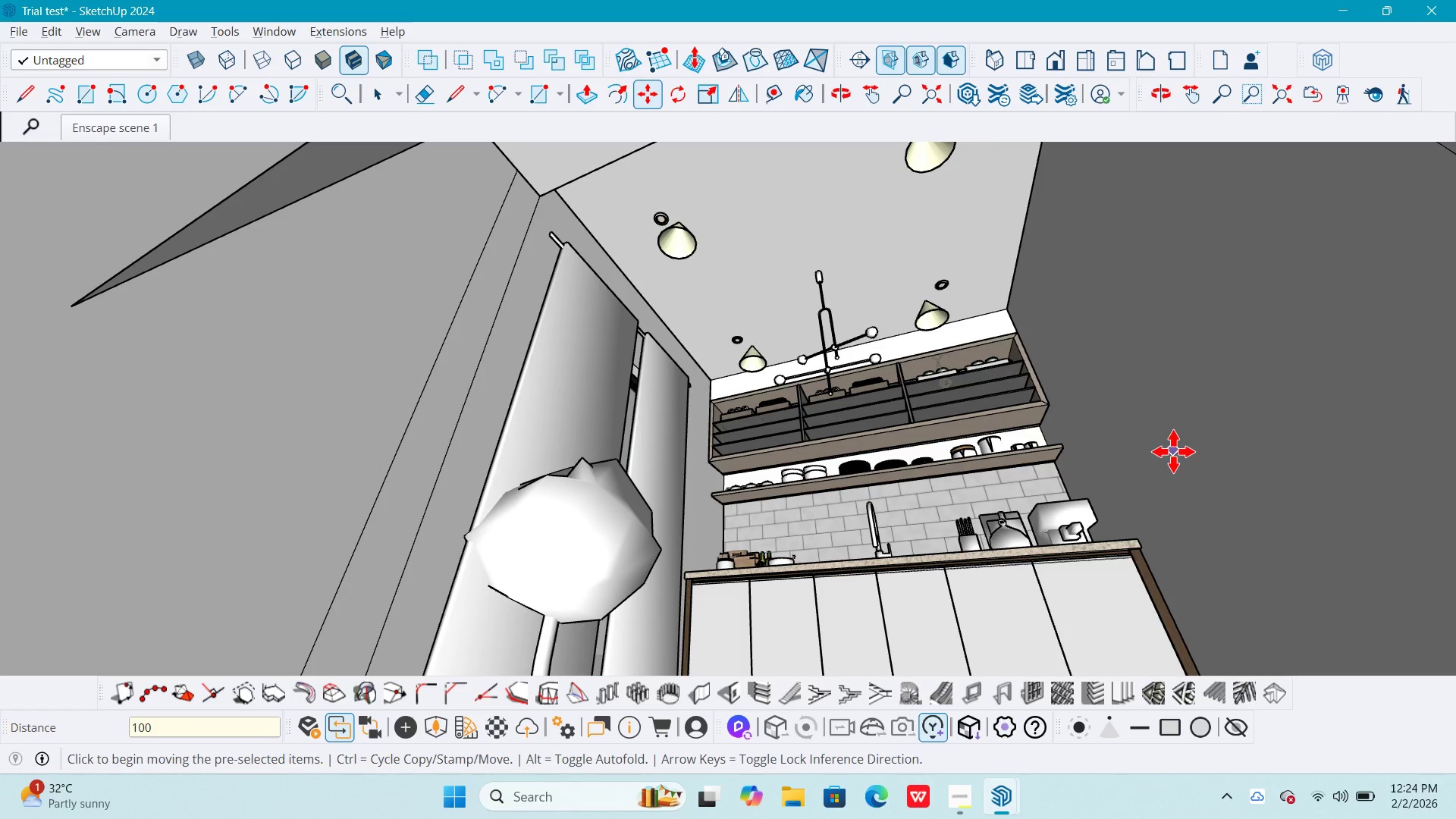 
key(Control+Z)
 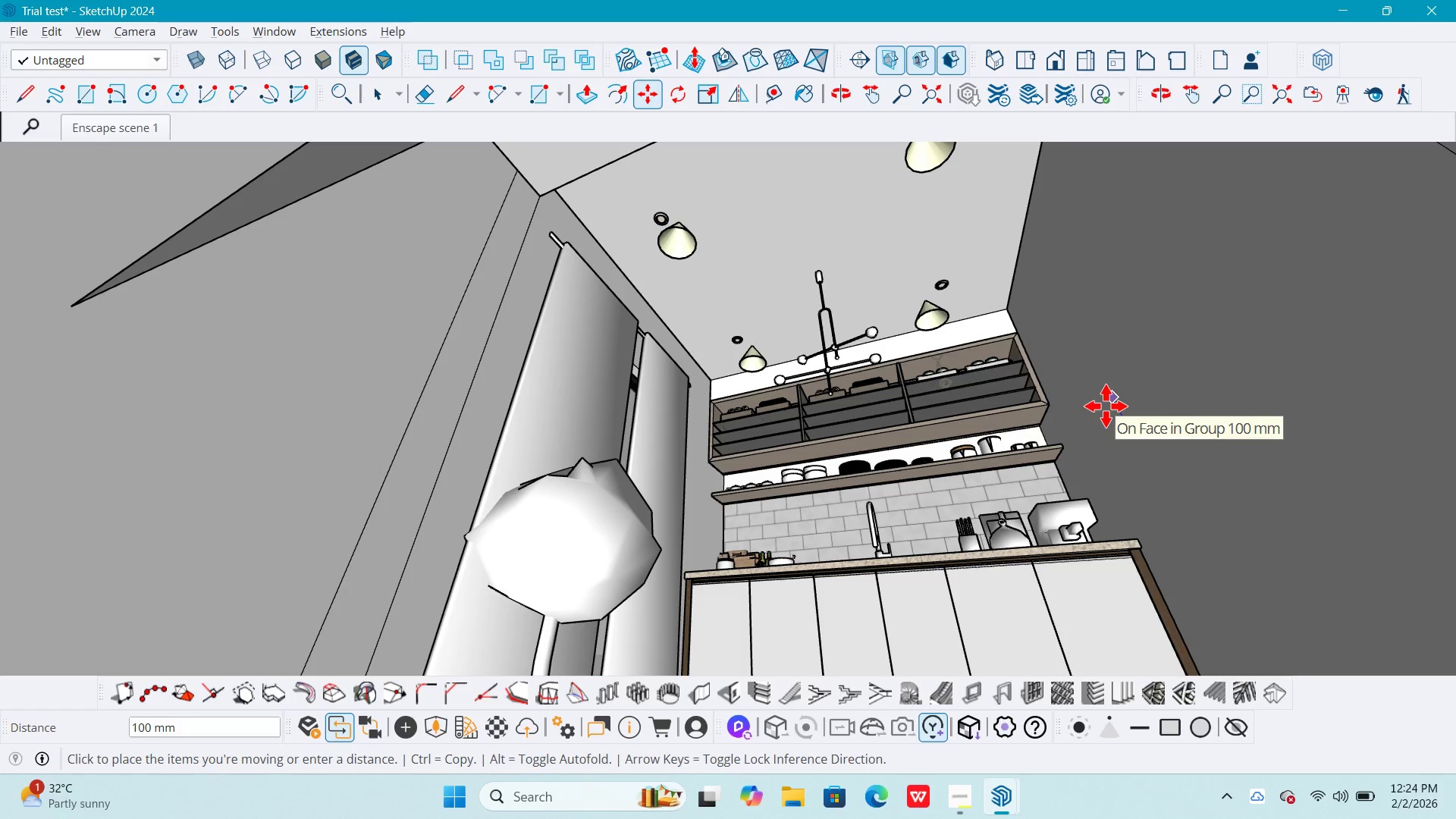 
key(Numpad5)
 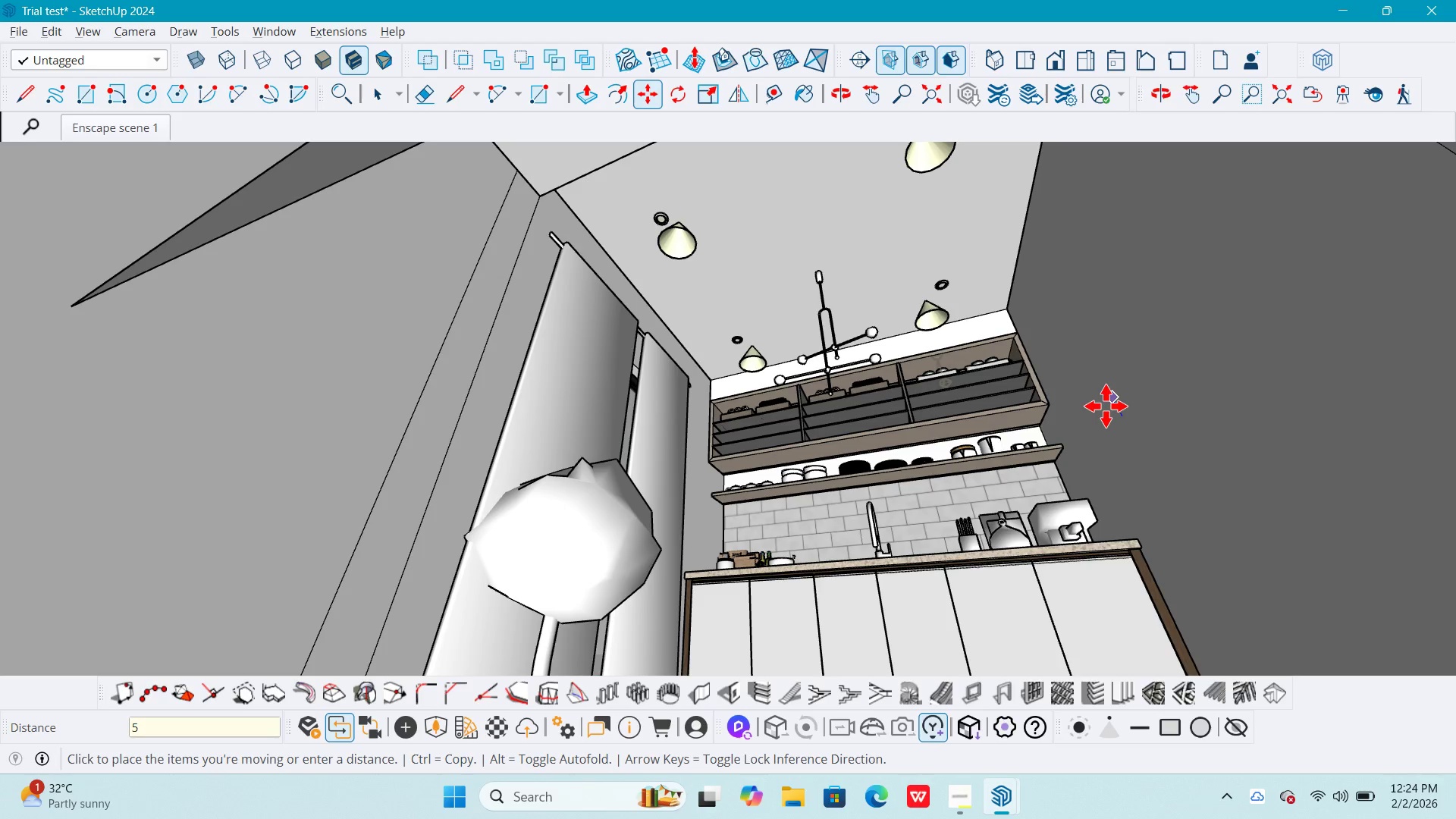 
key(Numpad0)
 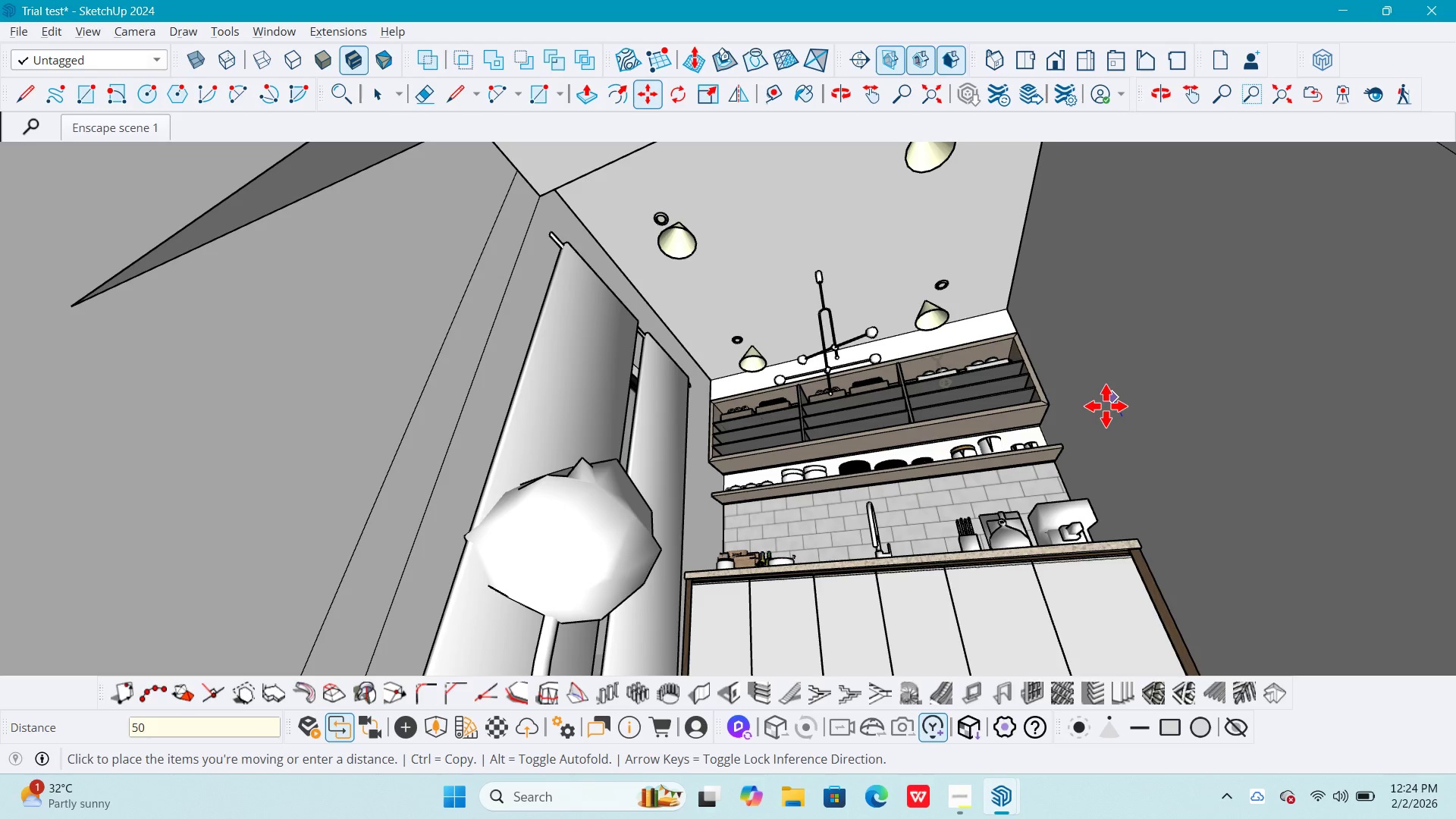 
key(NumpadEnter)
 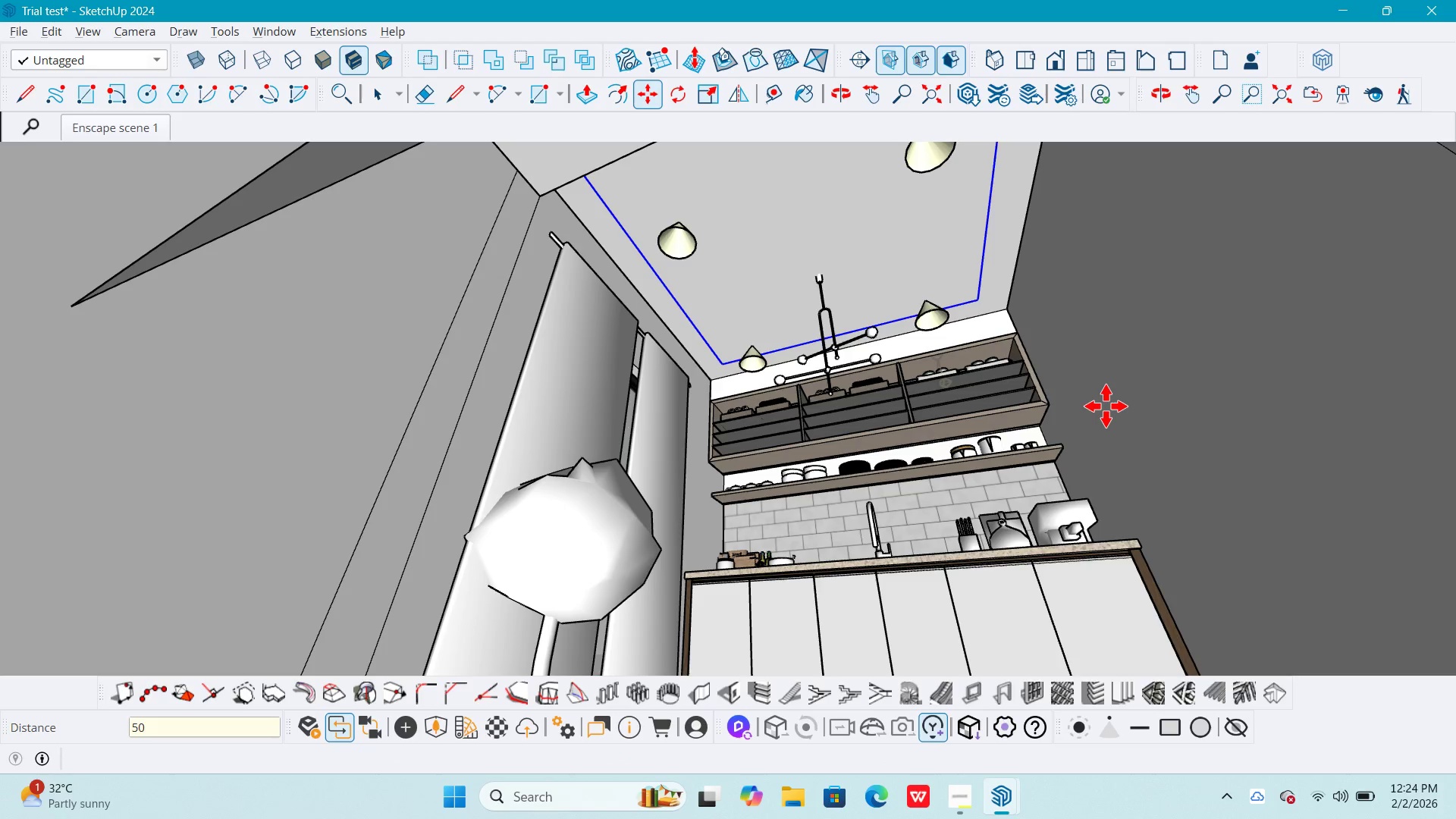 
key(Alt+AltLeft)
 